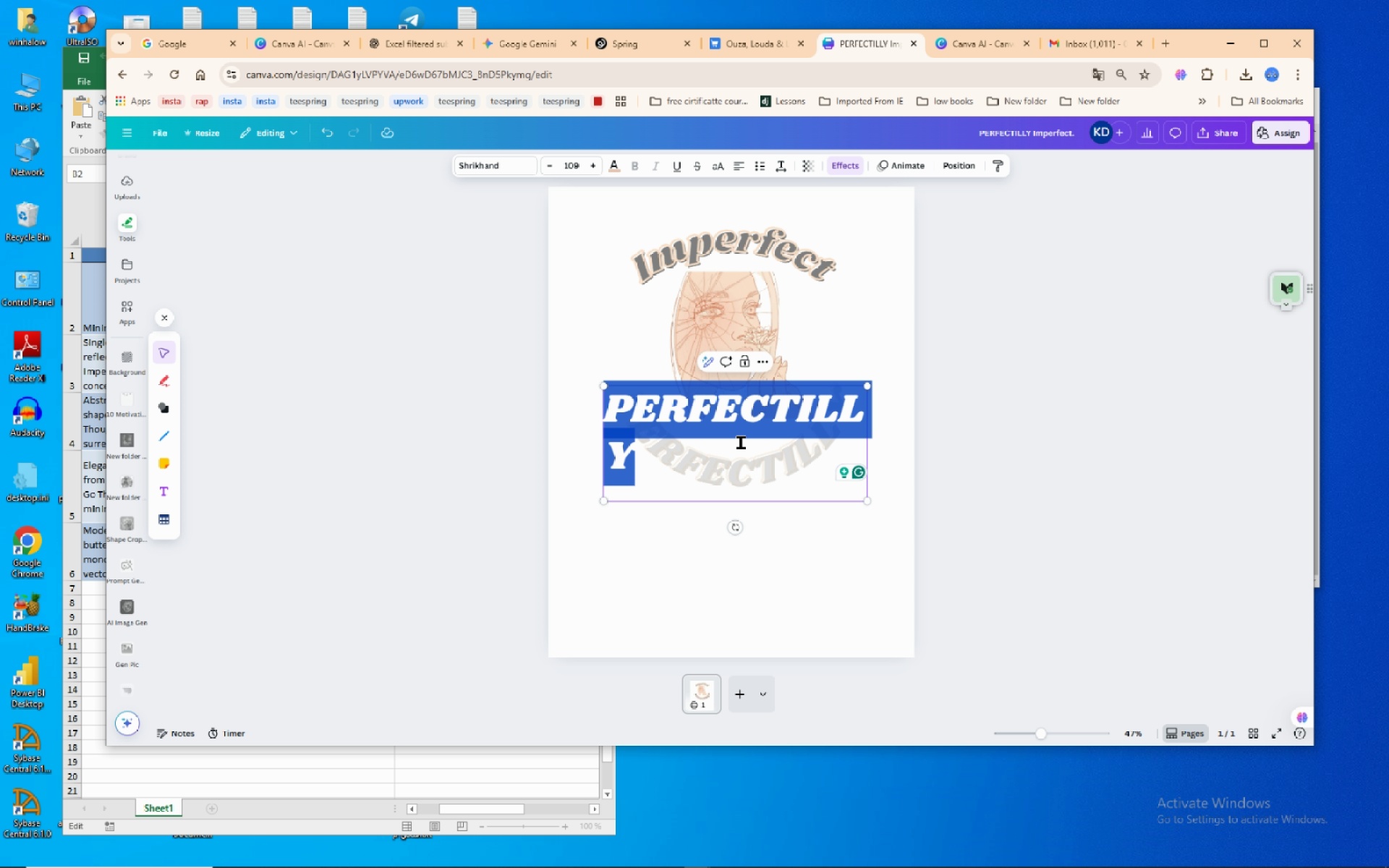 
right_click([713, 412])
 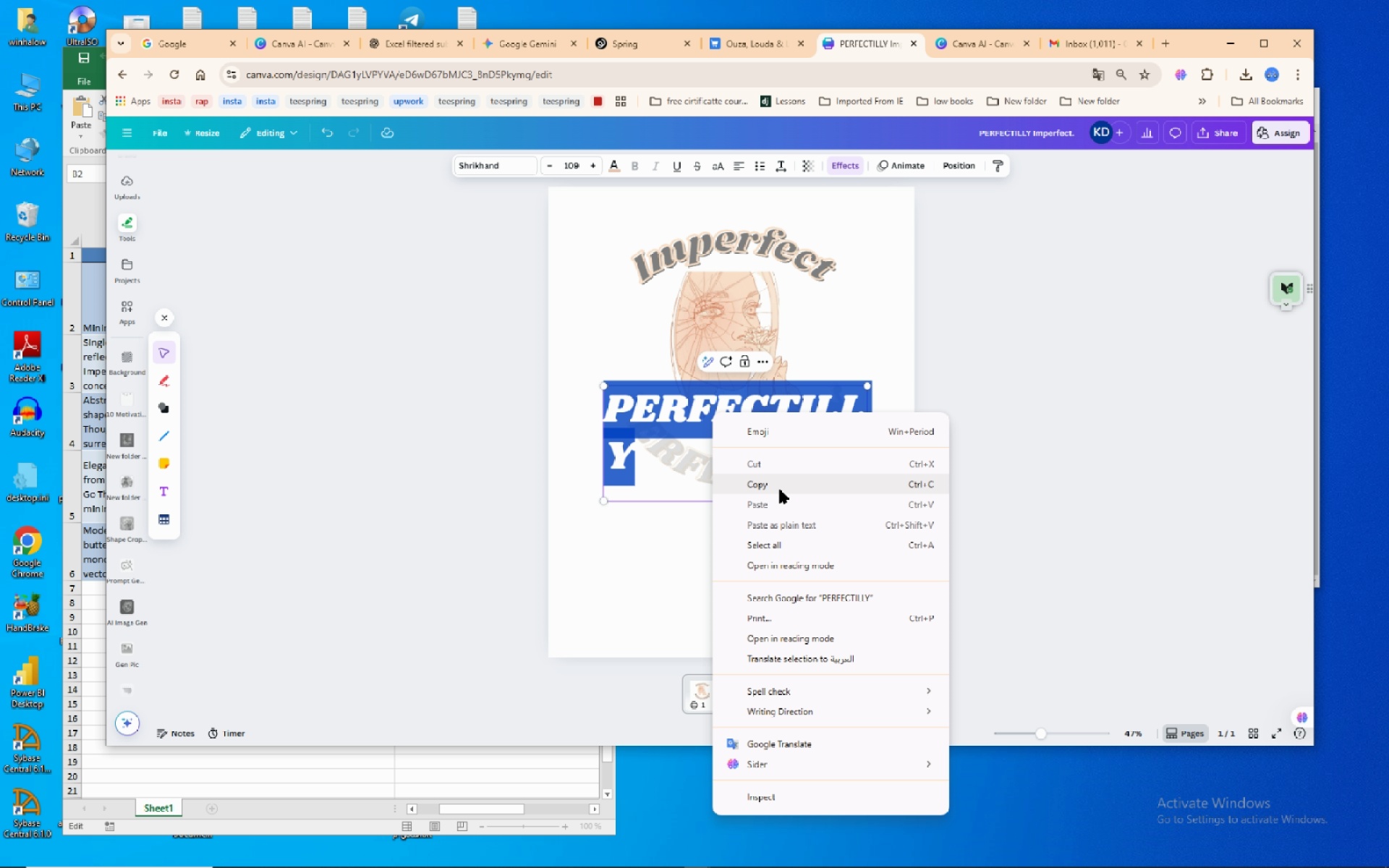 
left_click([780, 488])
 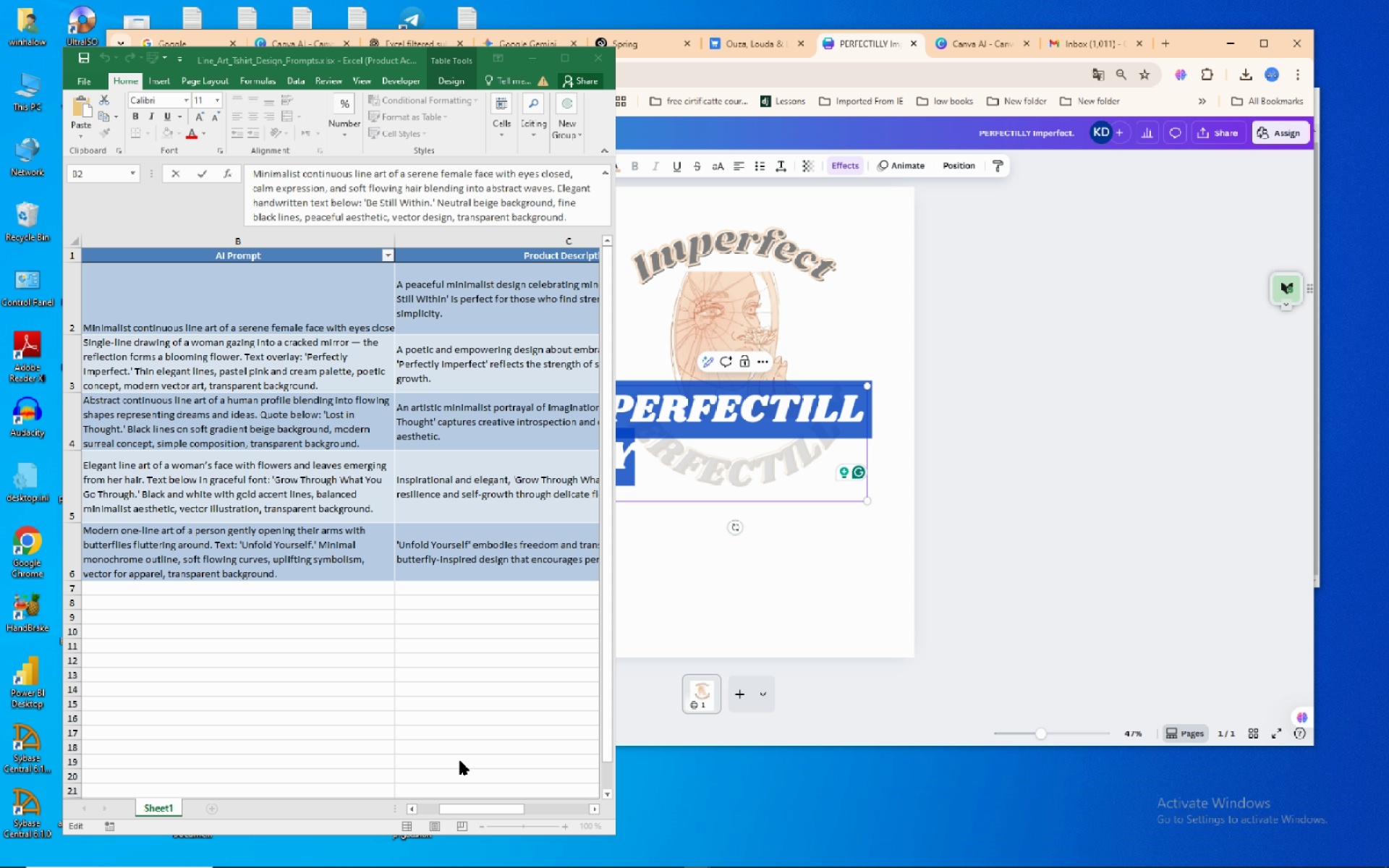 
left_click([460, 761])
 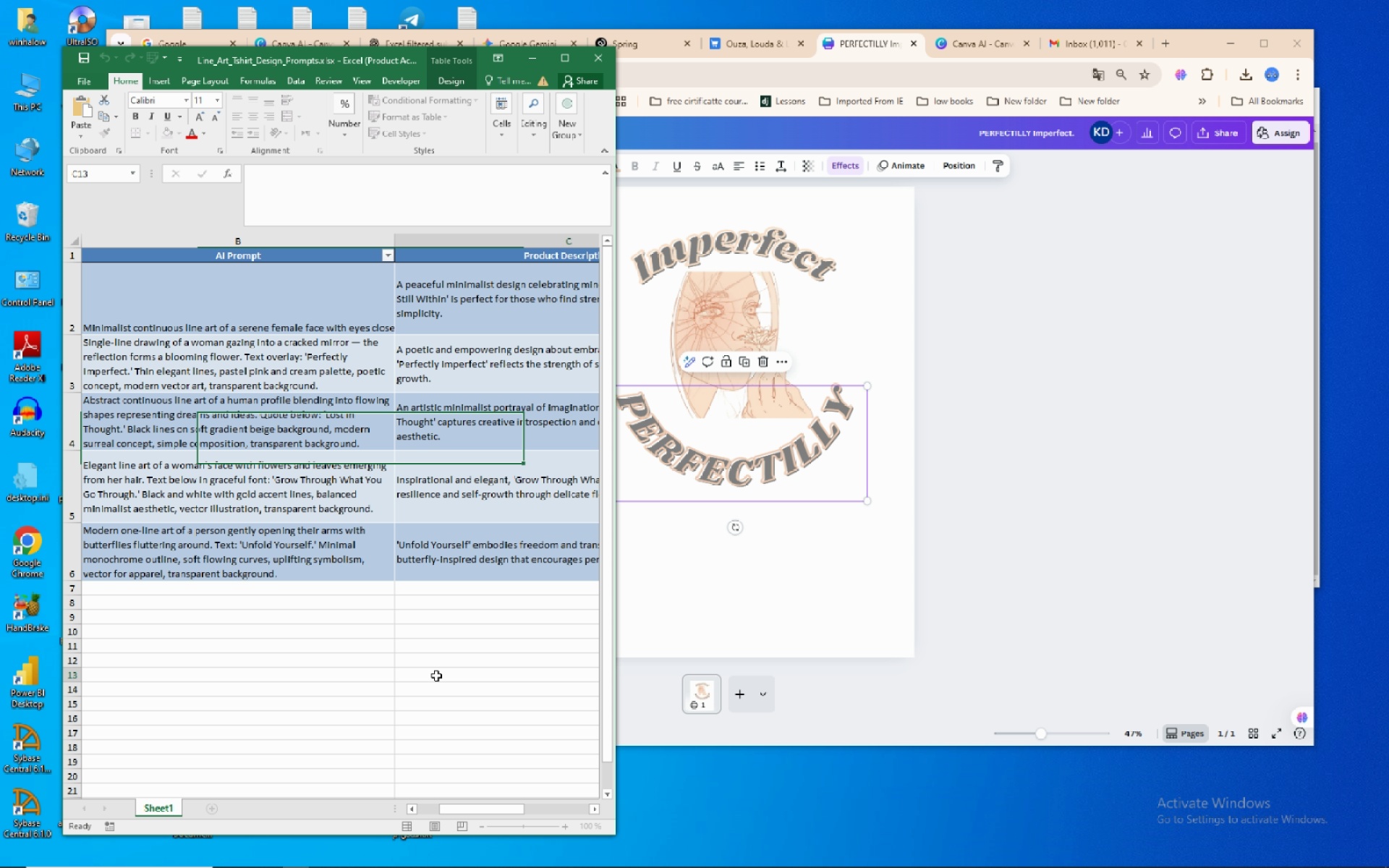 
left_click([436, 676])
 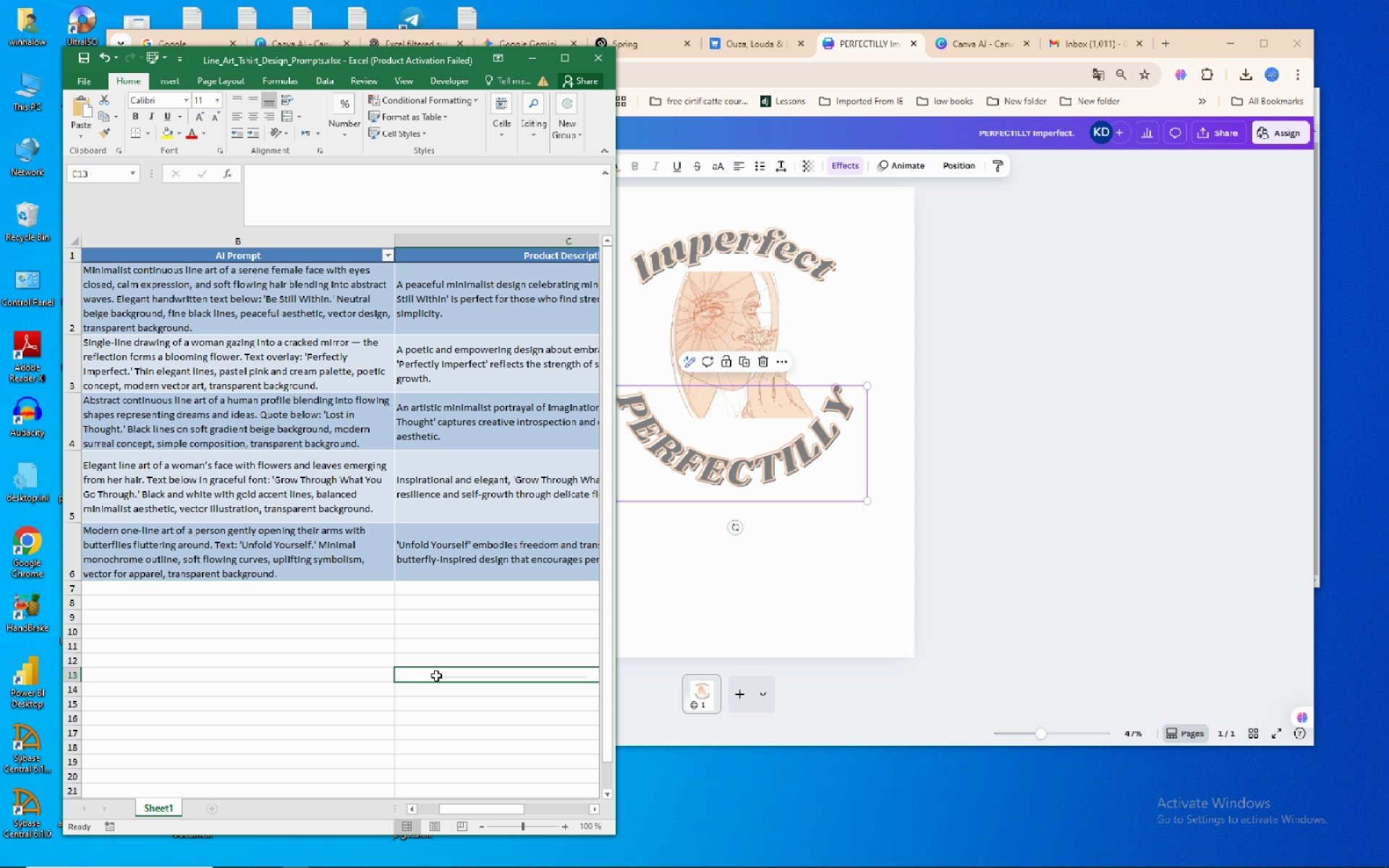 
right_click([436, 676])
 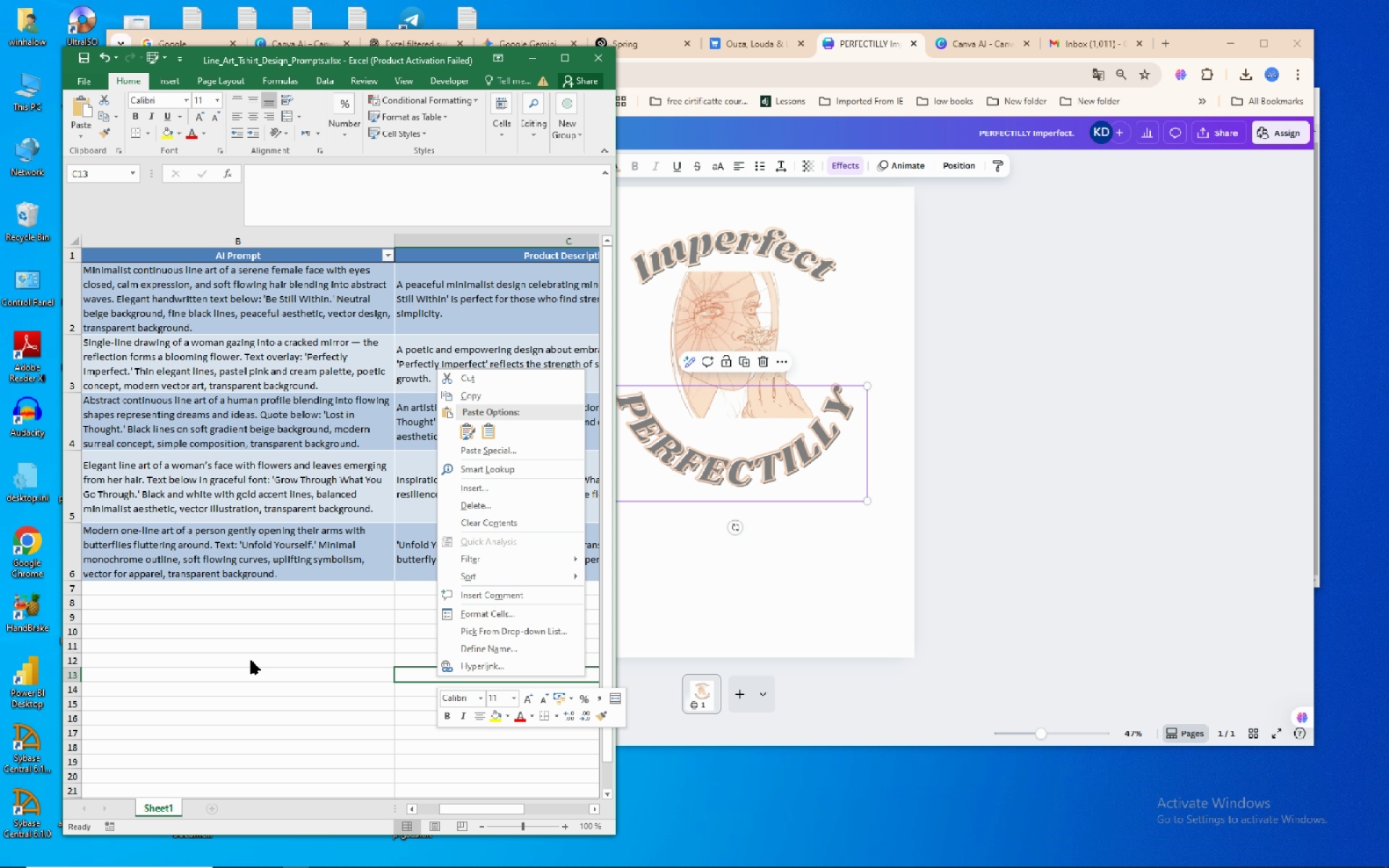 
left_click([251, 660])
 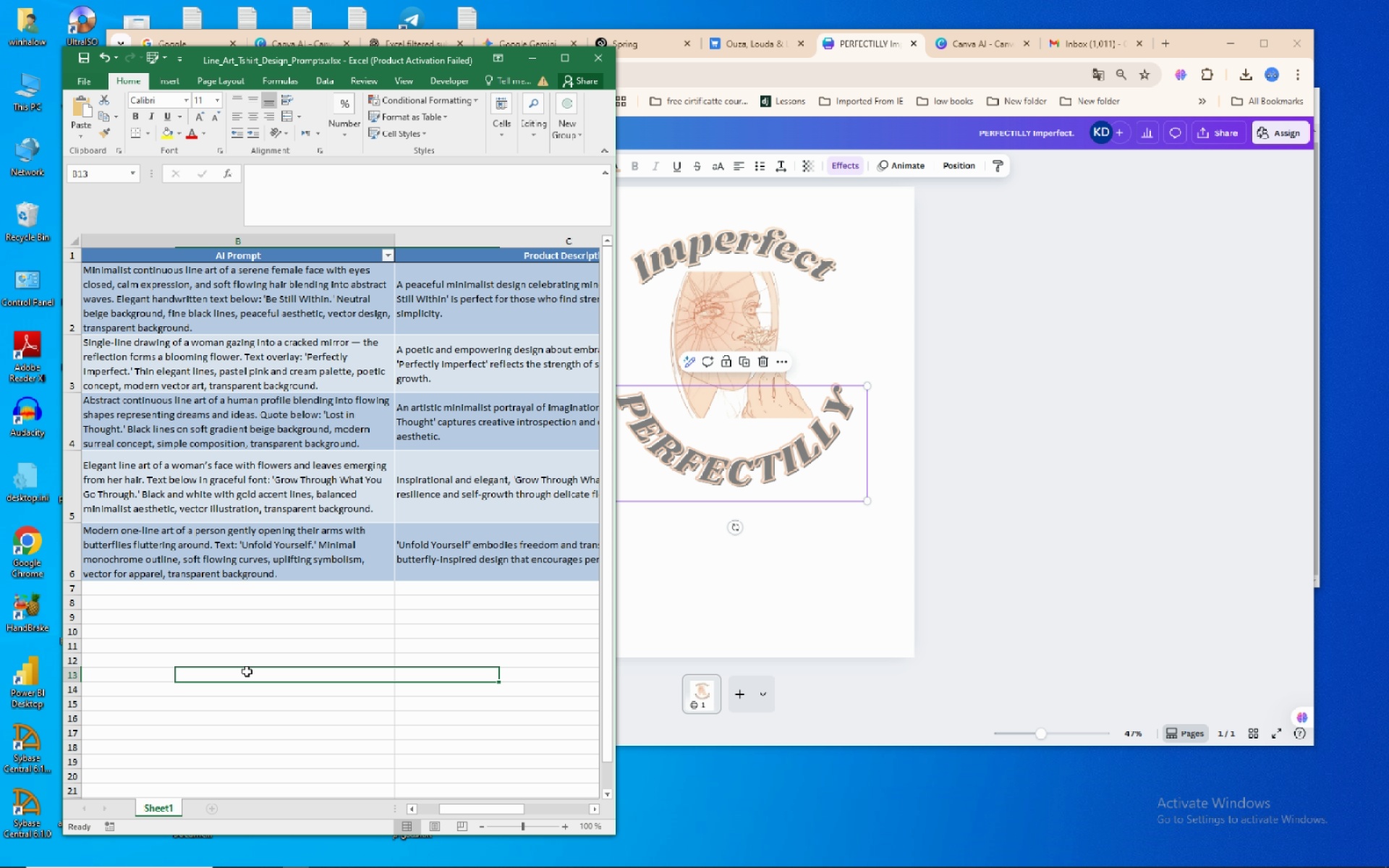 
left_click([247, 671])
 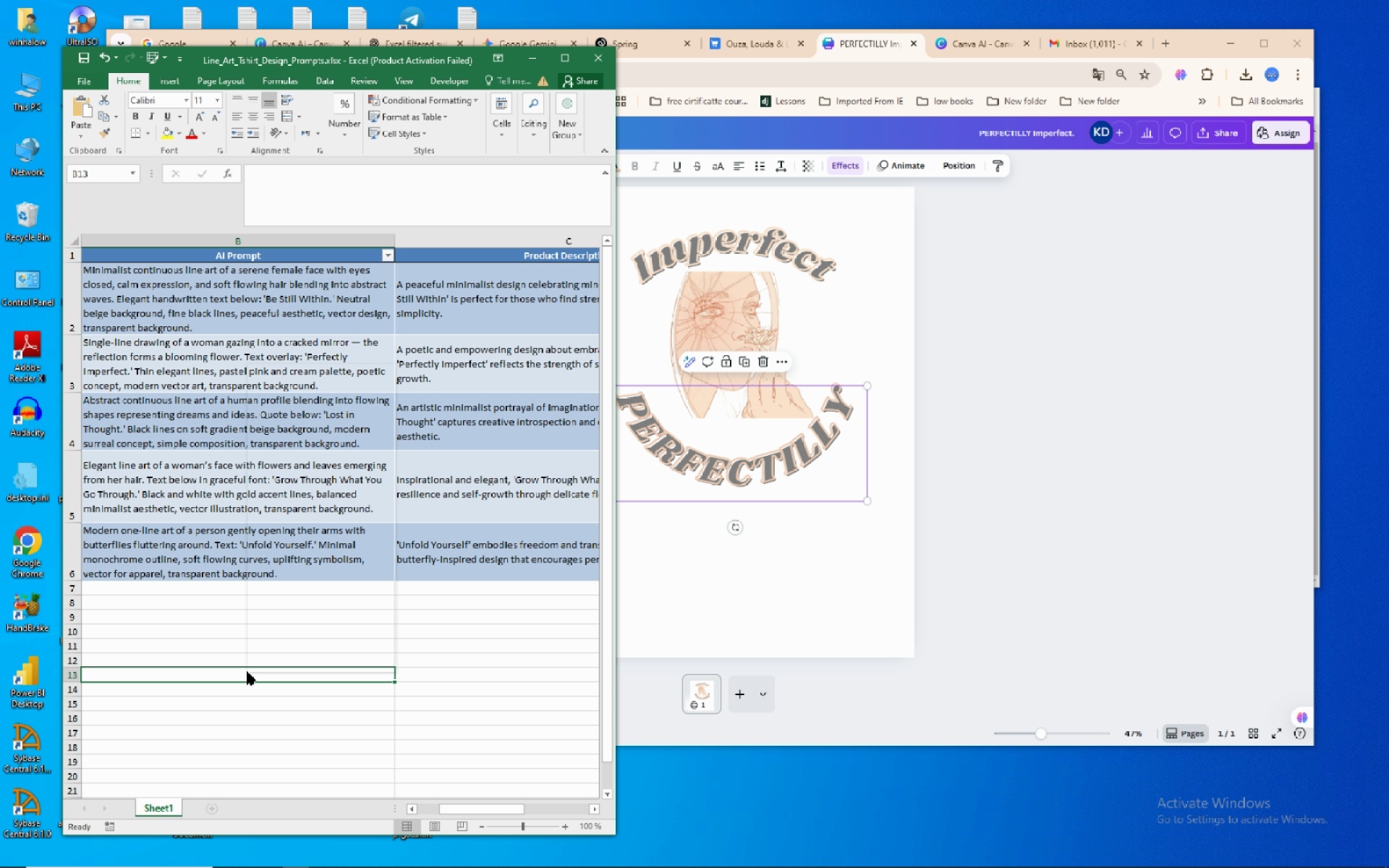 
right_click([247, 671])
 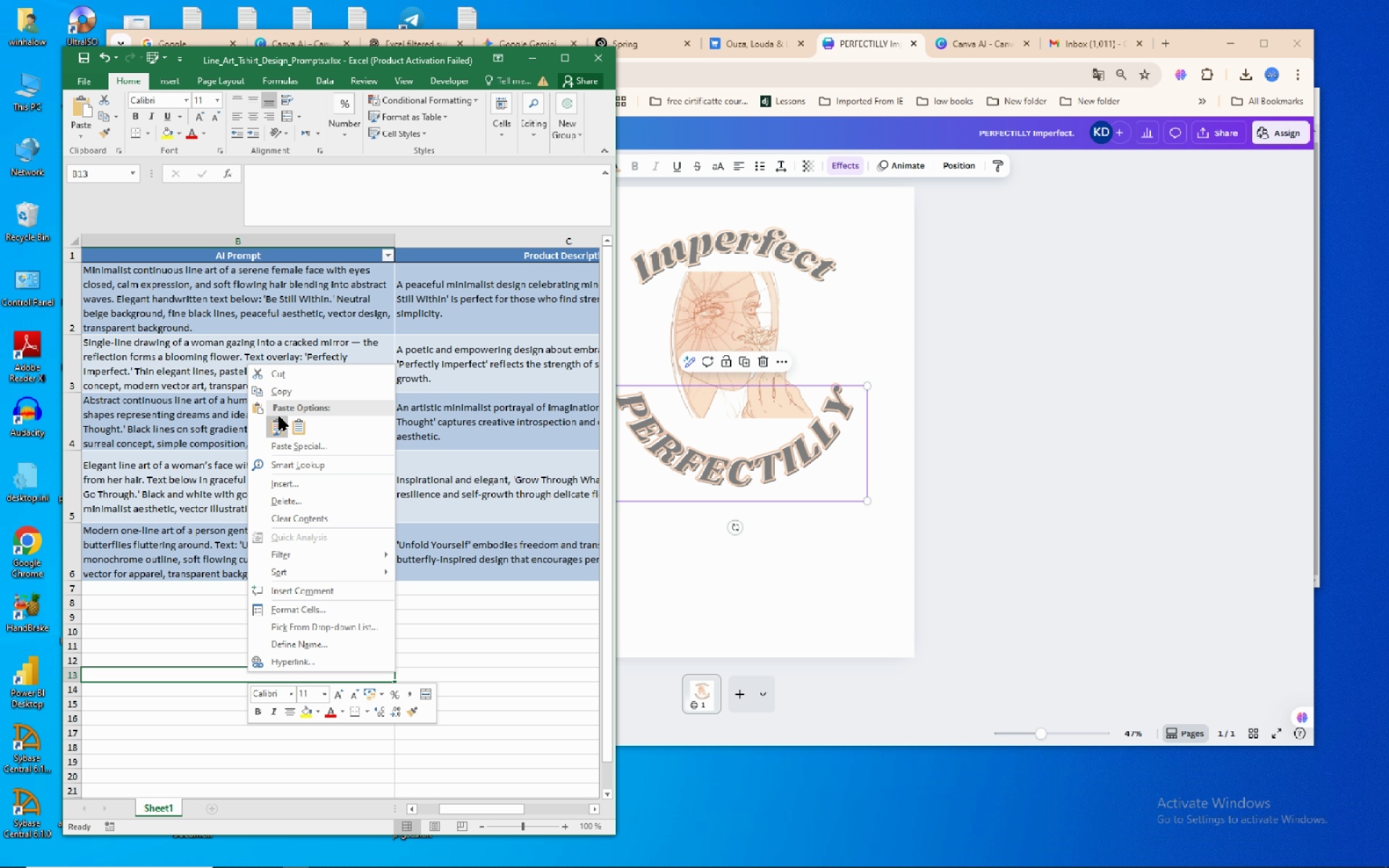 
left_click([271, 424])
 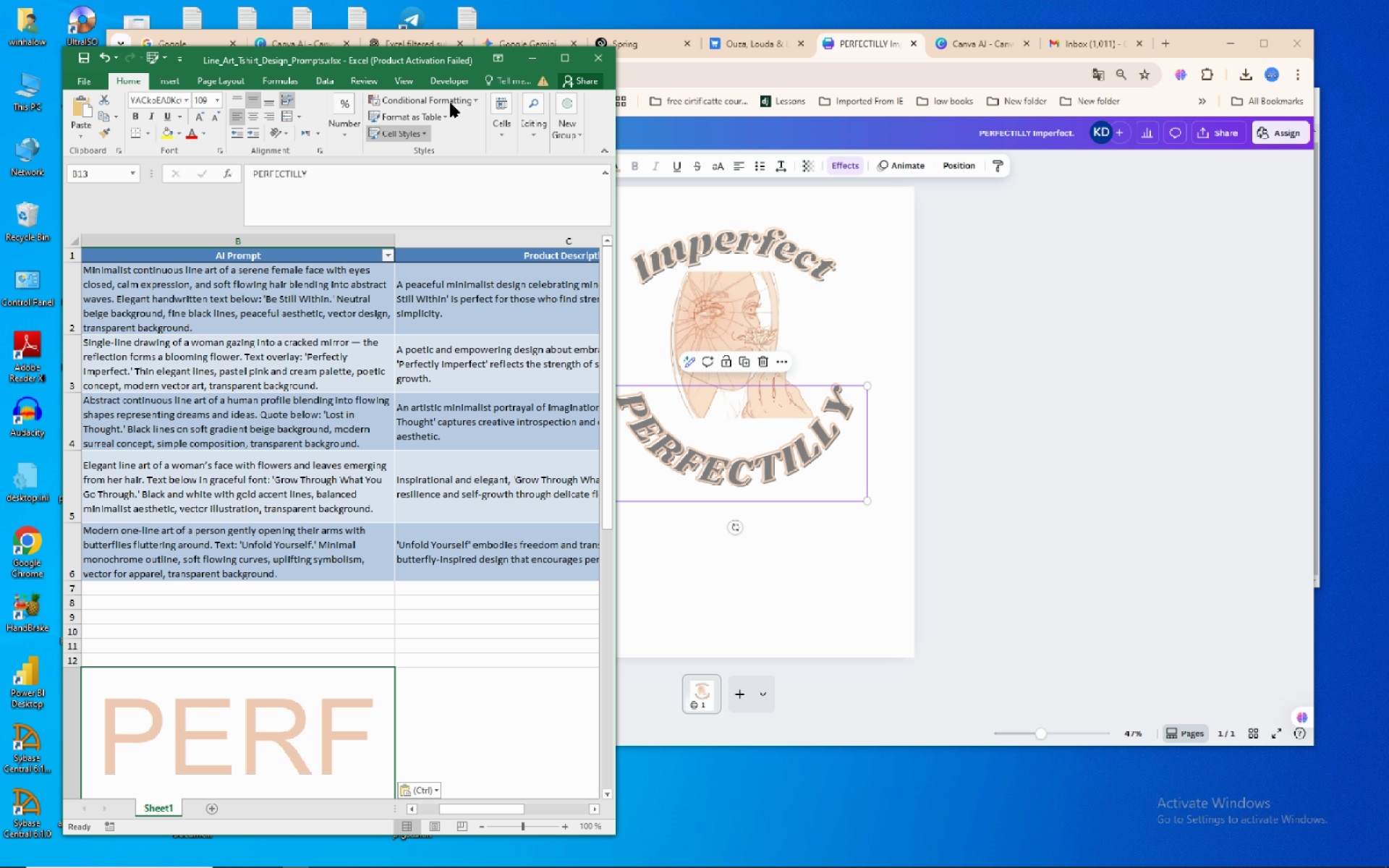 
wait(8.13)
 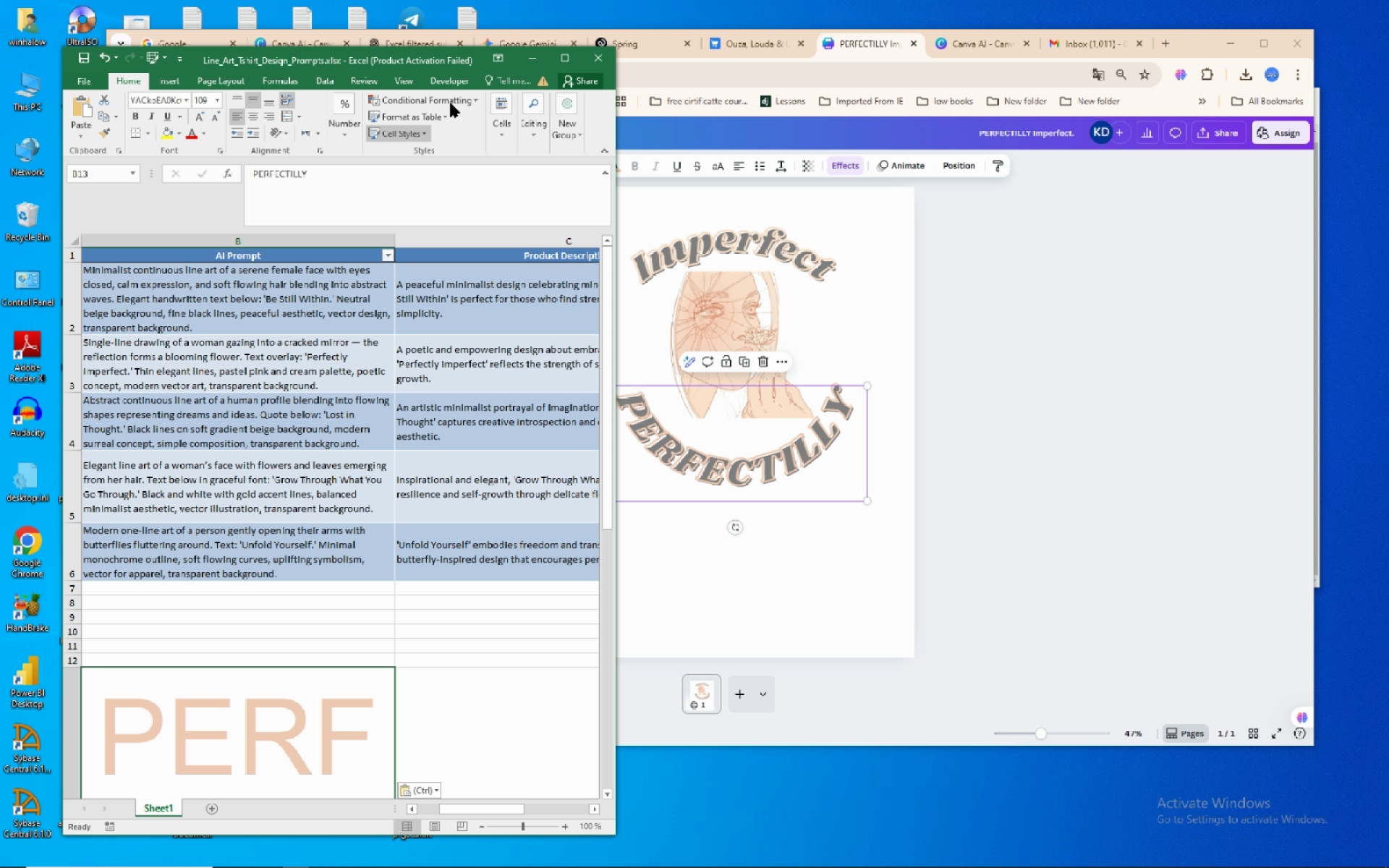 
left_click([297, 186])
 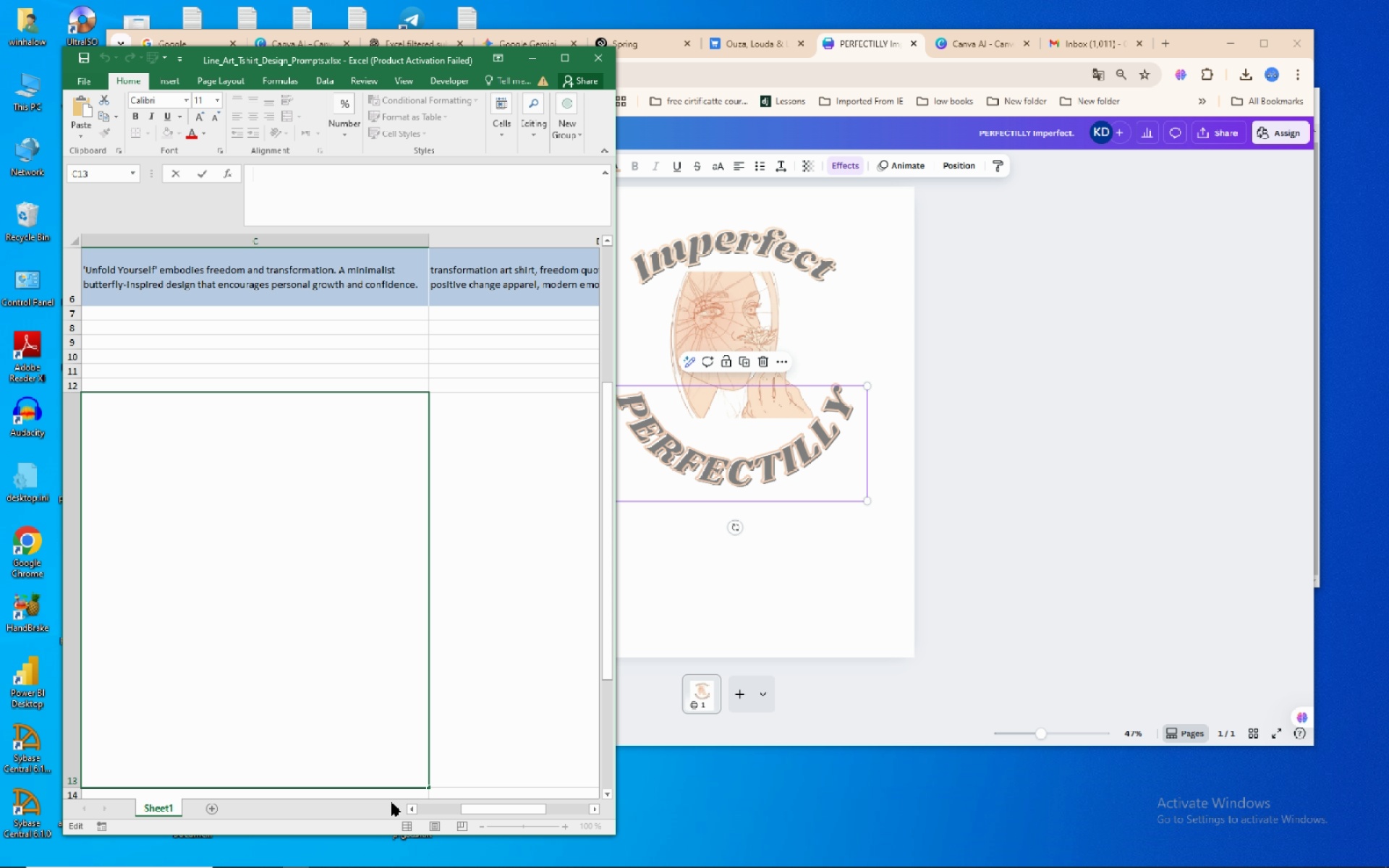 
scroll: coordinate [336, 614], scroll_direction: down, amount: 9.0
 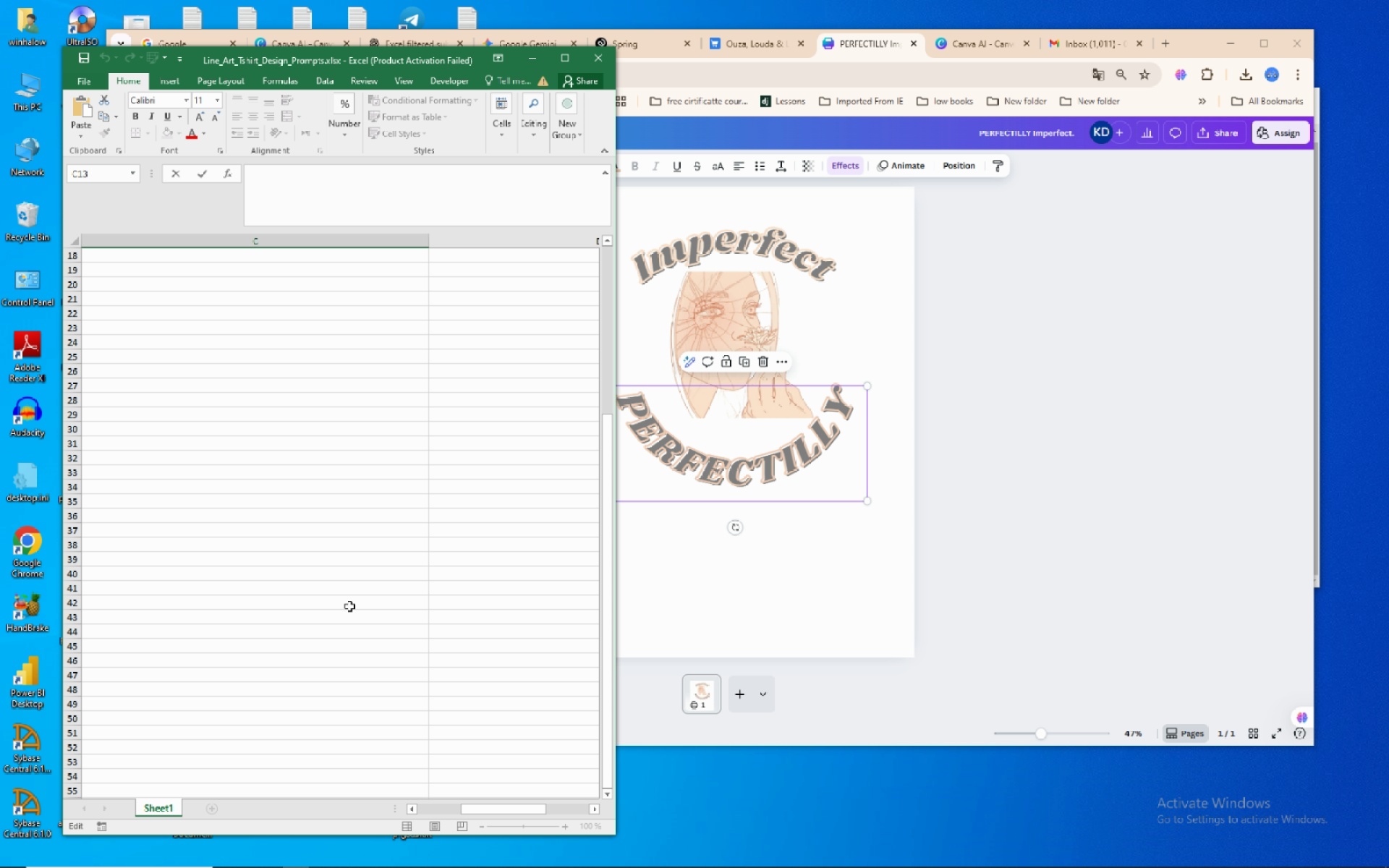 
scroll: coordinate [349, 603], scroll_direction: up, amount: 4.0
 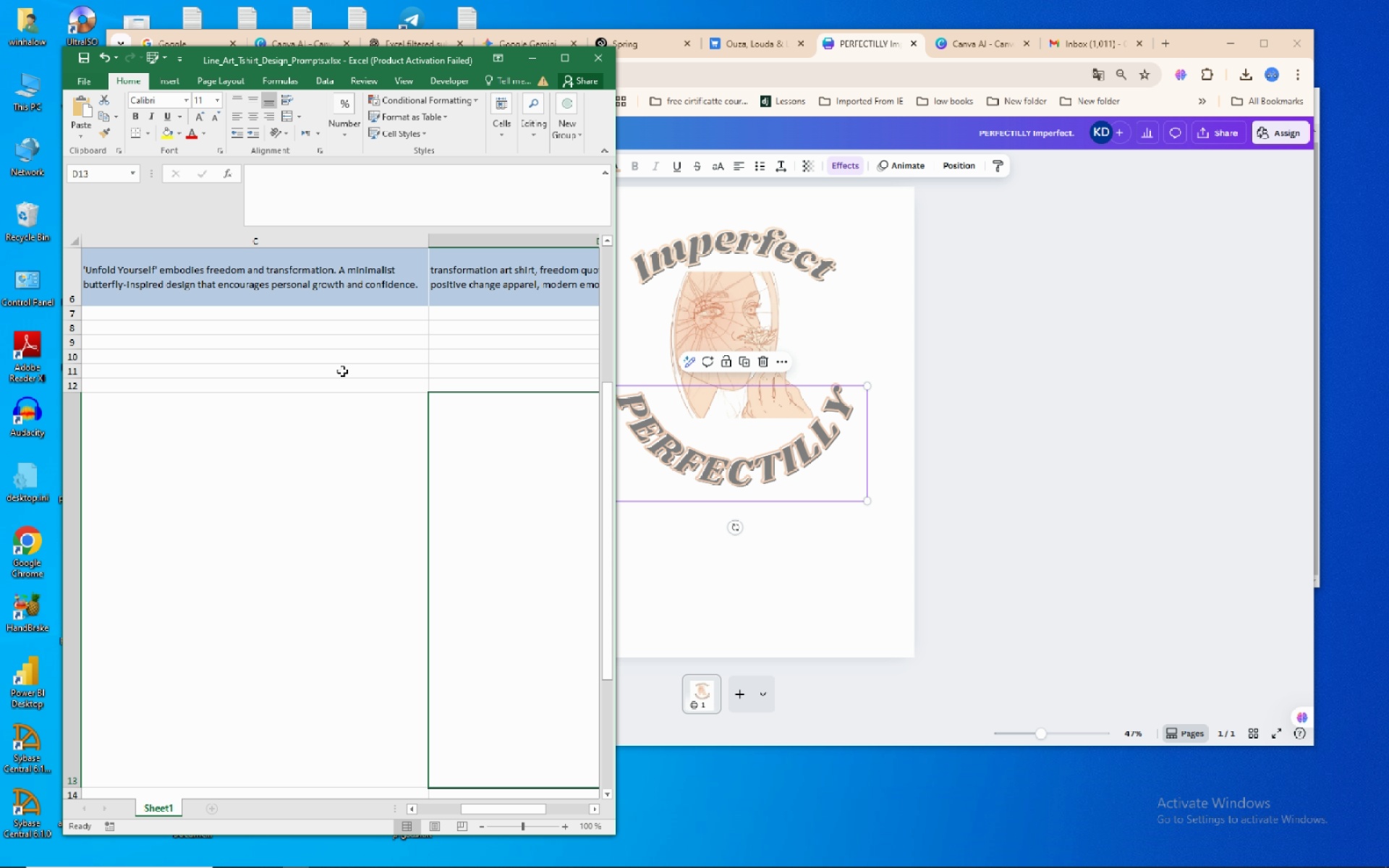 
wait(5.26)
 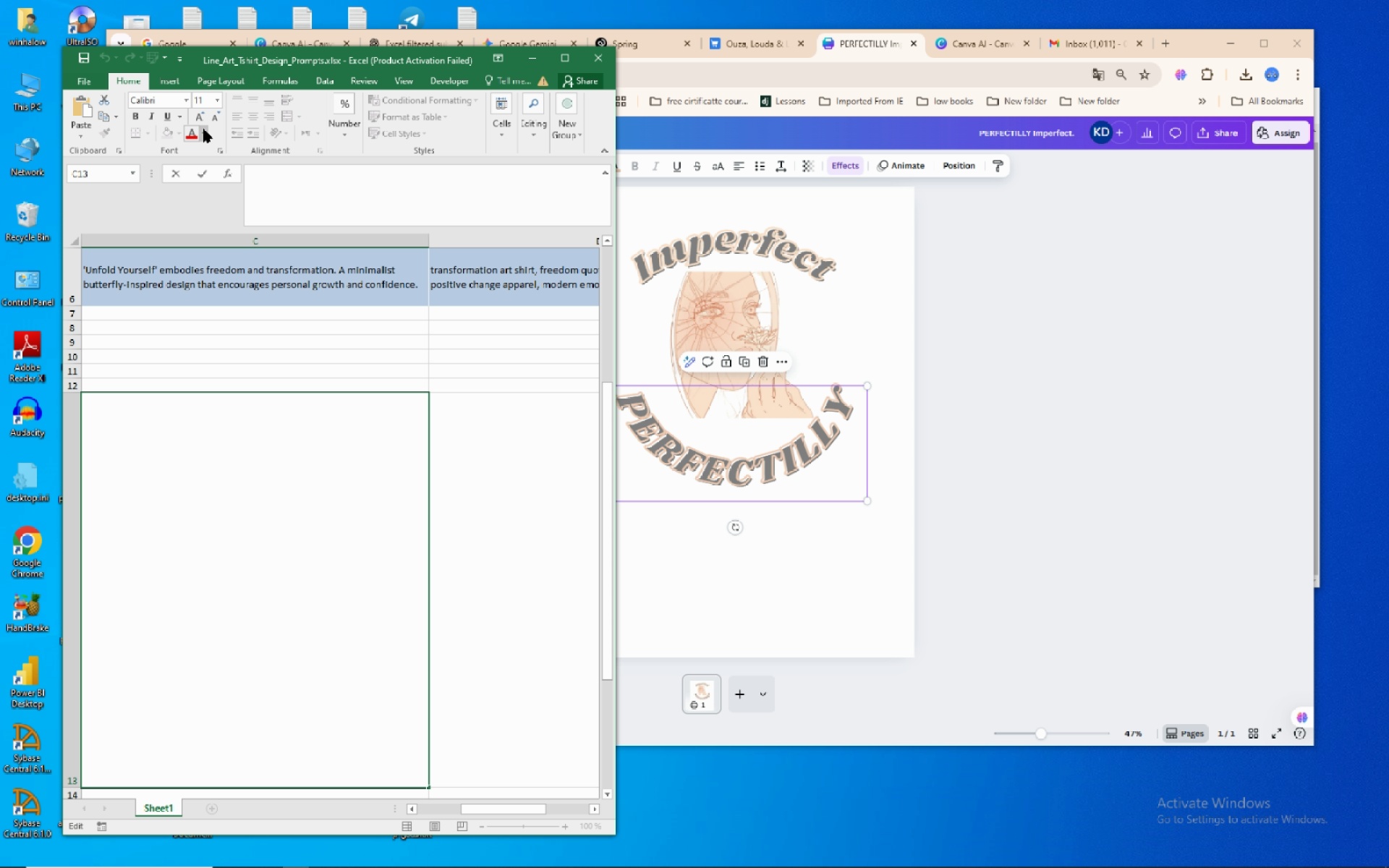 
left_click([342, 371])
 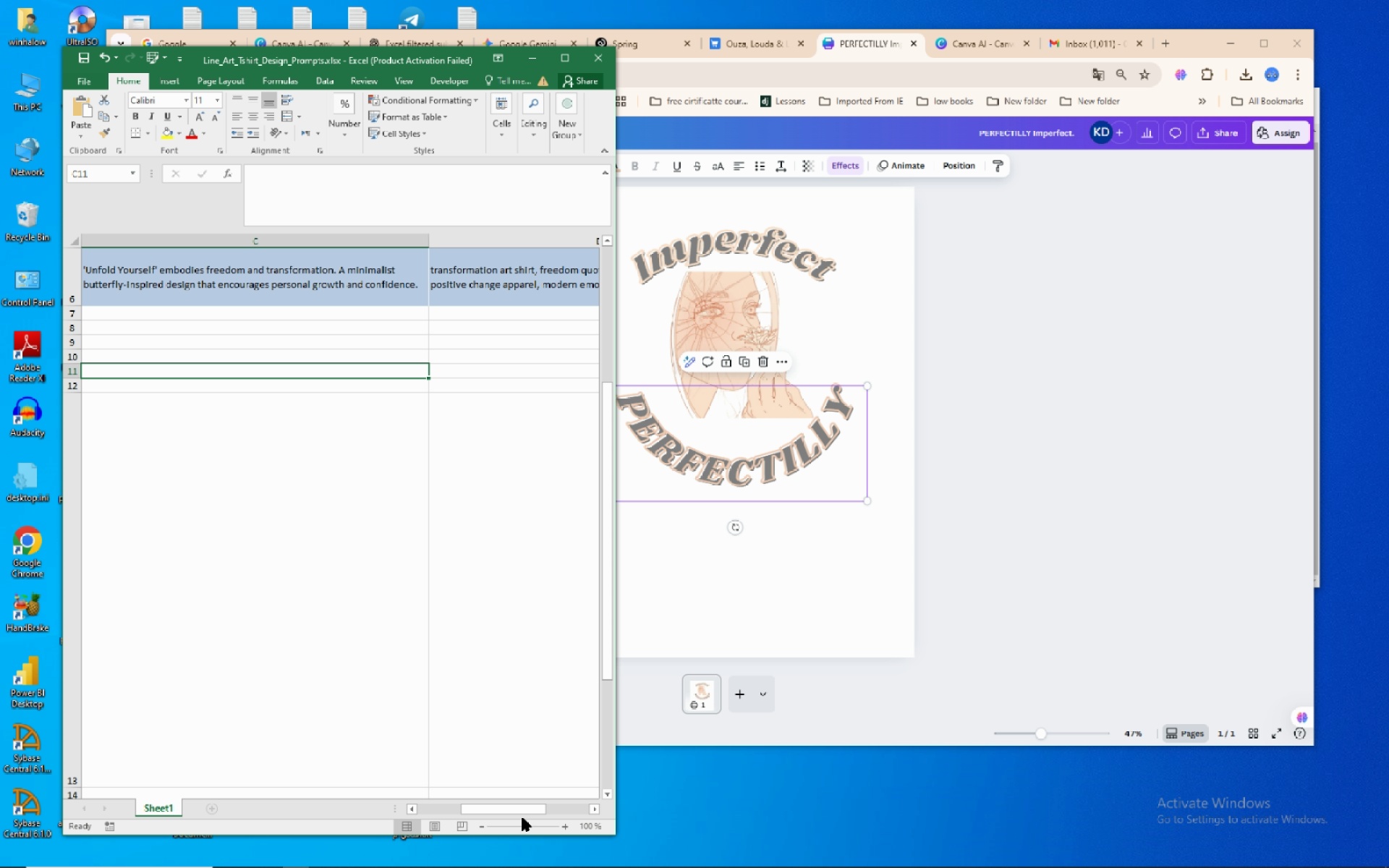 
left_click_drag(start_coordinate=[518, 801], to_coordinate=[436, 796])
 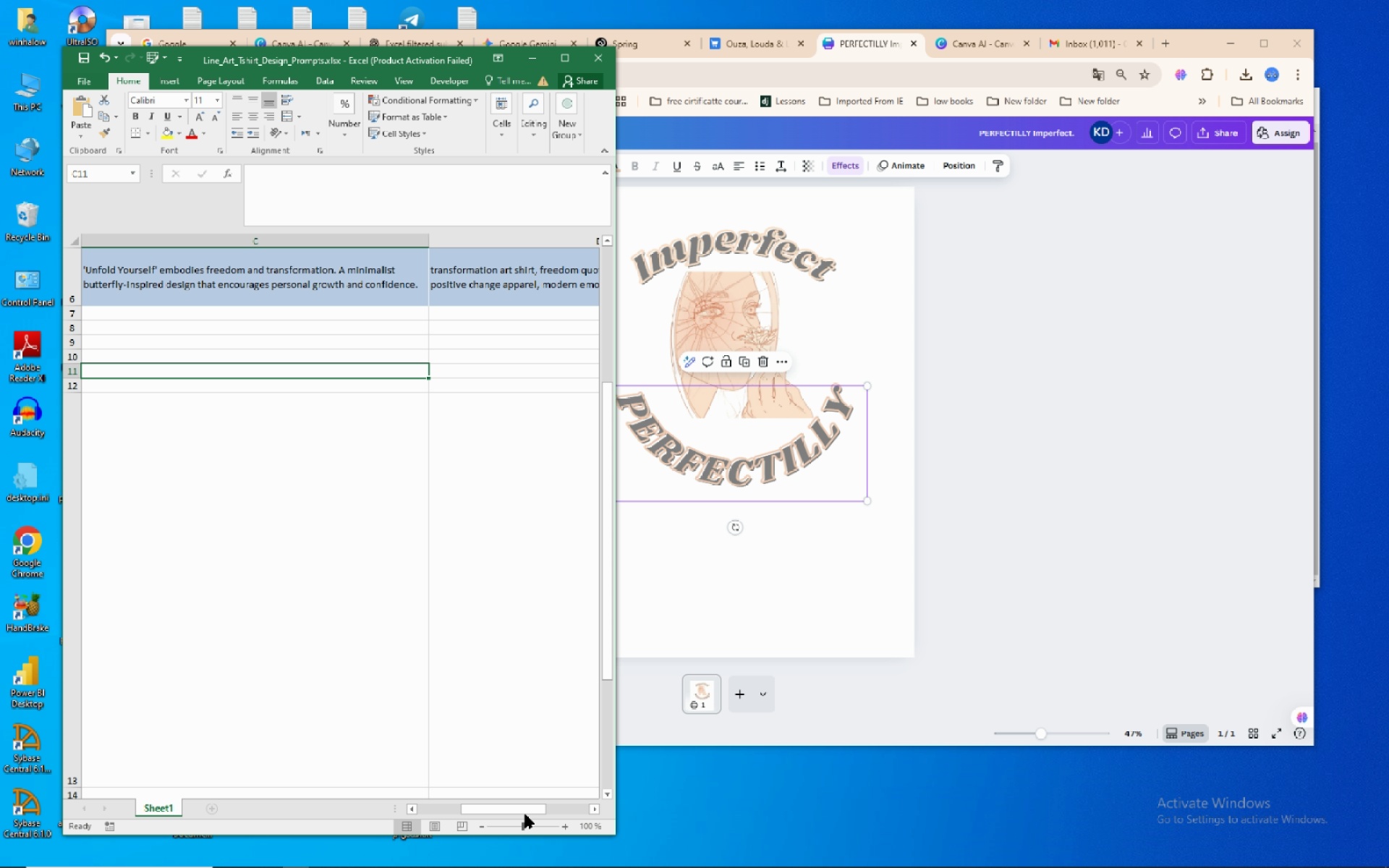 
left_click_drag(start_coordinate=[524, 812], to_coordinate=[502, 796])
 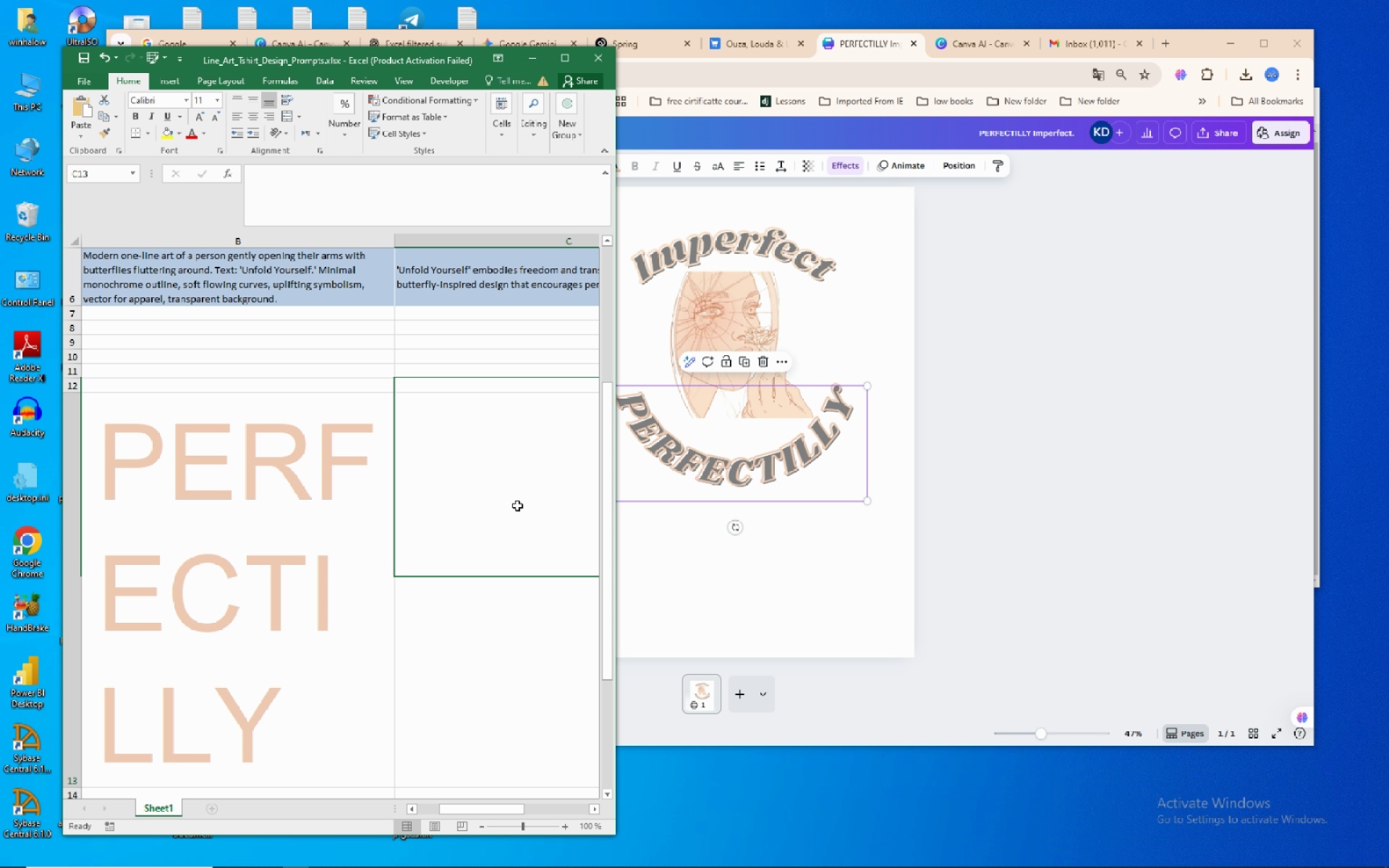 
left_click([517, 506])
 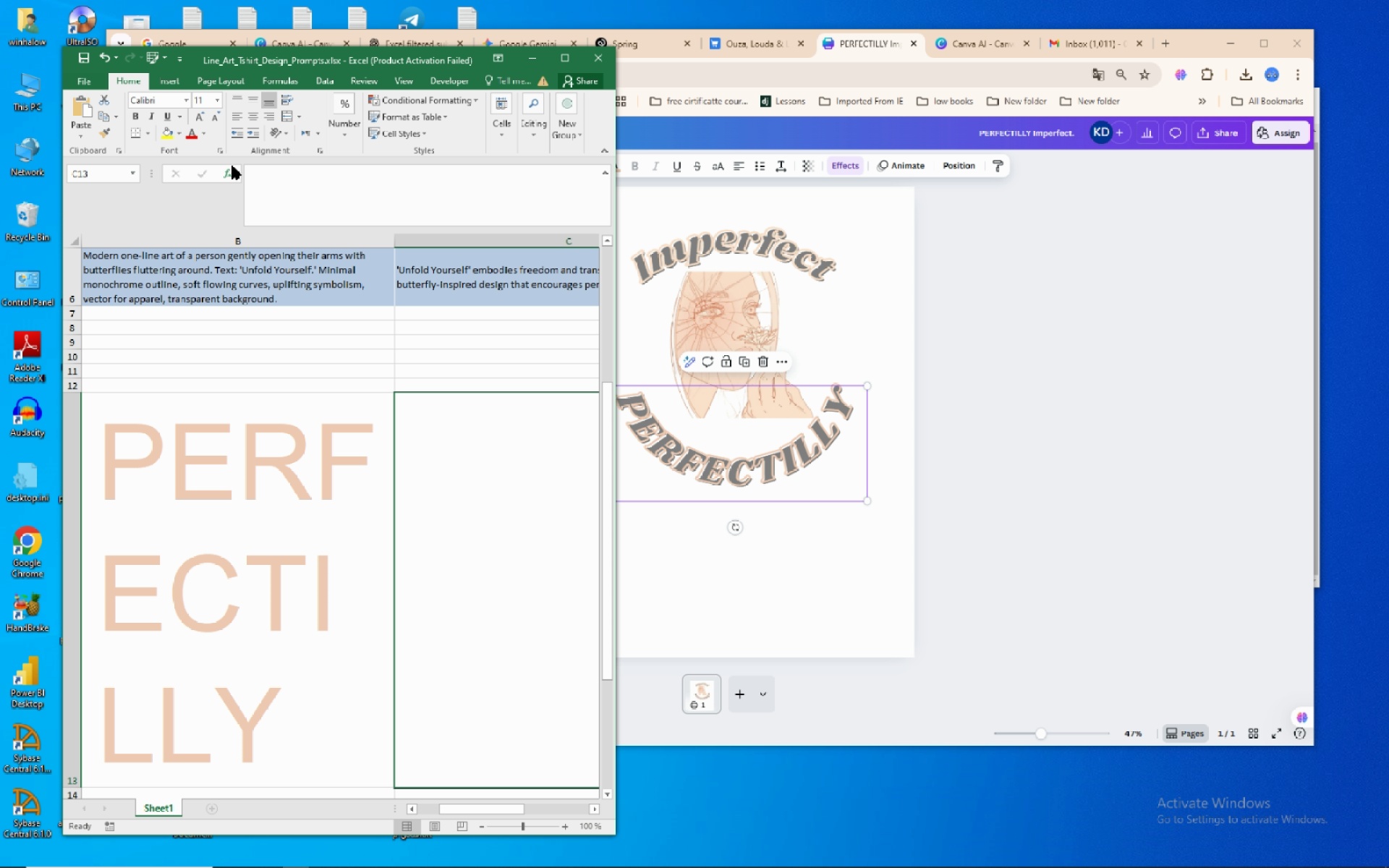 
left_click([227, 171])
 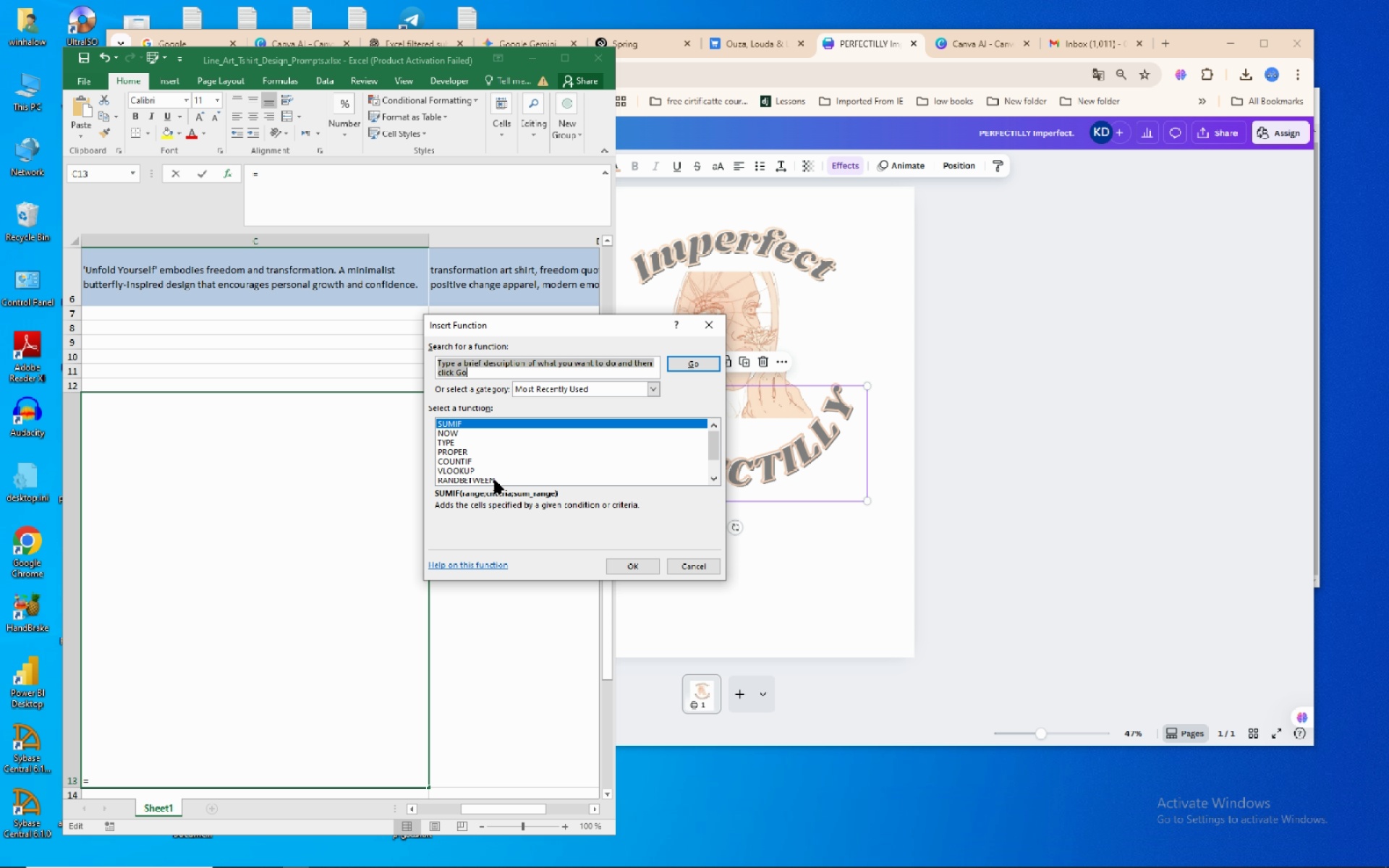 
wait(5.22)
 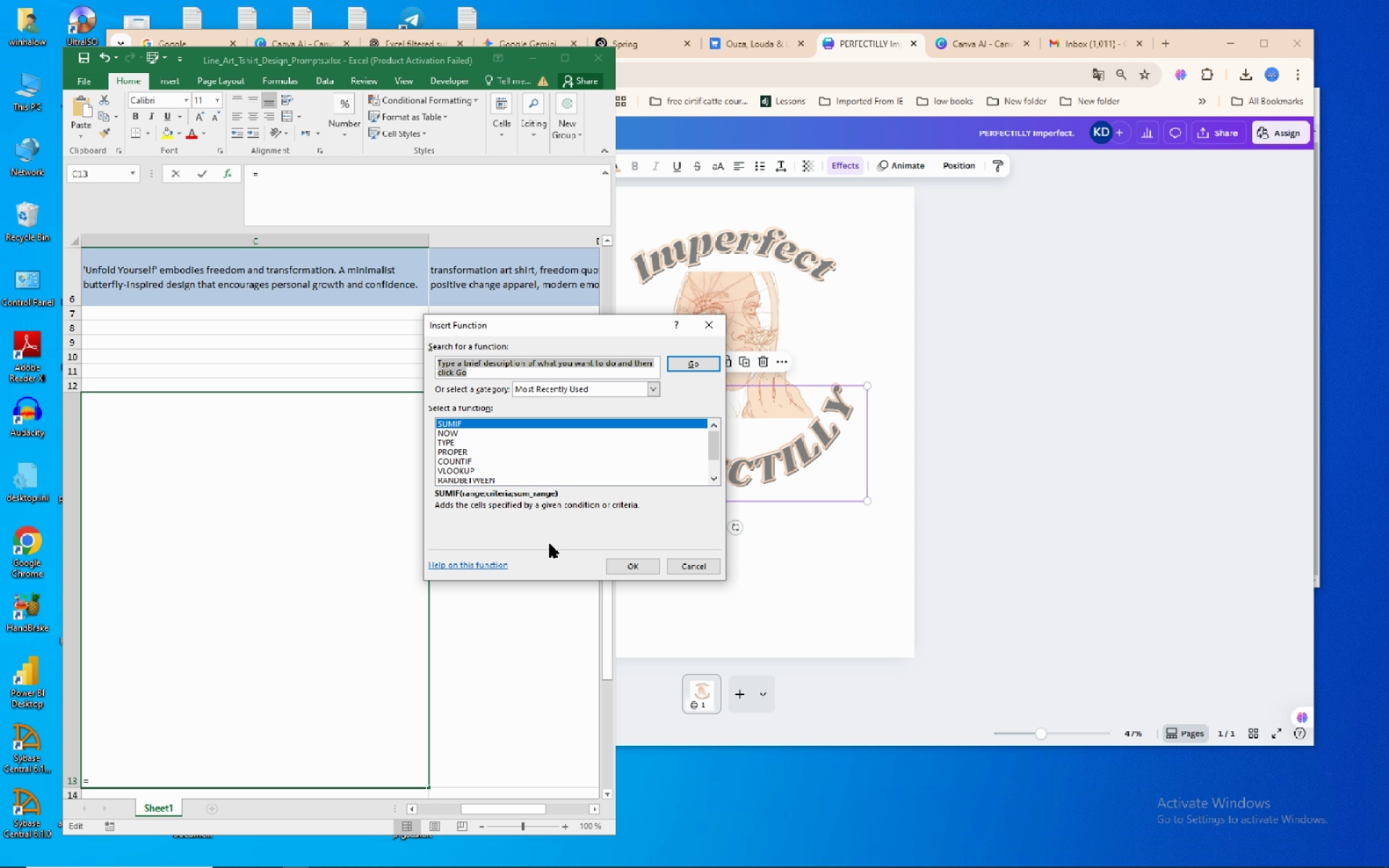 
type(sm)
 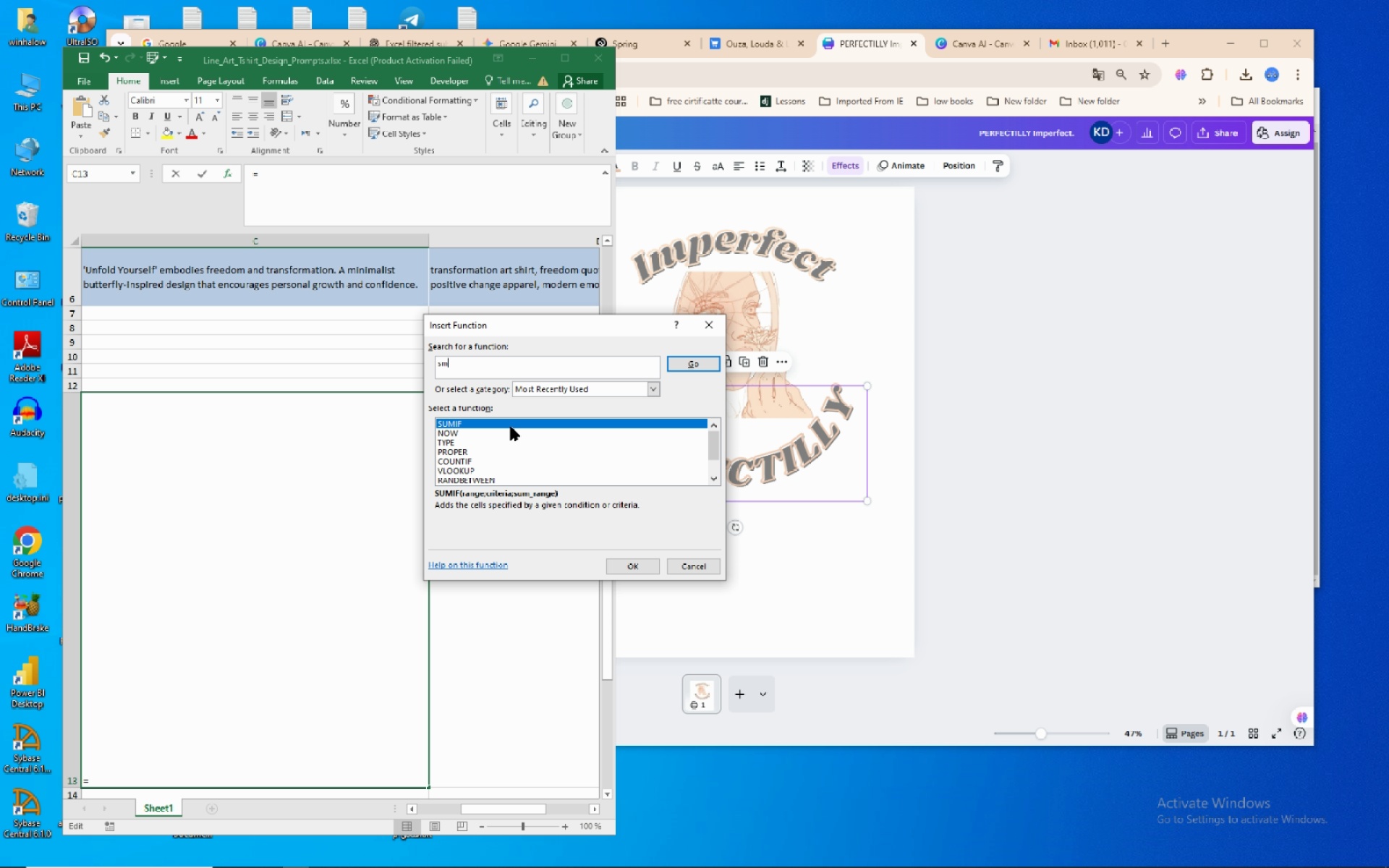 
scroll: coordinate [510, 427], scroll_direction: down, amount: 2.0
 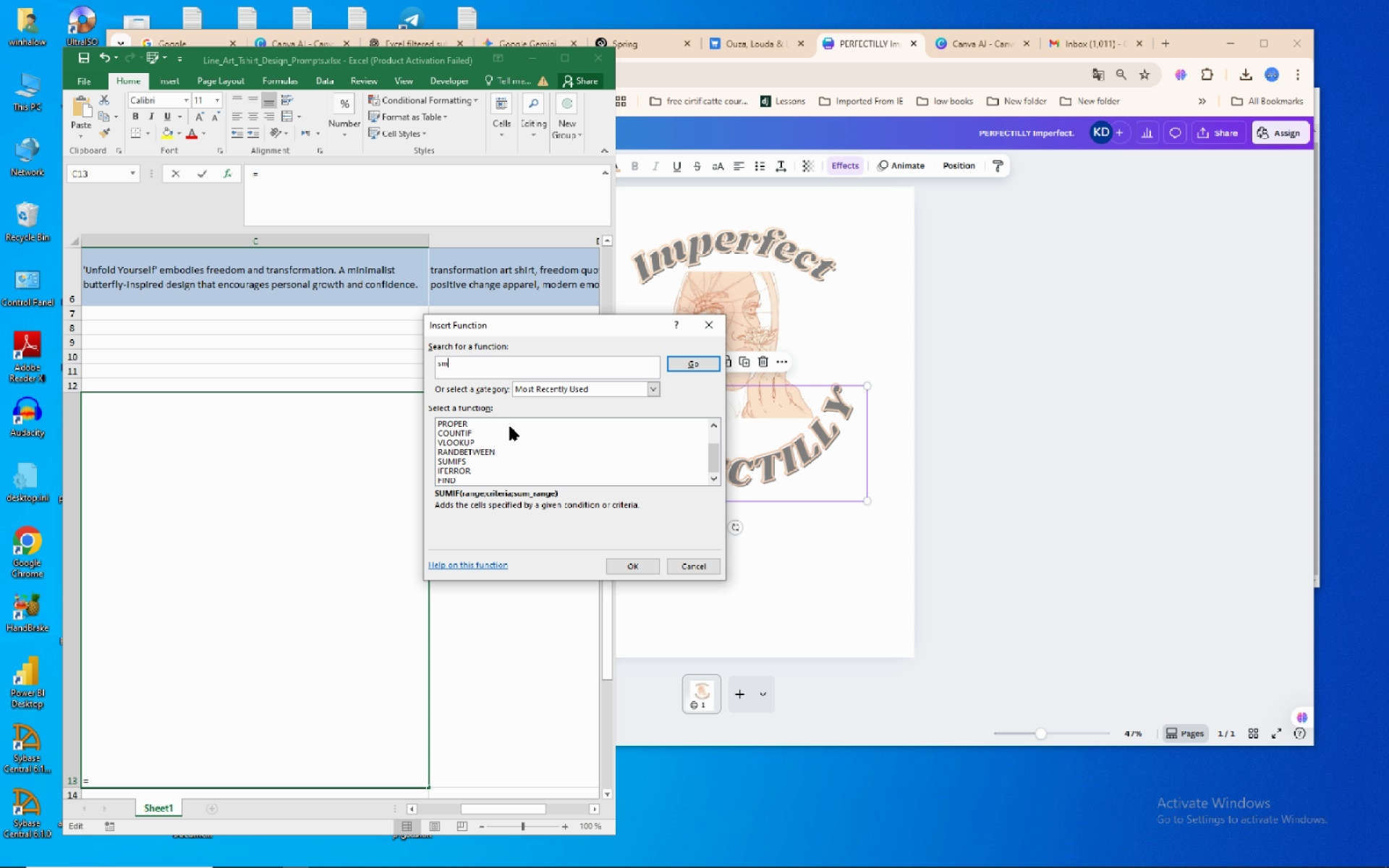 
scroll: coordinate [512, 427], scroll_direction: up, amount: 3.0
 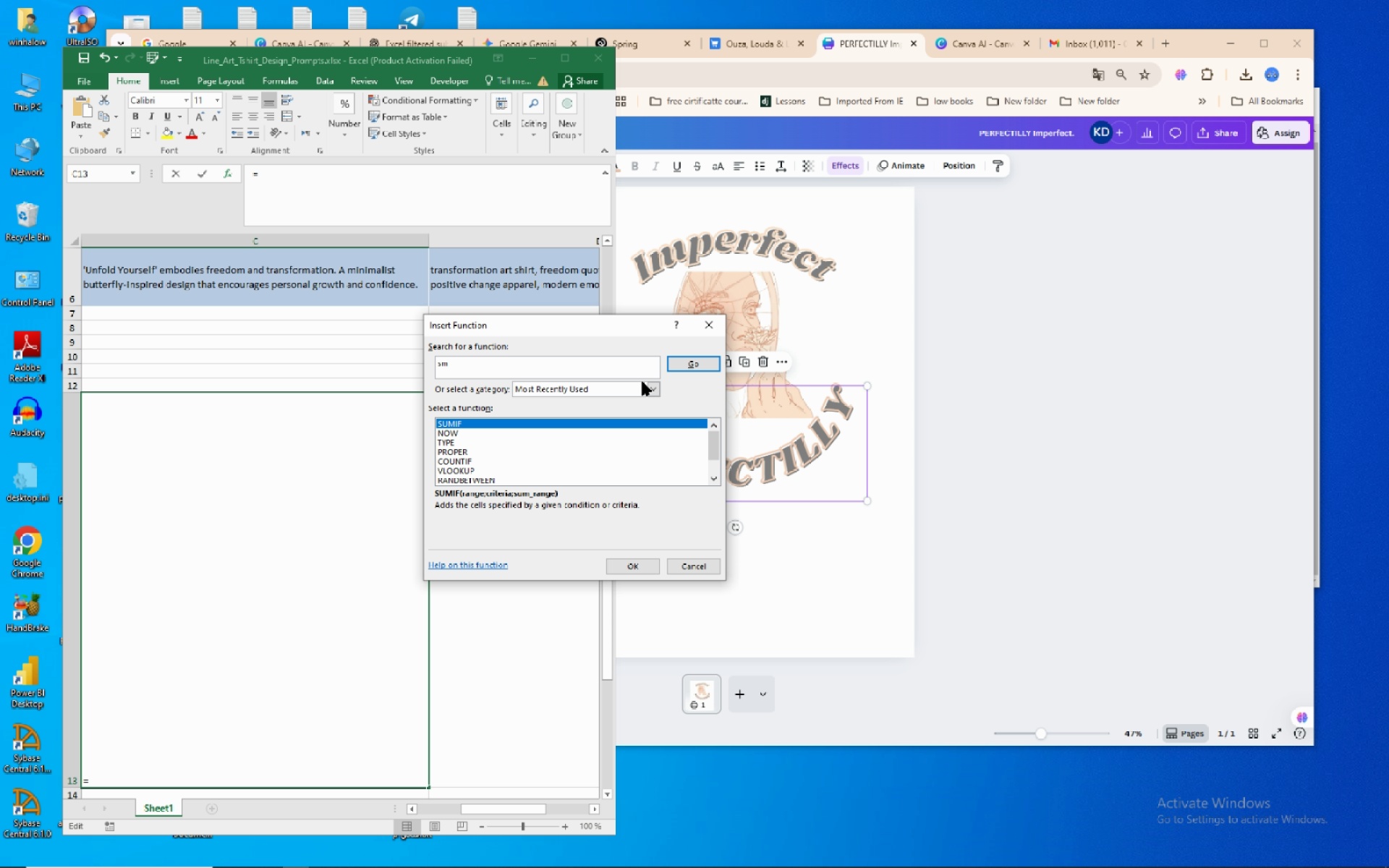 
left_click([644, 380])
 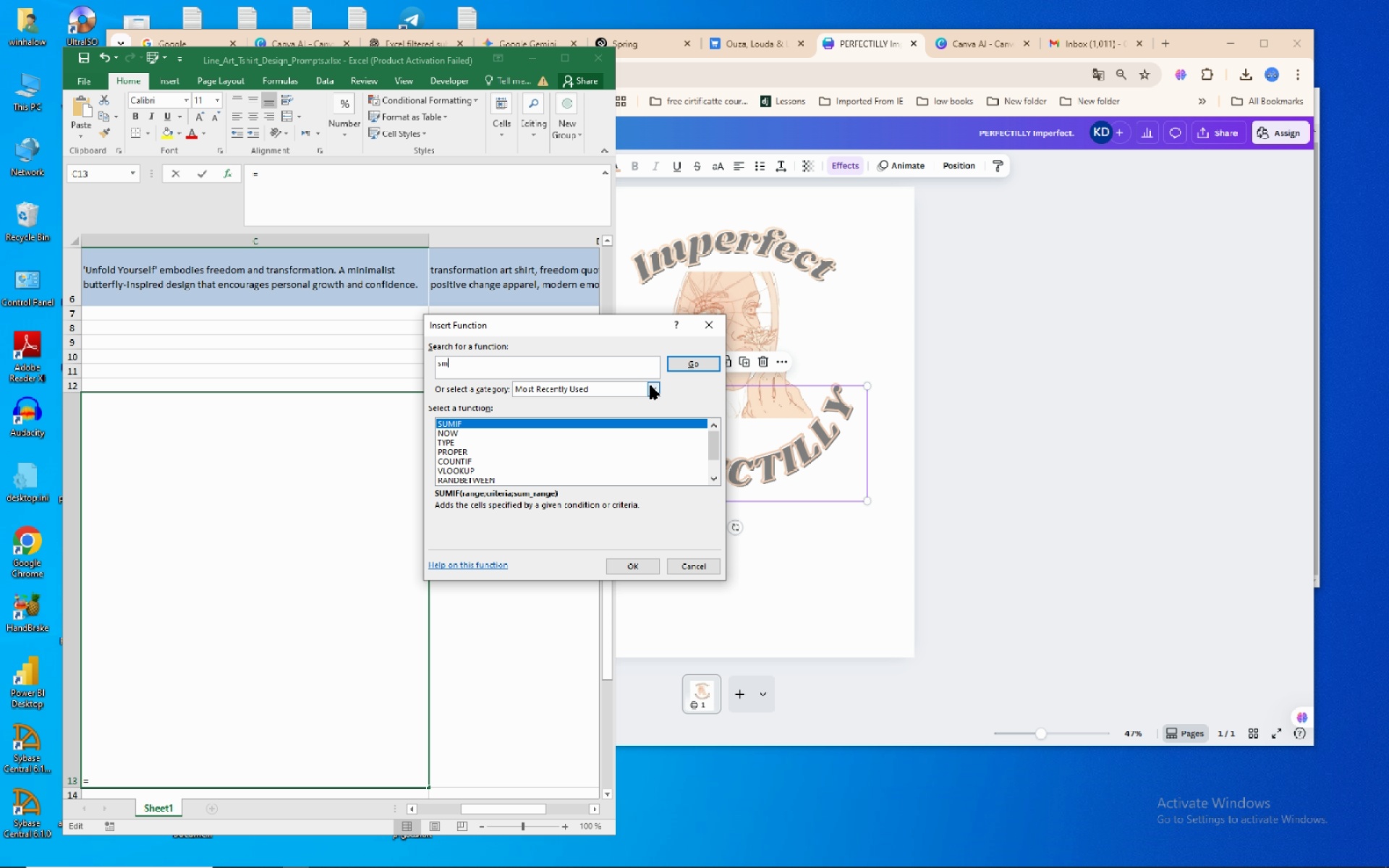 
left_click([650, 386])
 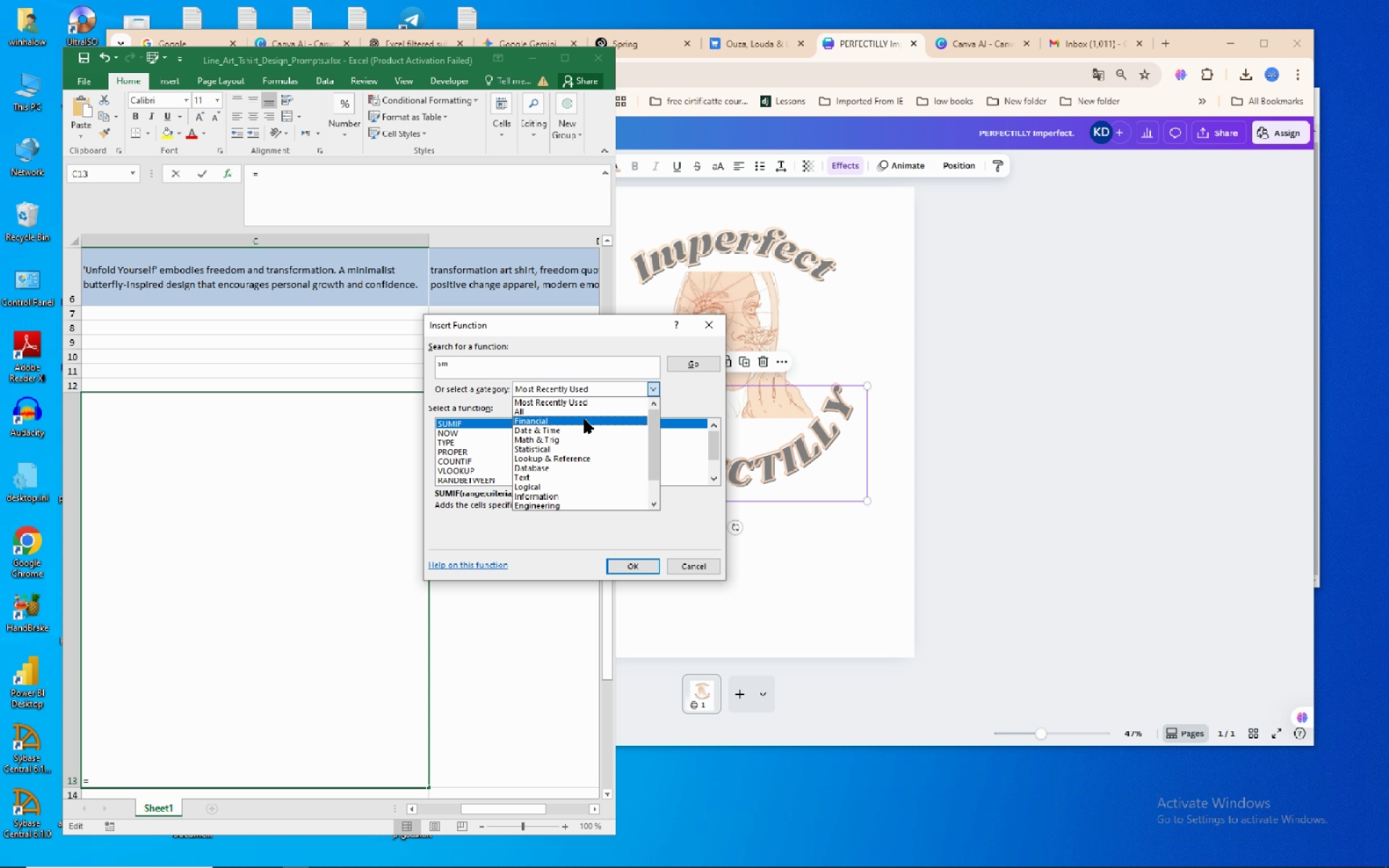 
left_click([585, 404])
 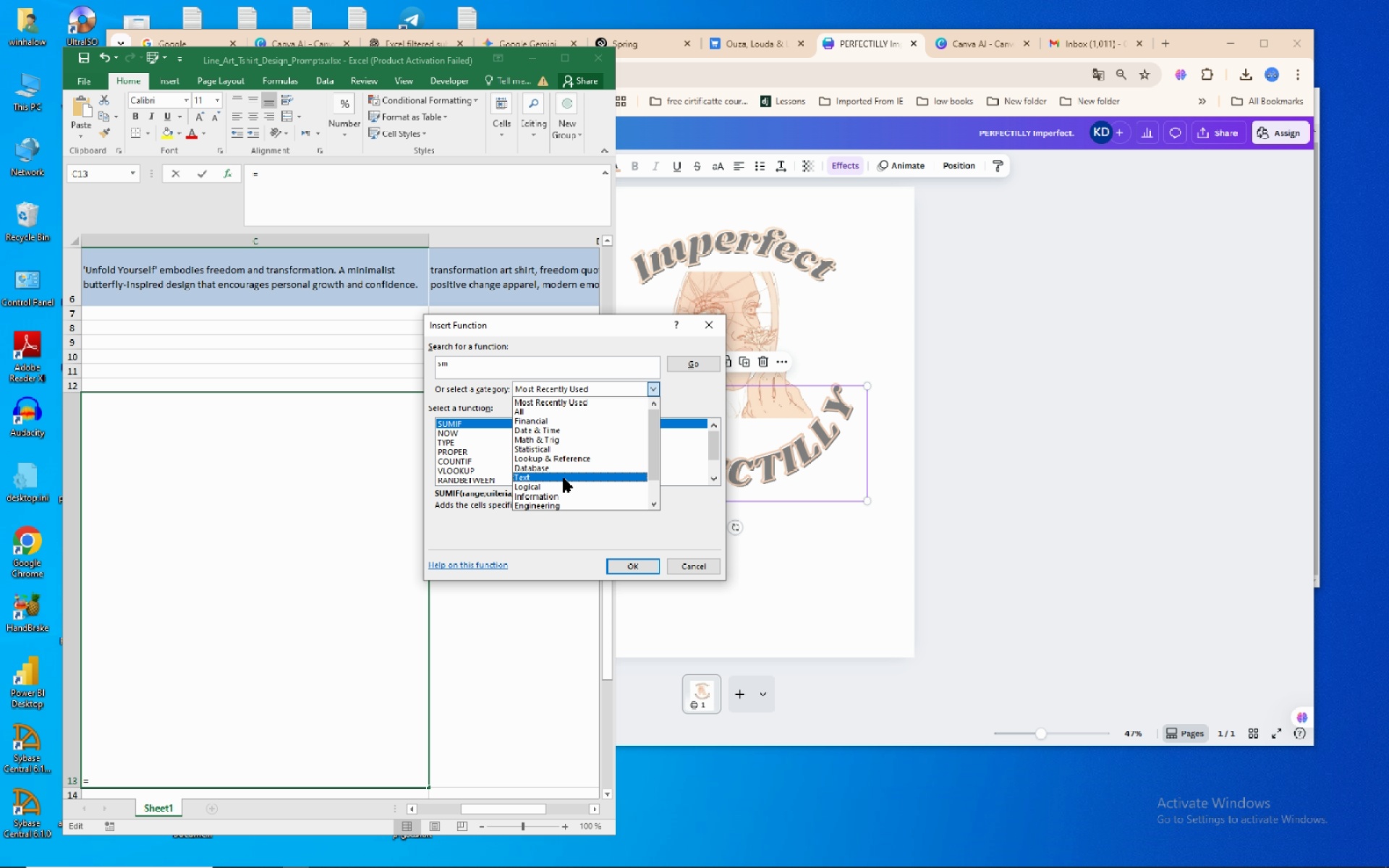 
left_click([565, 478])
 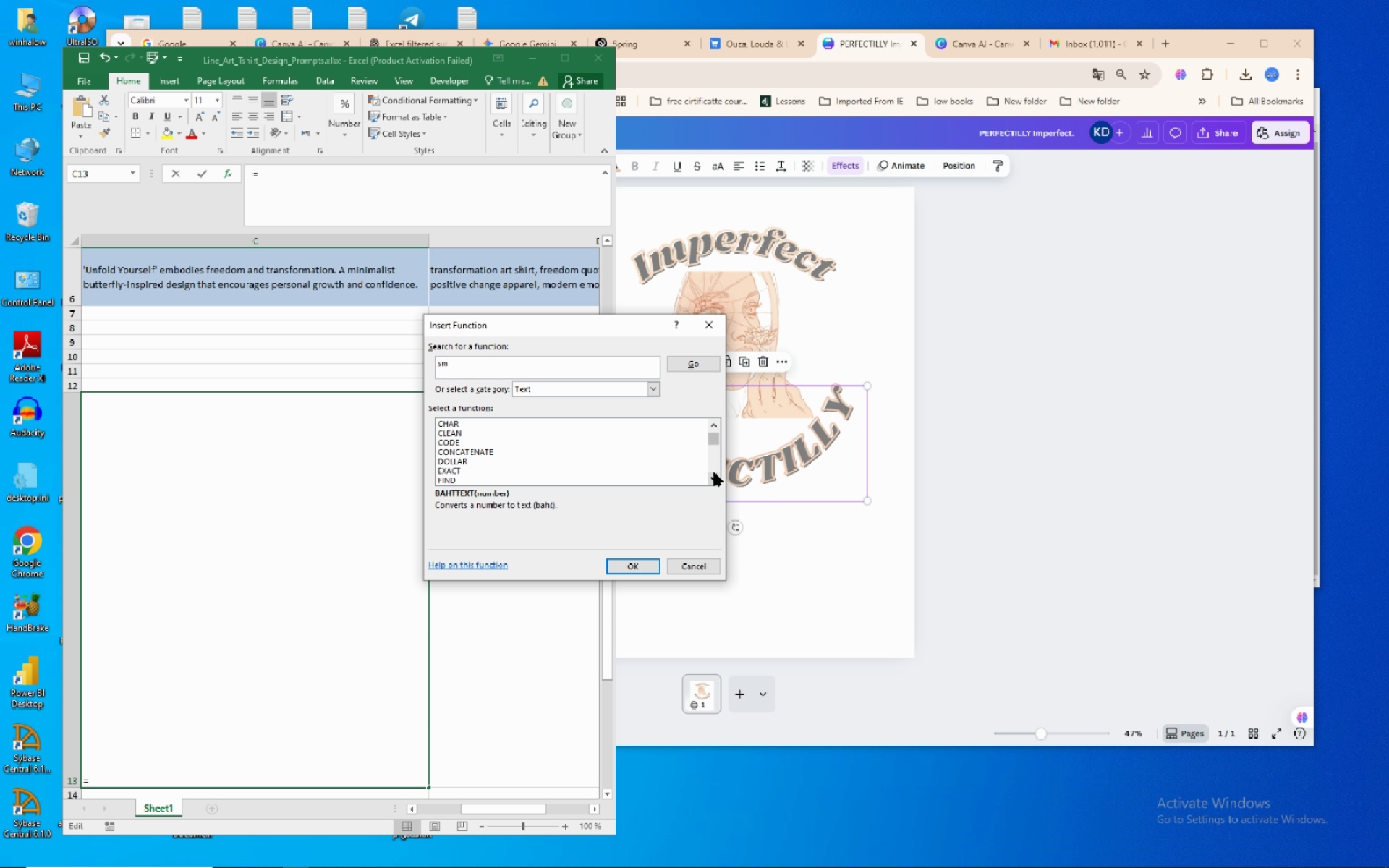 
left_click([714, 472])
 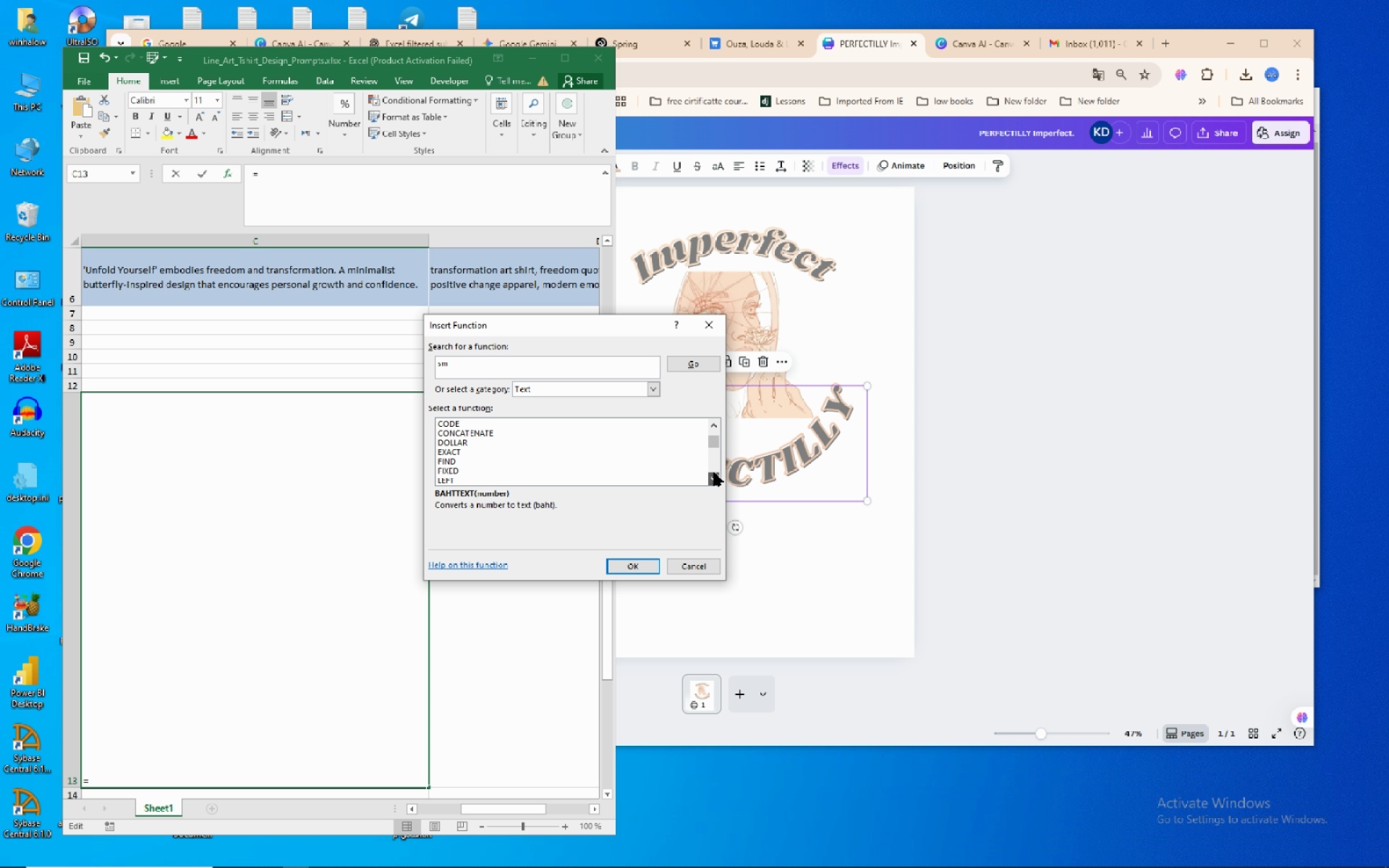 
left_click([714, 472])
 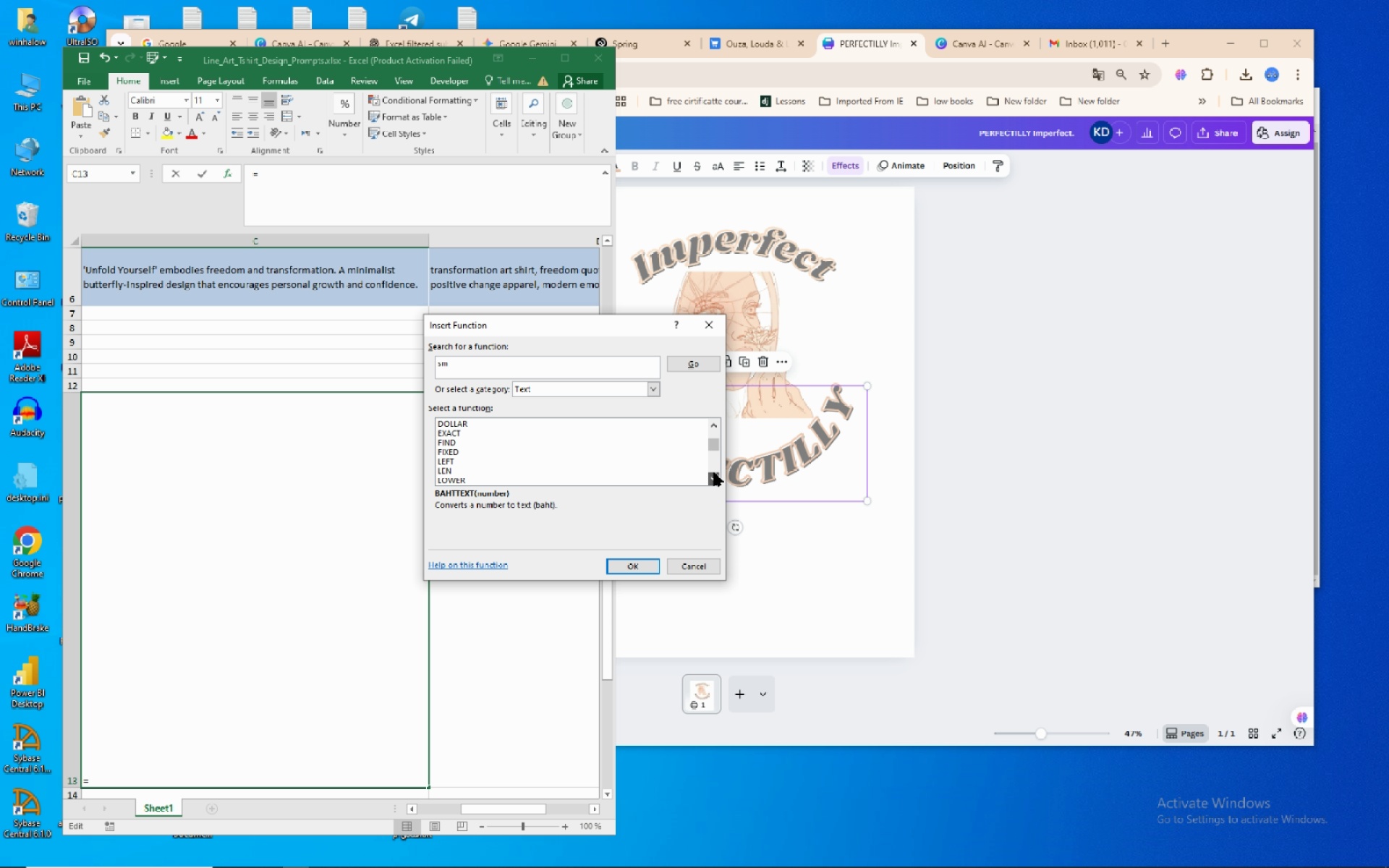 
left_click([714, 472])
 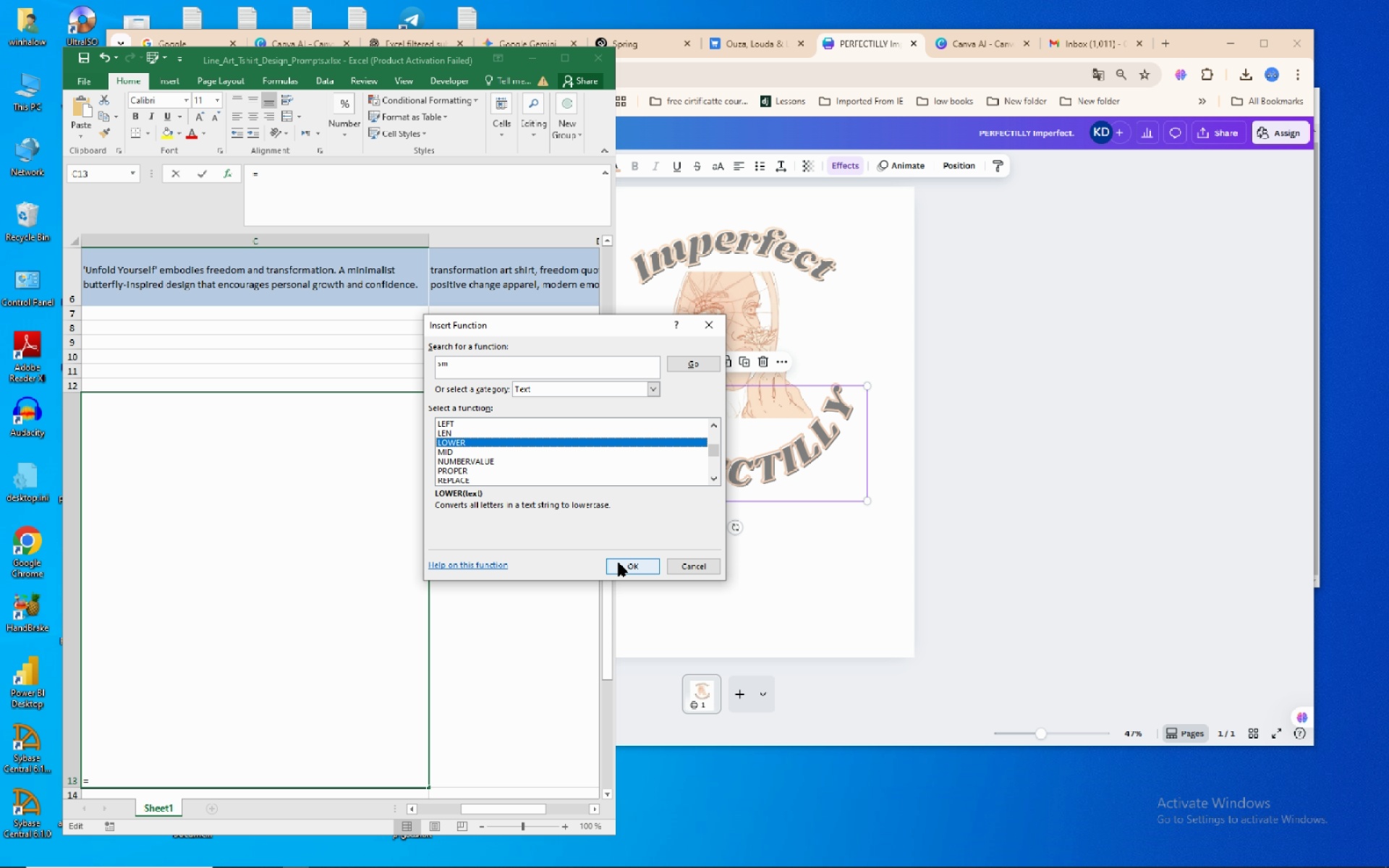 
wait(8.82)
 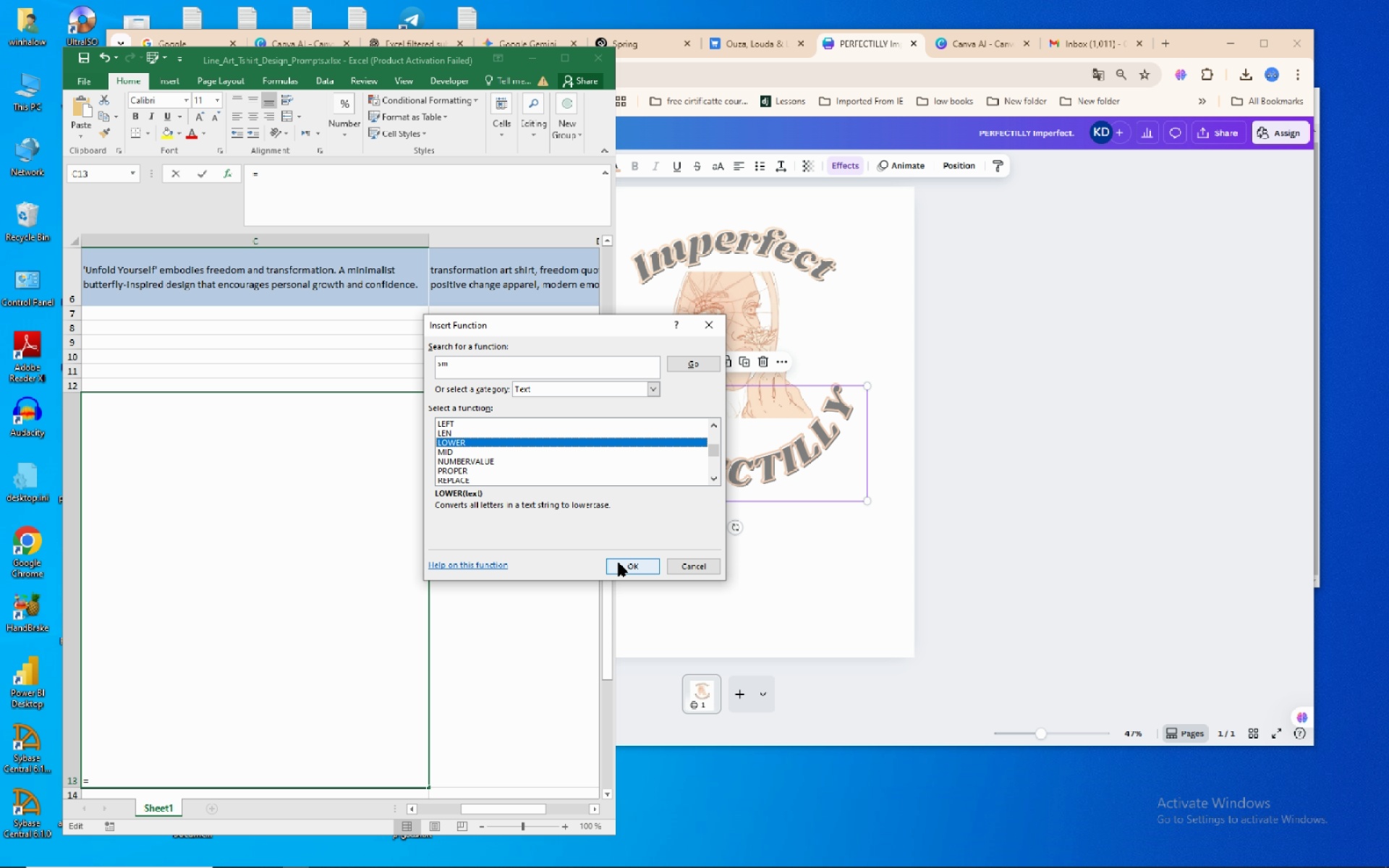 
left_click_drag(start_coordinate=[499, 808], to_coordinate=[456, 807])
 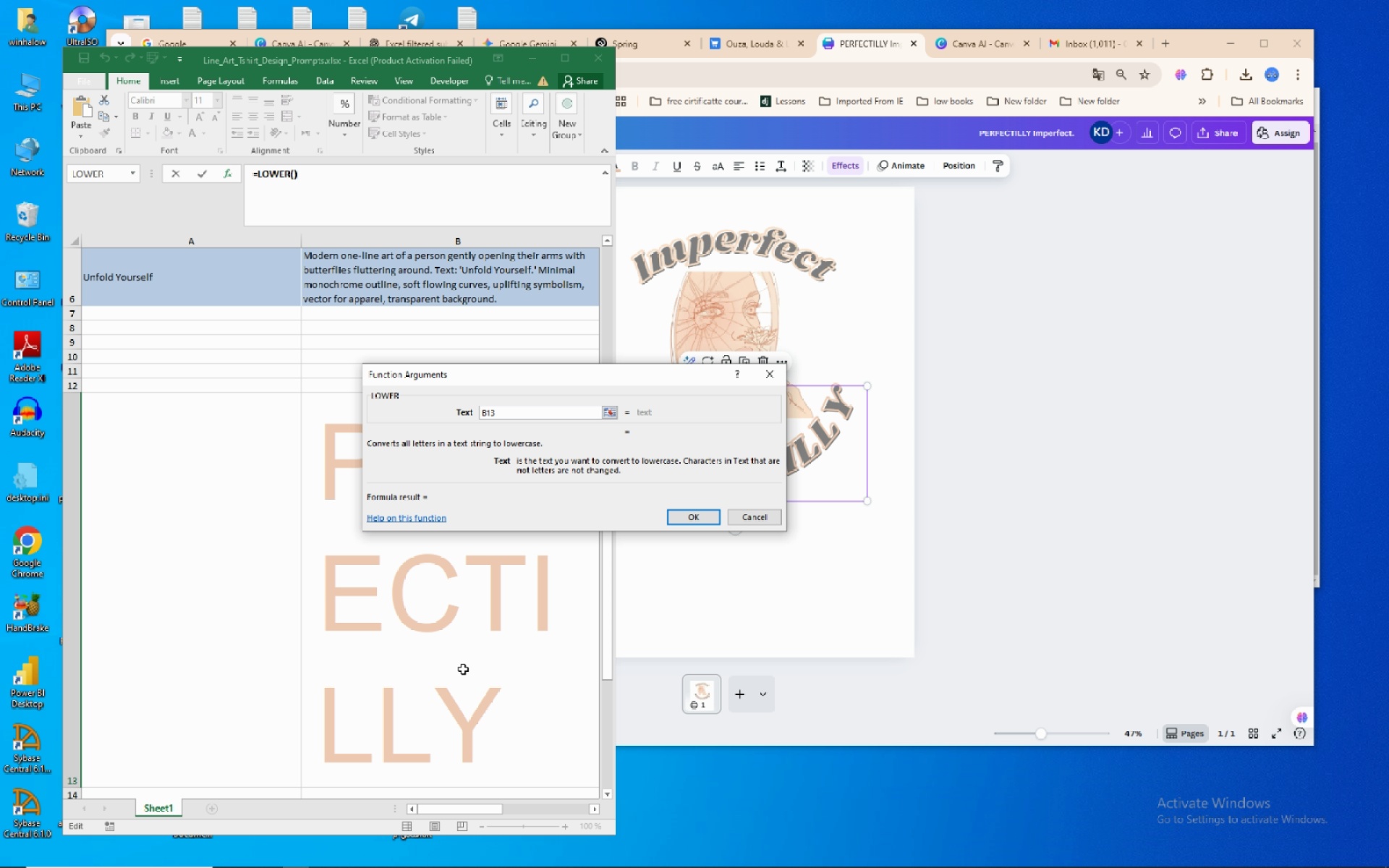 
left_click([463, 669])
 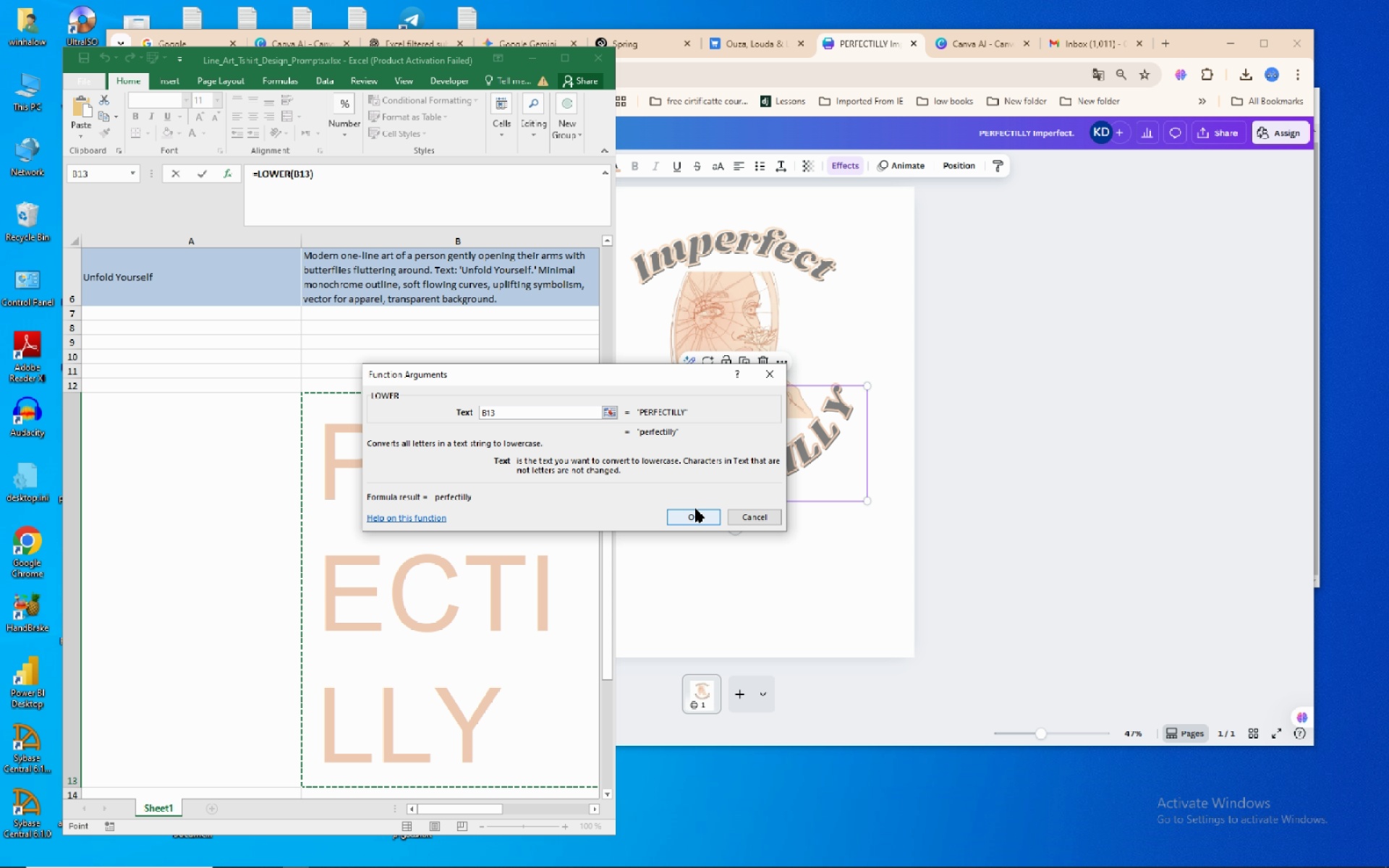 
left_click([695, 503])
 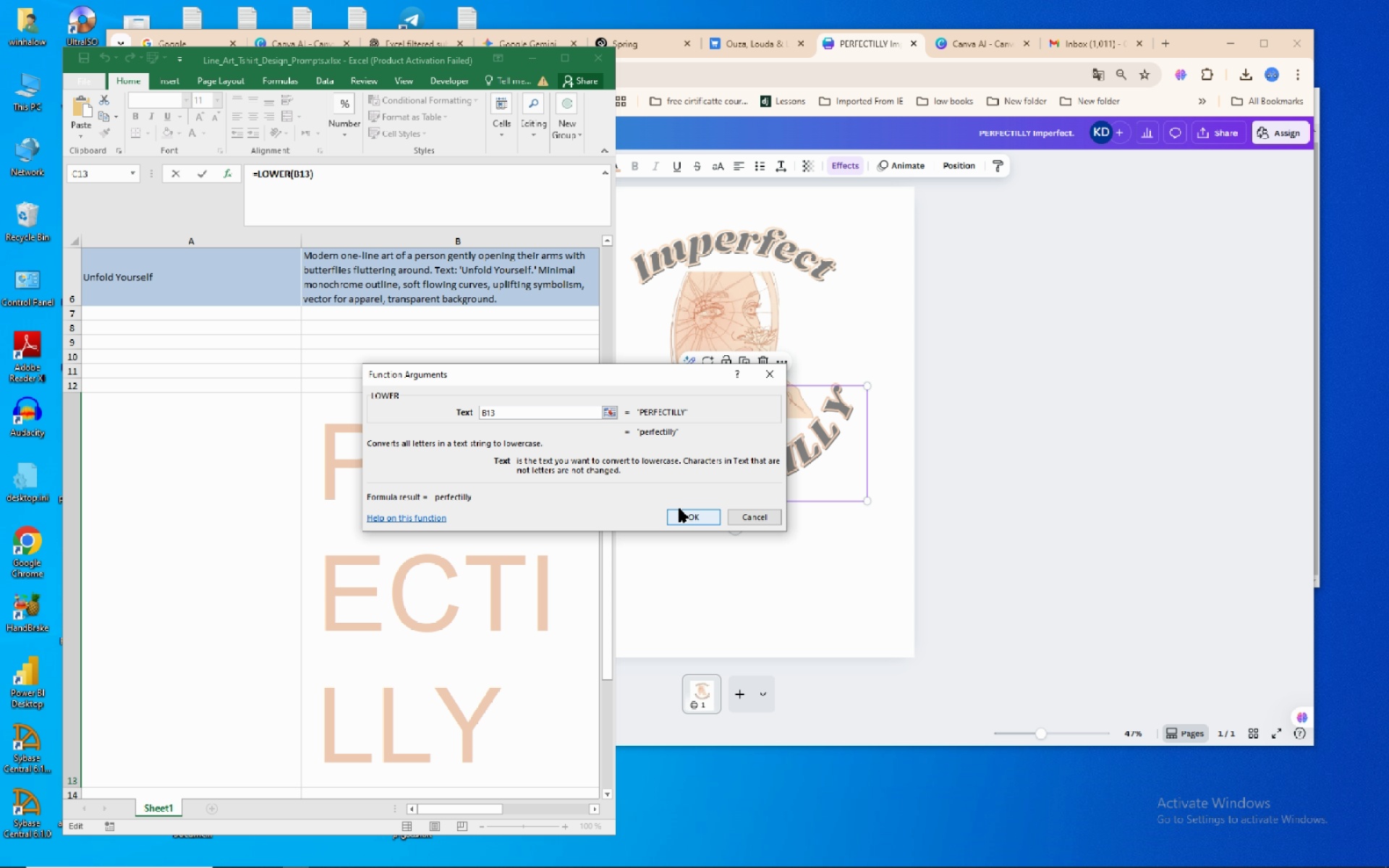 
left_click([680, 509])
 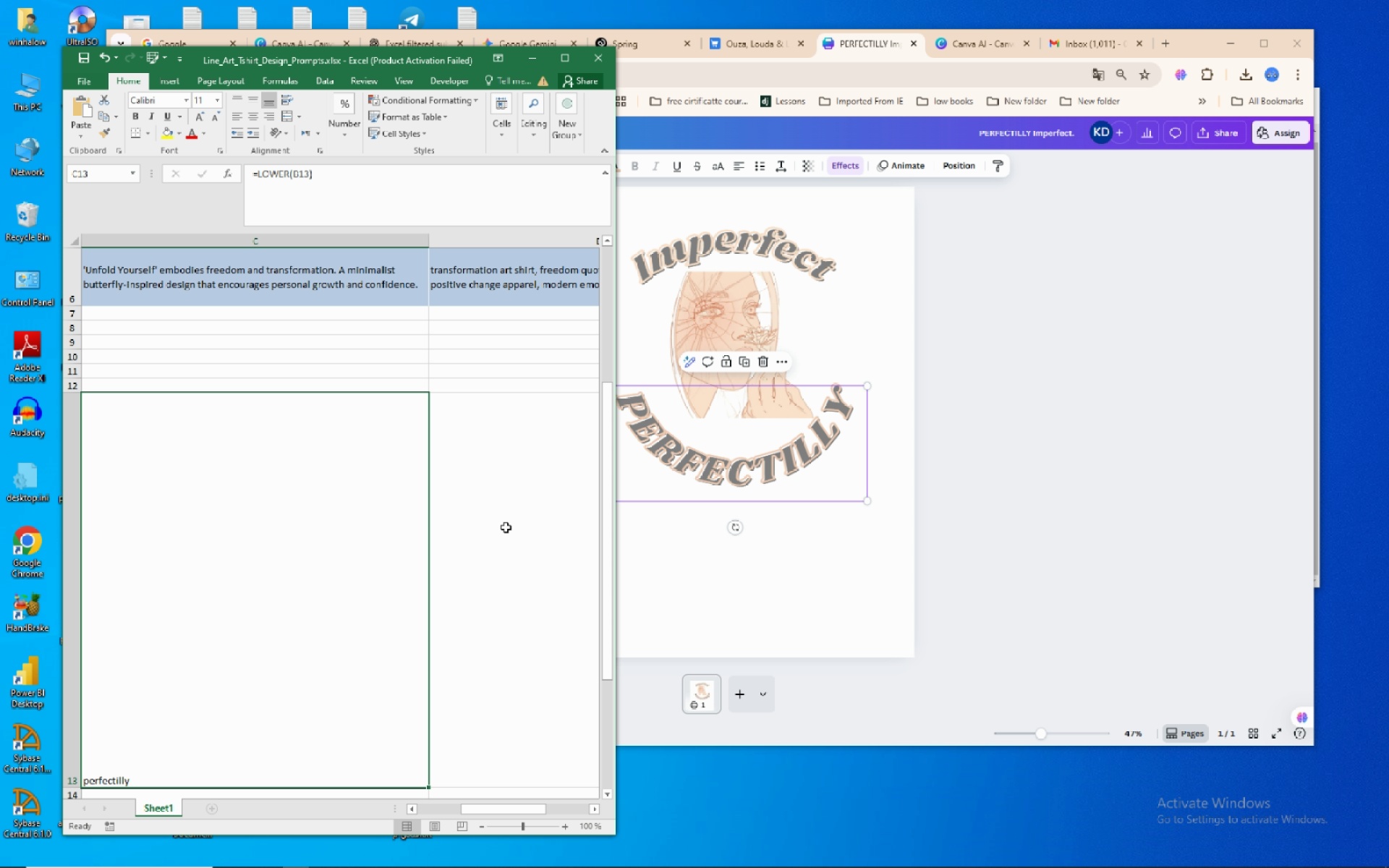 
left_click_drag(start_coordinate=[504, 526], to_coordinate=[508, 526])
 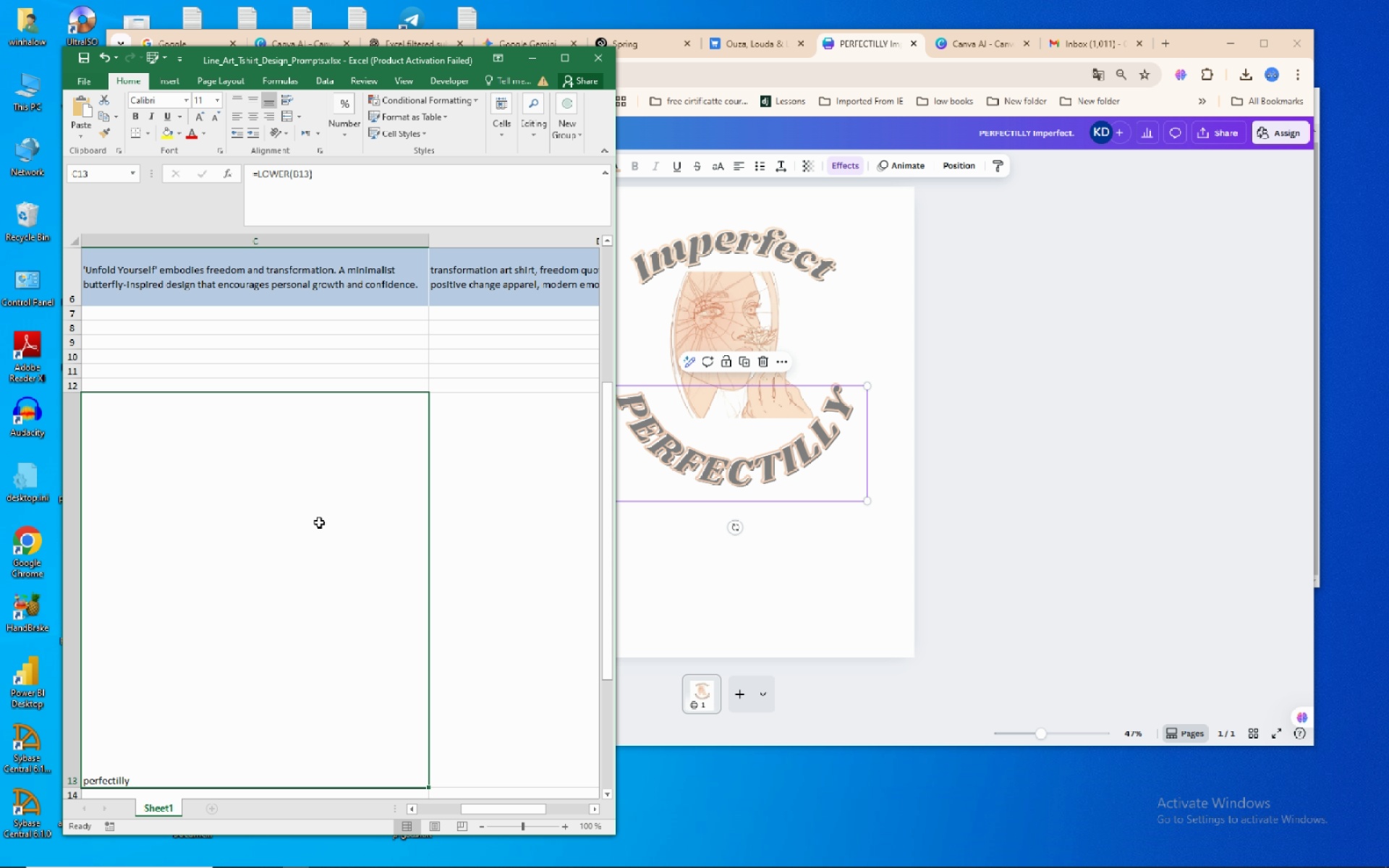 
mouse_move([289, 556])
 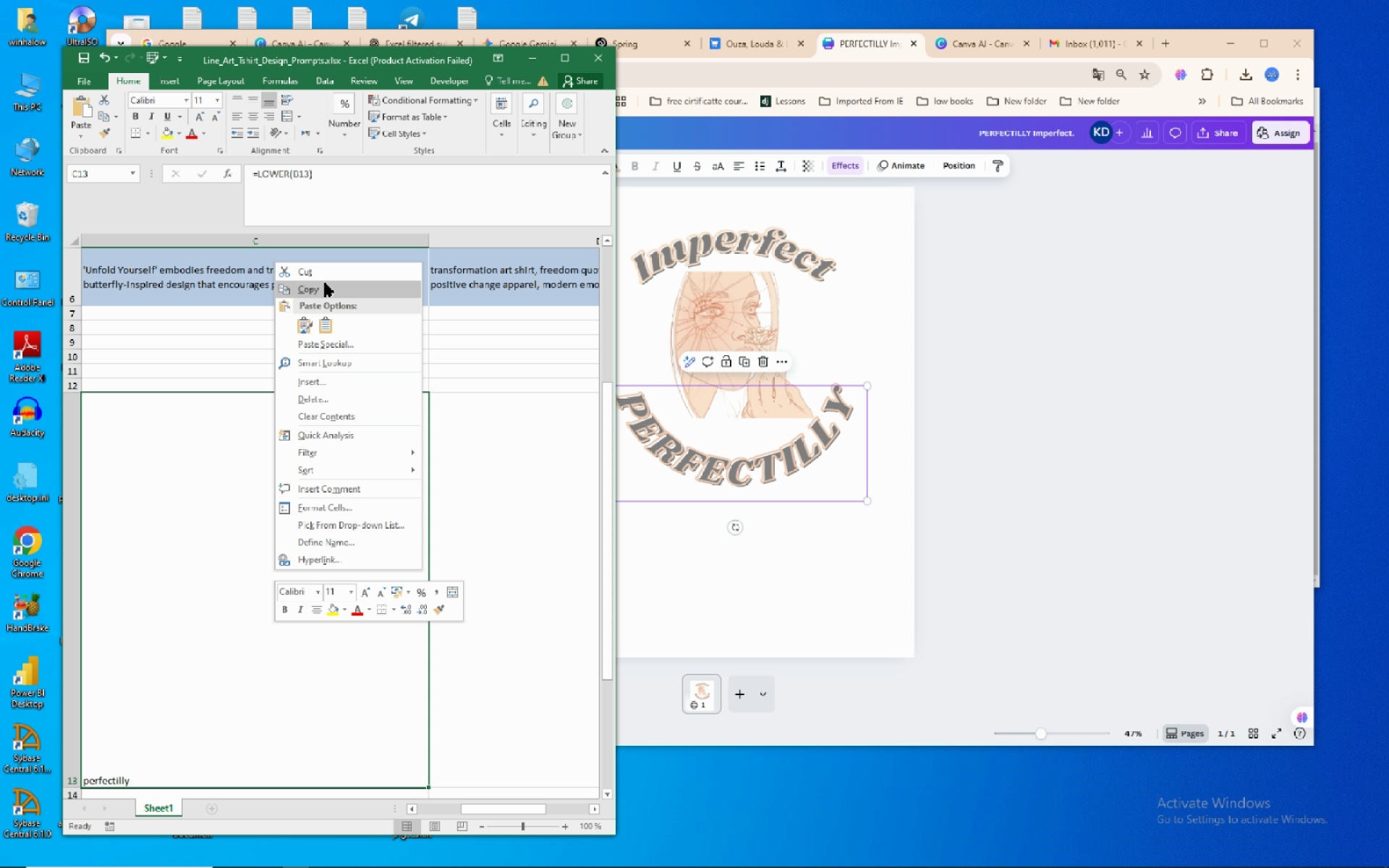 
left_click([325, 283])
 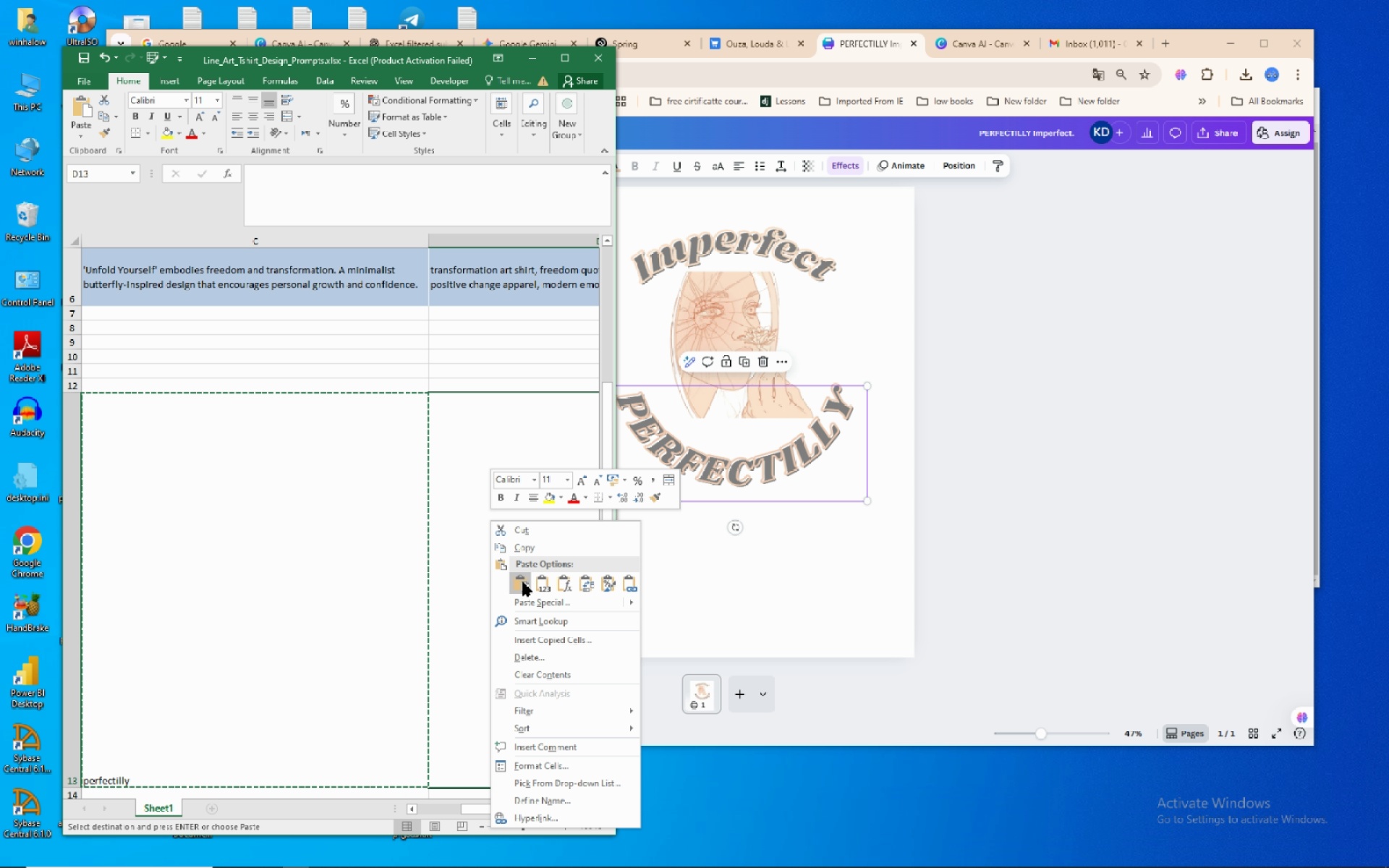 
left_click([547, 584])
 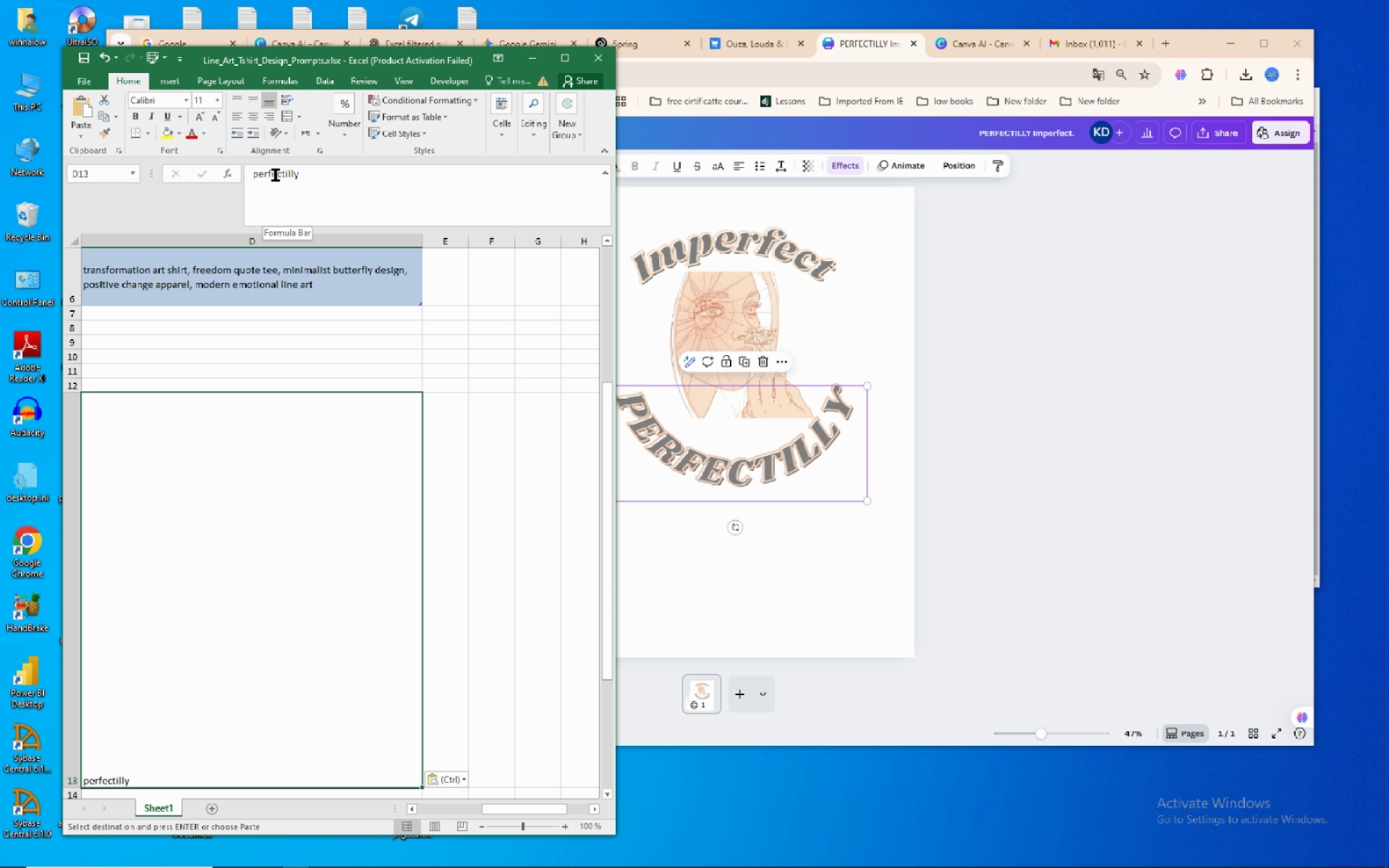 
double_click([276, 175])
 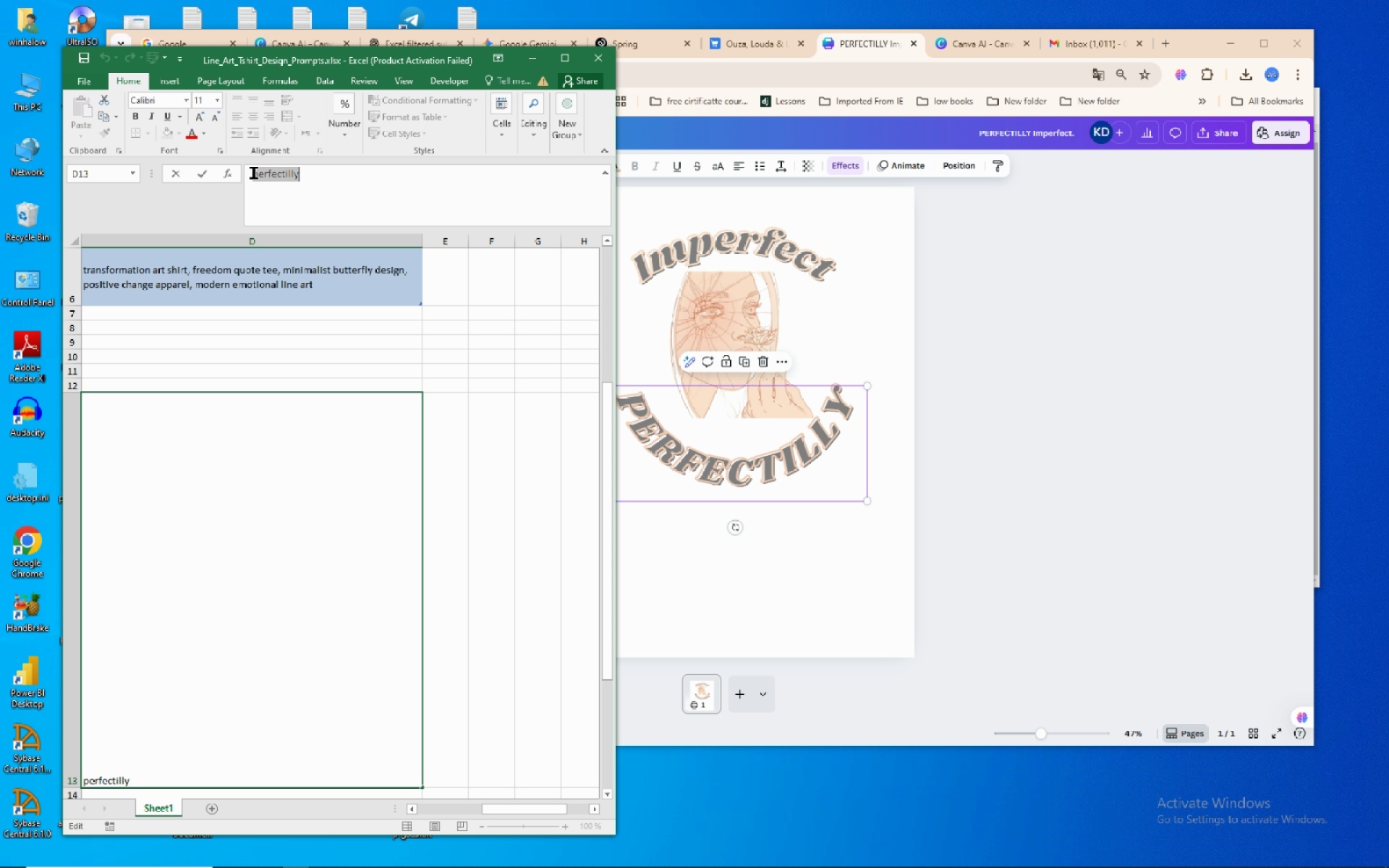 
left_click([254, 173])
 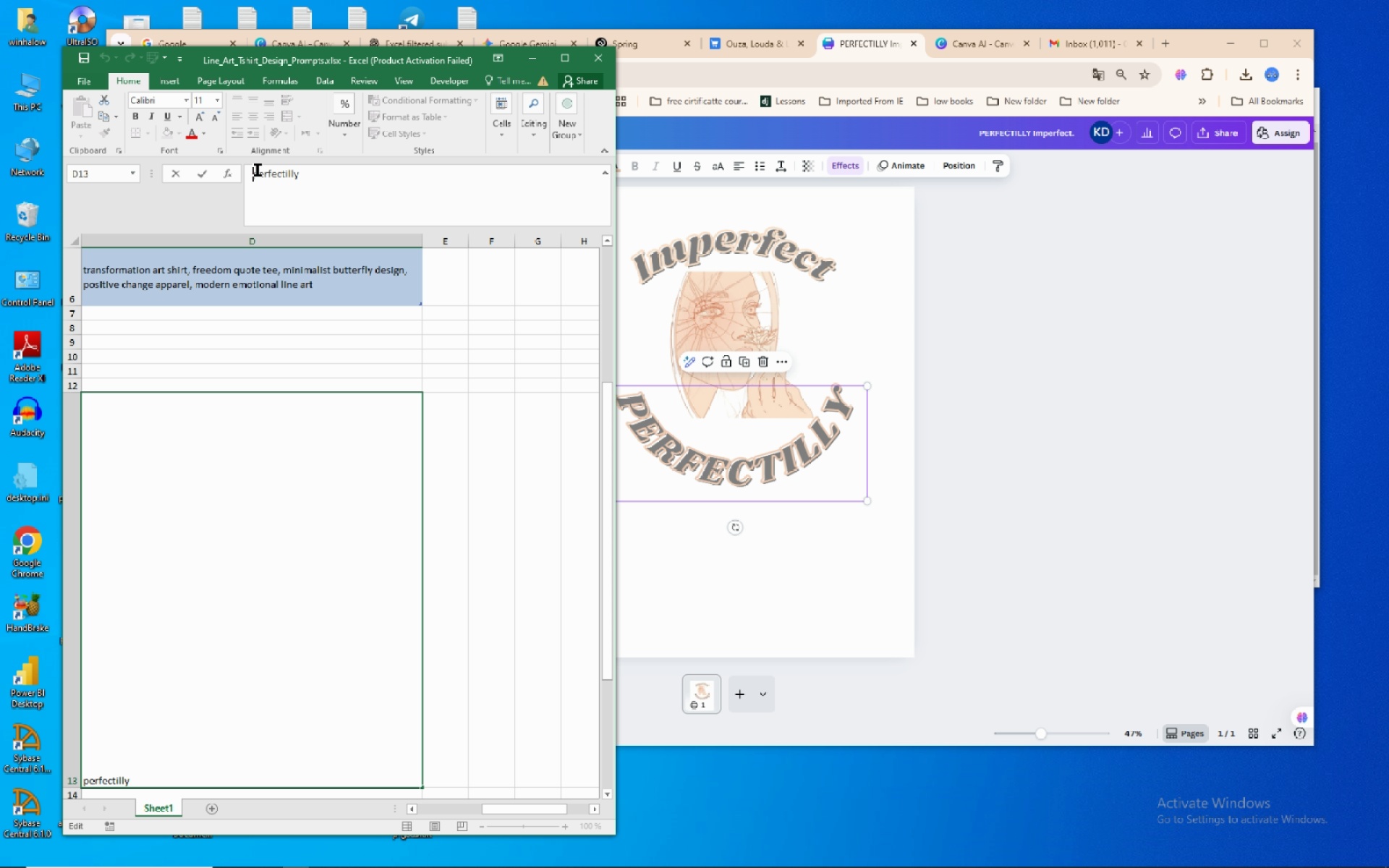 
left_click_drag(start_coordinate=[258, 170], to_coordinate=[239, 176])
 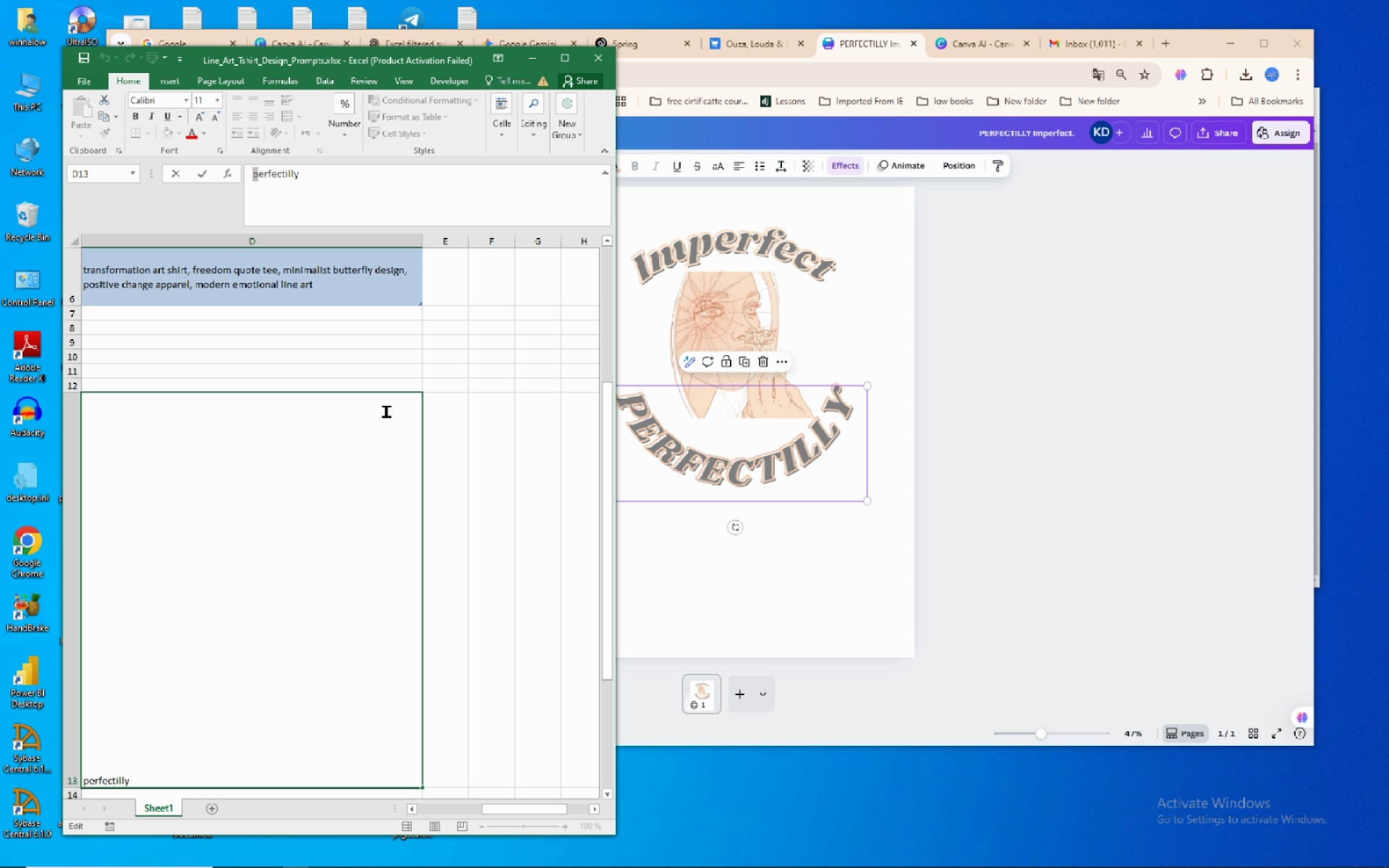 
key(Shift+P)
 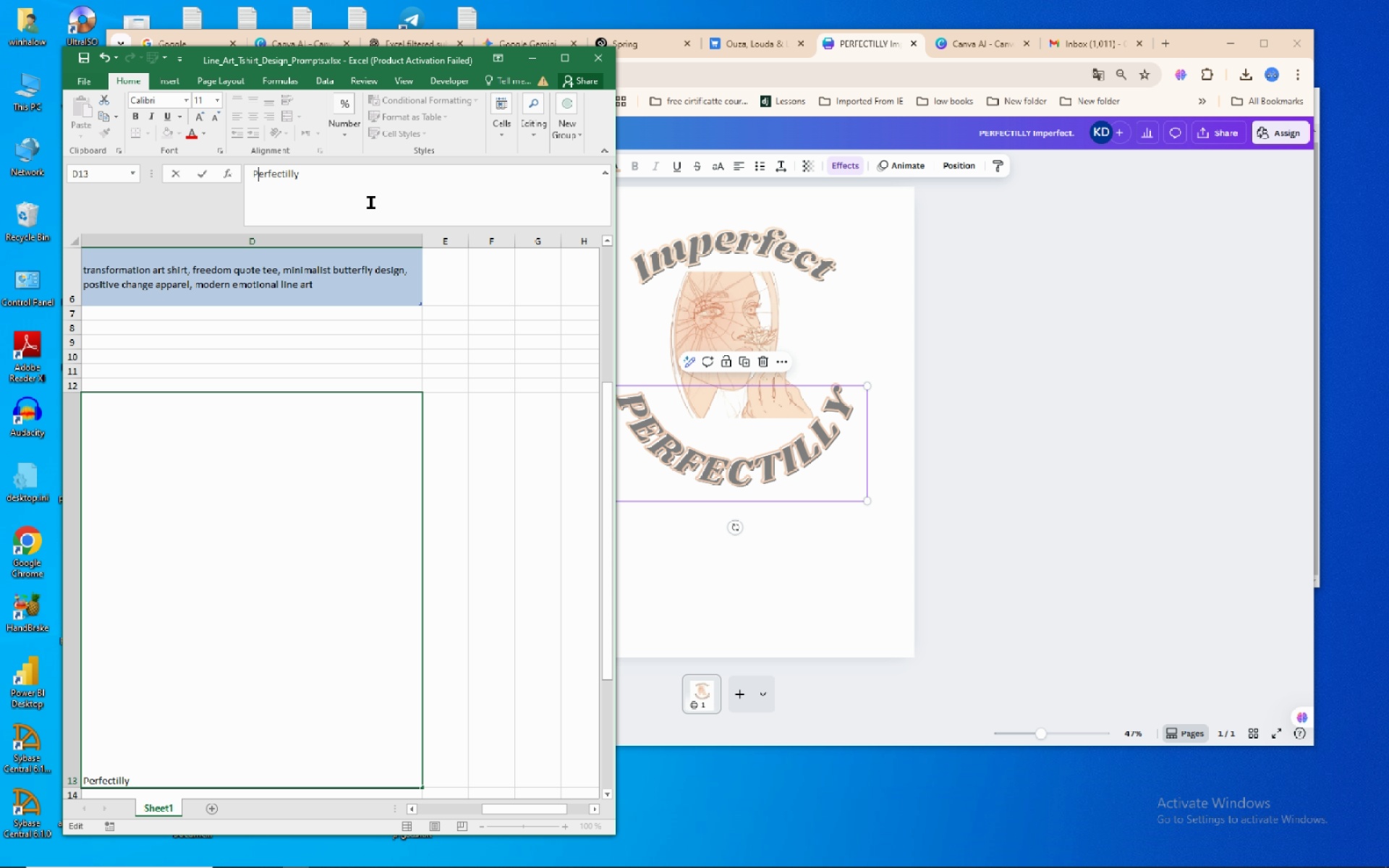 
left_click_drag(start_coordinate=[354, 181], to_coordinate=[264, 147])
 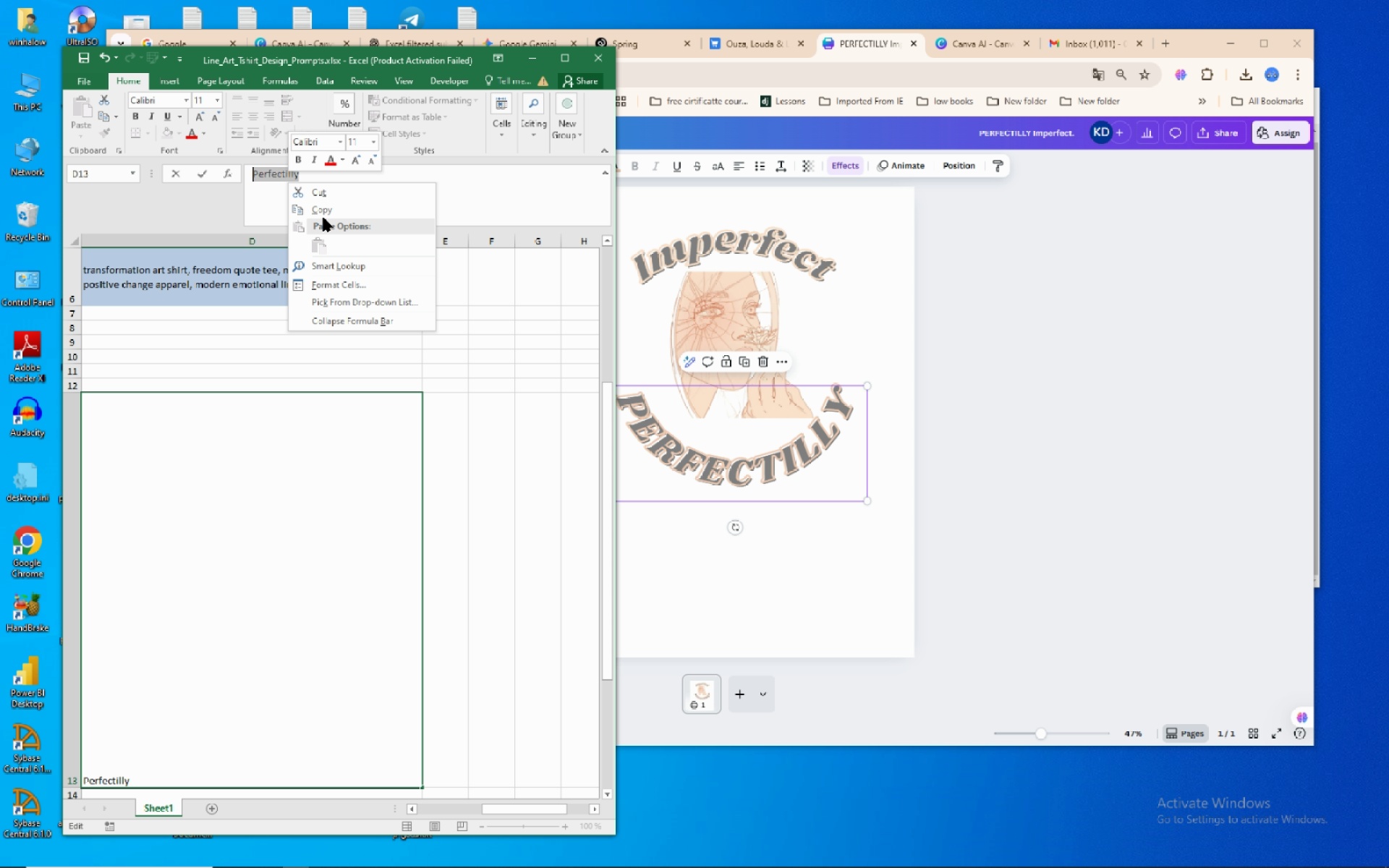 
left_click([324, 210])
 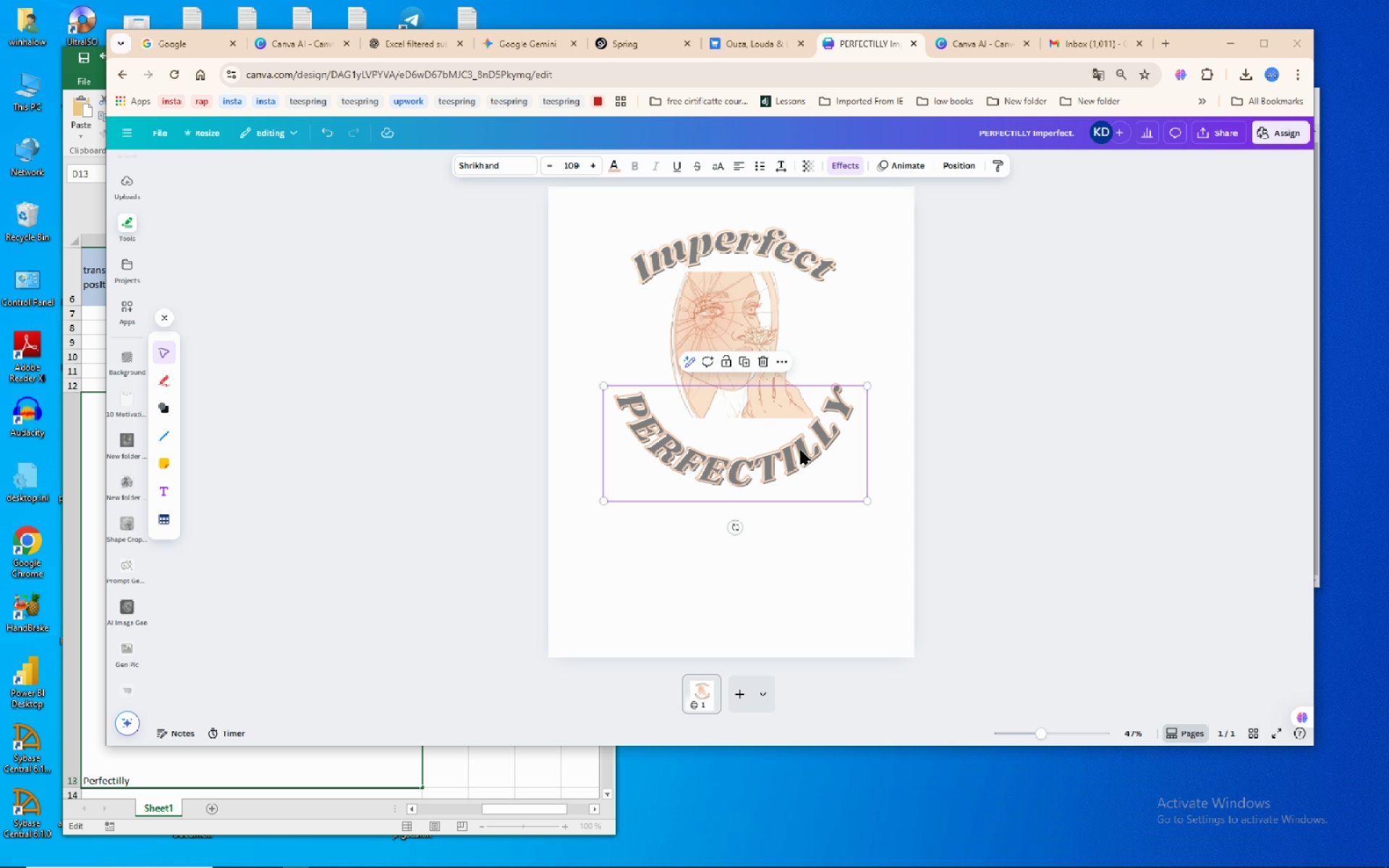 
left_click([801, 451])
 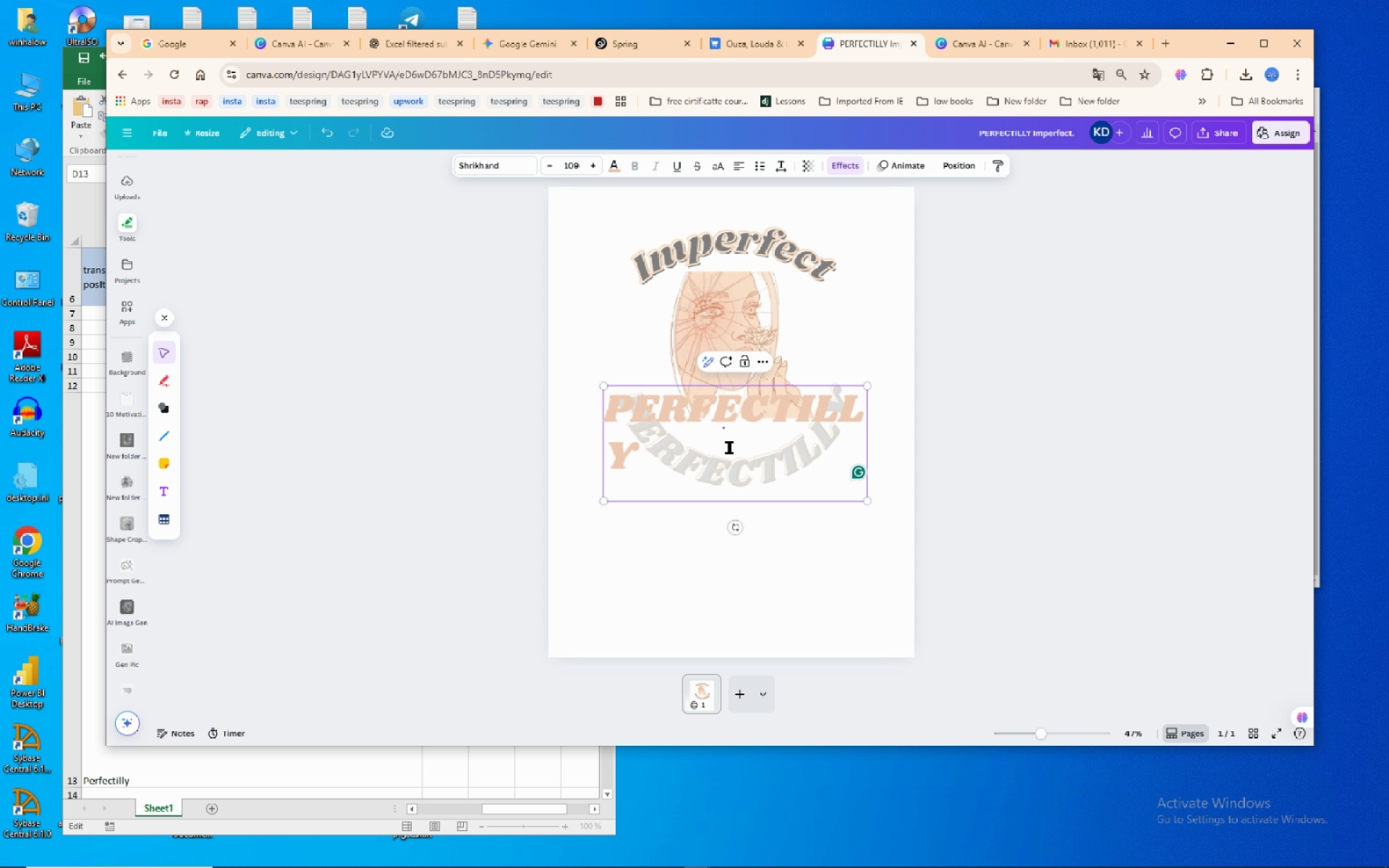 
left_click_drag(start_coordinate=[675, 454], to_coordinate=[608, 409])
 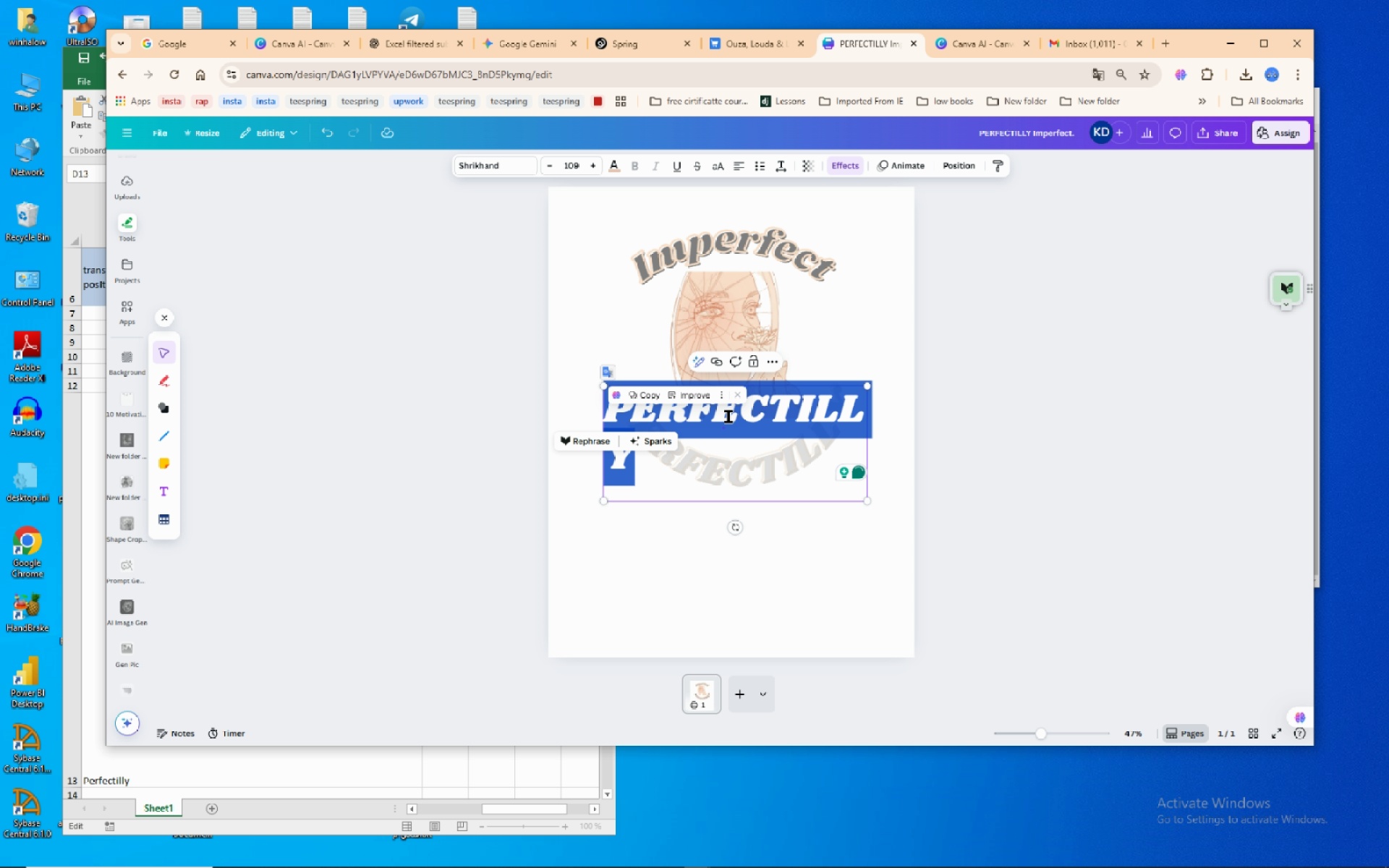 
right_click([729, 417])
 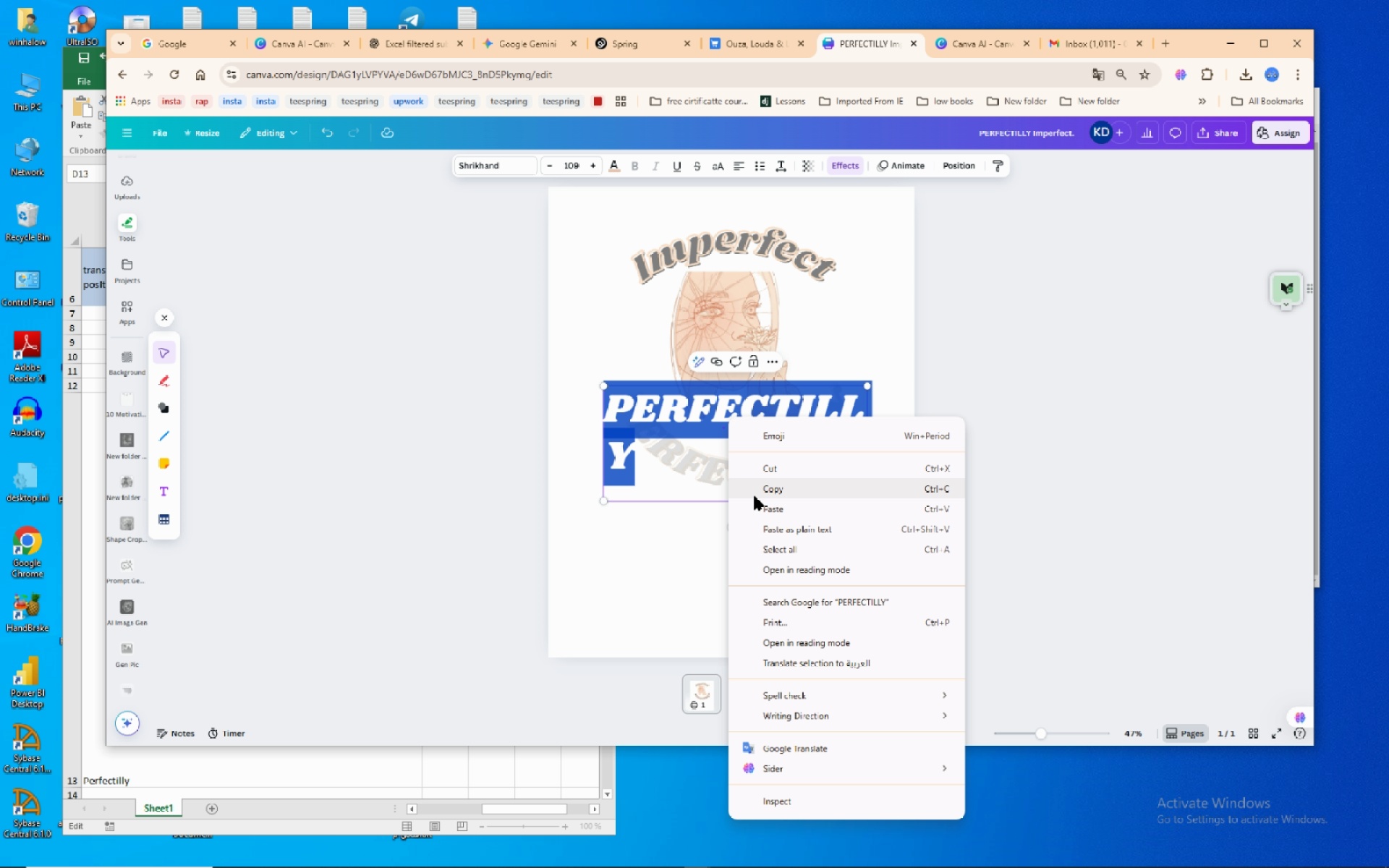 
left_click([755, 496])
 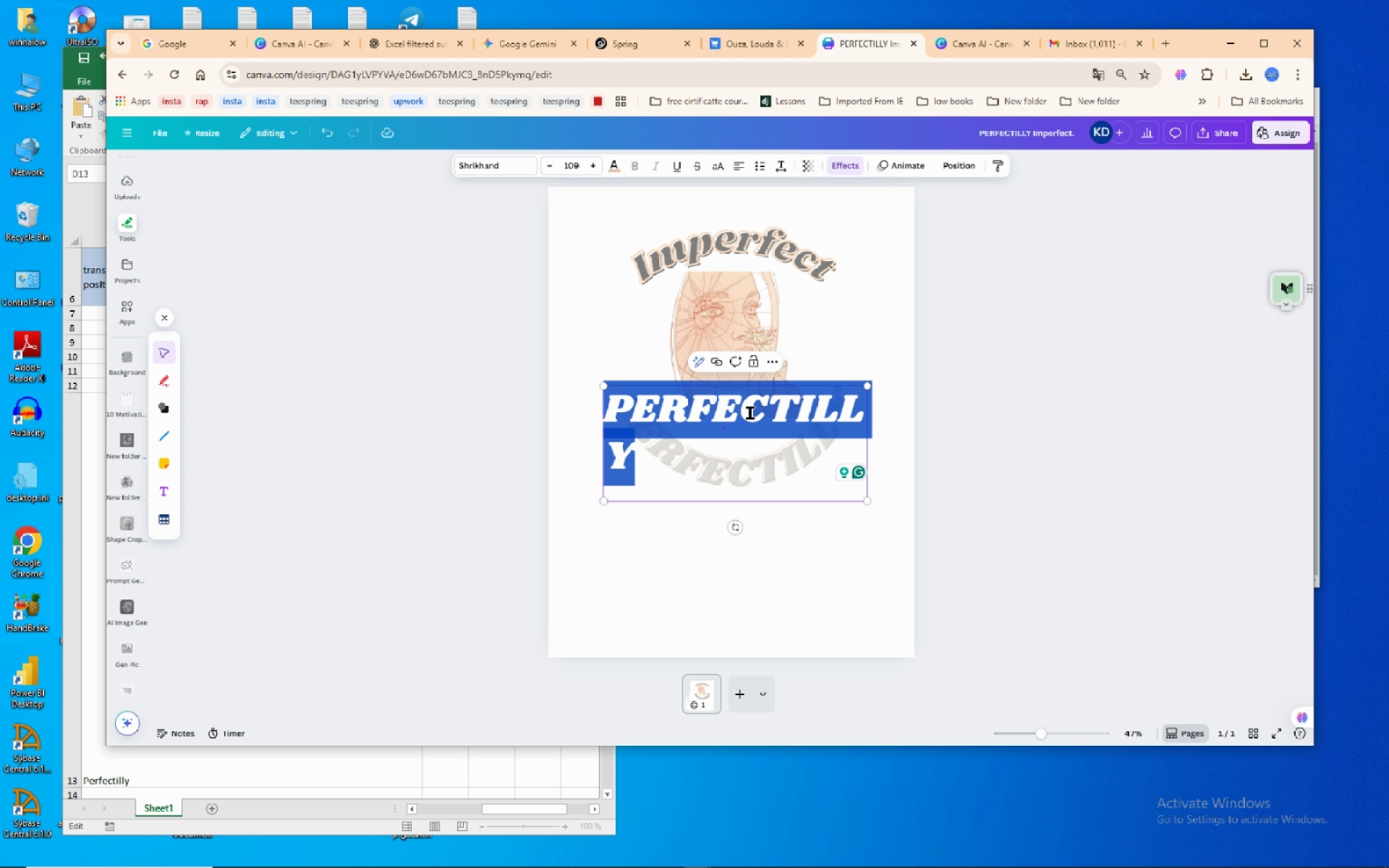 
mouse_move([753, 437])
 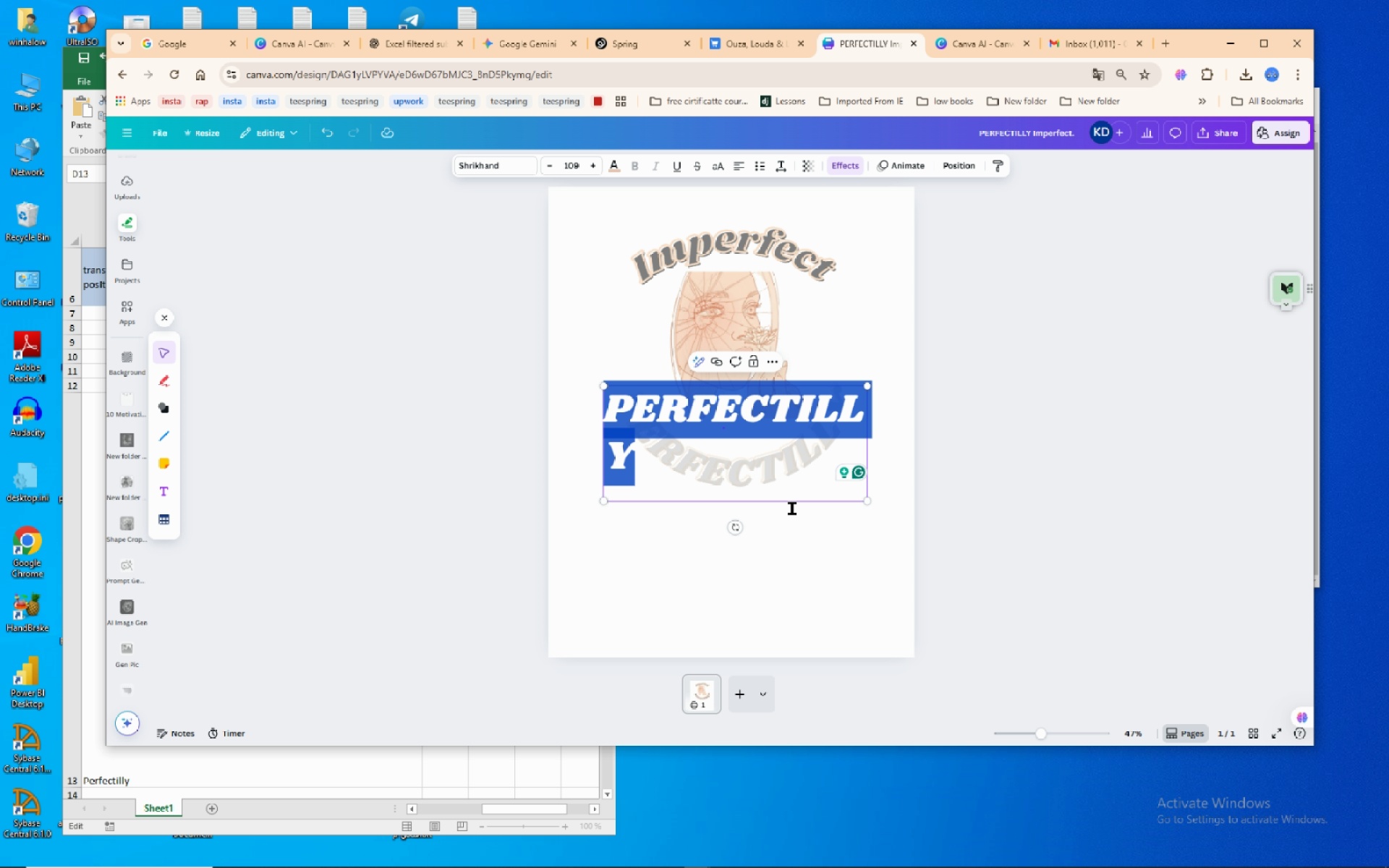 
left_click([791, 509])
 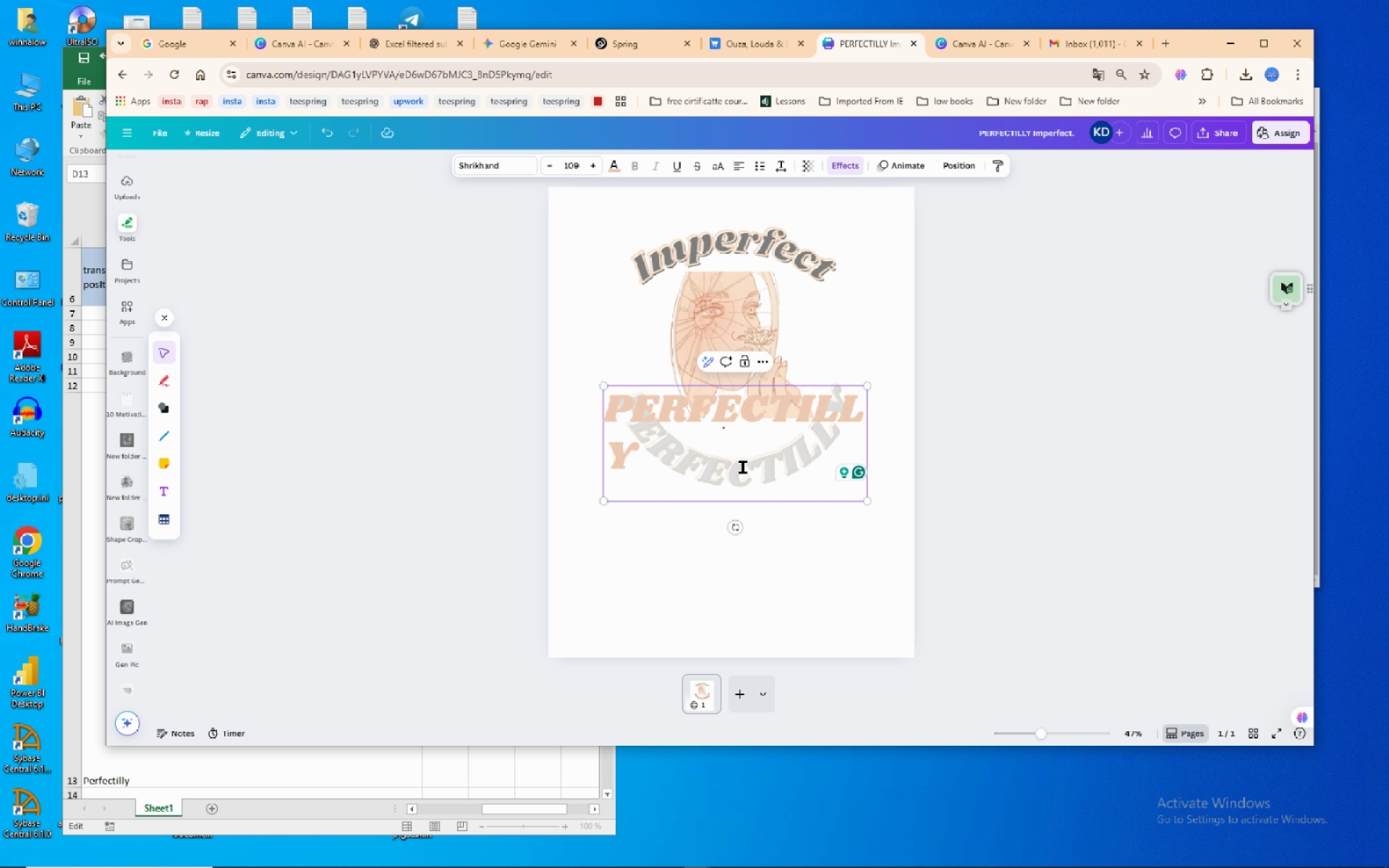 
left_click_drag(start_coordinate=[742, 467], to_coordinate=[614, 404])
 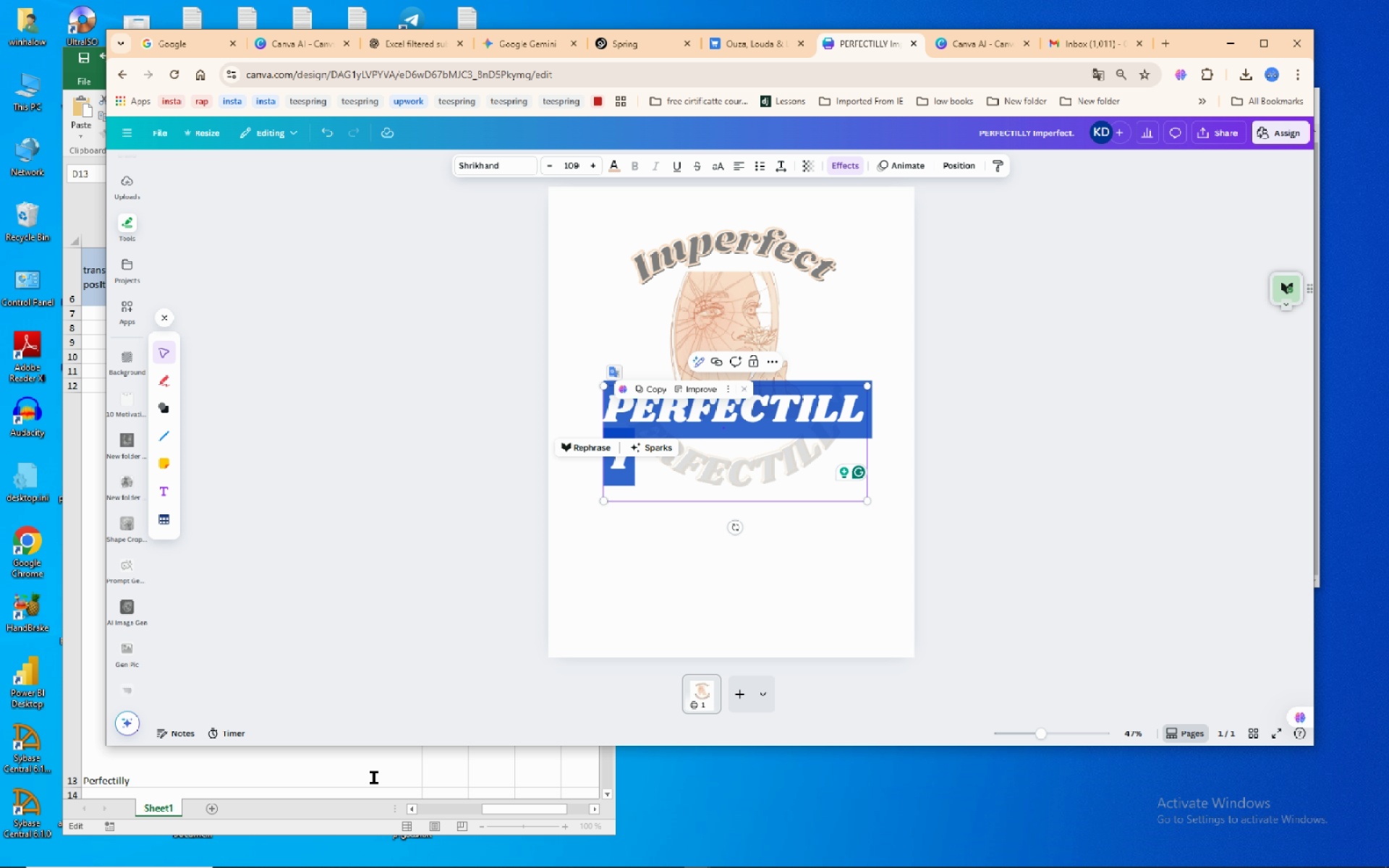 
left_click([378, 771])
 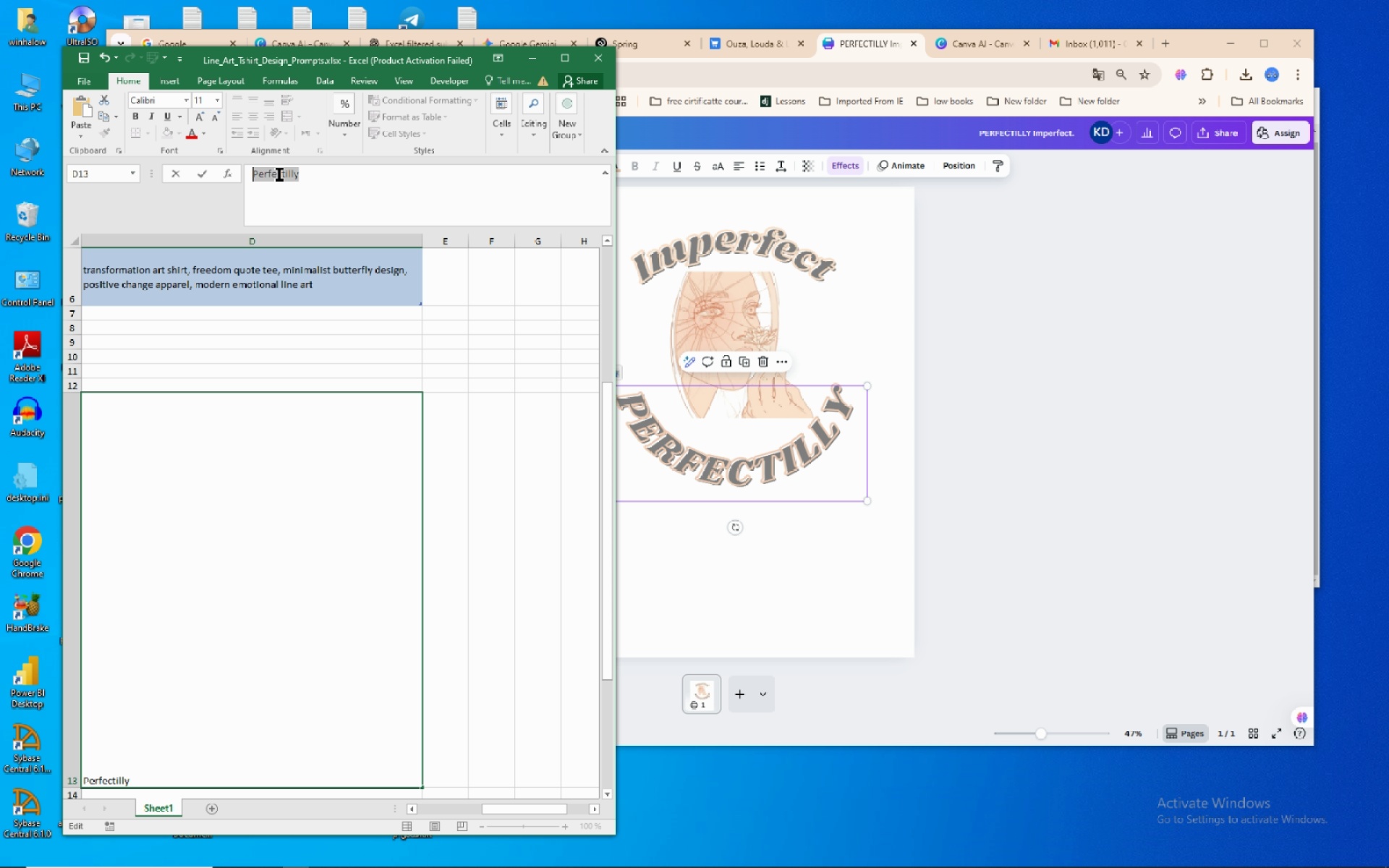 
right_click([279, 174])
 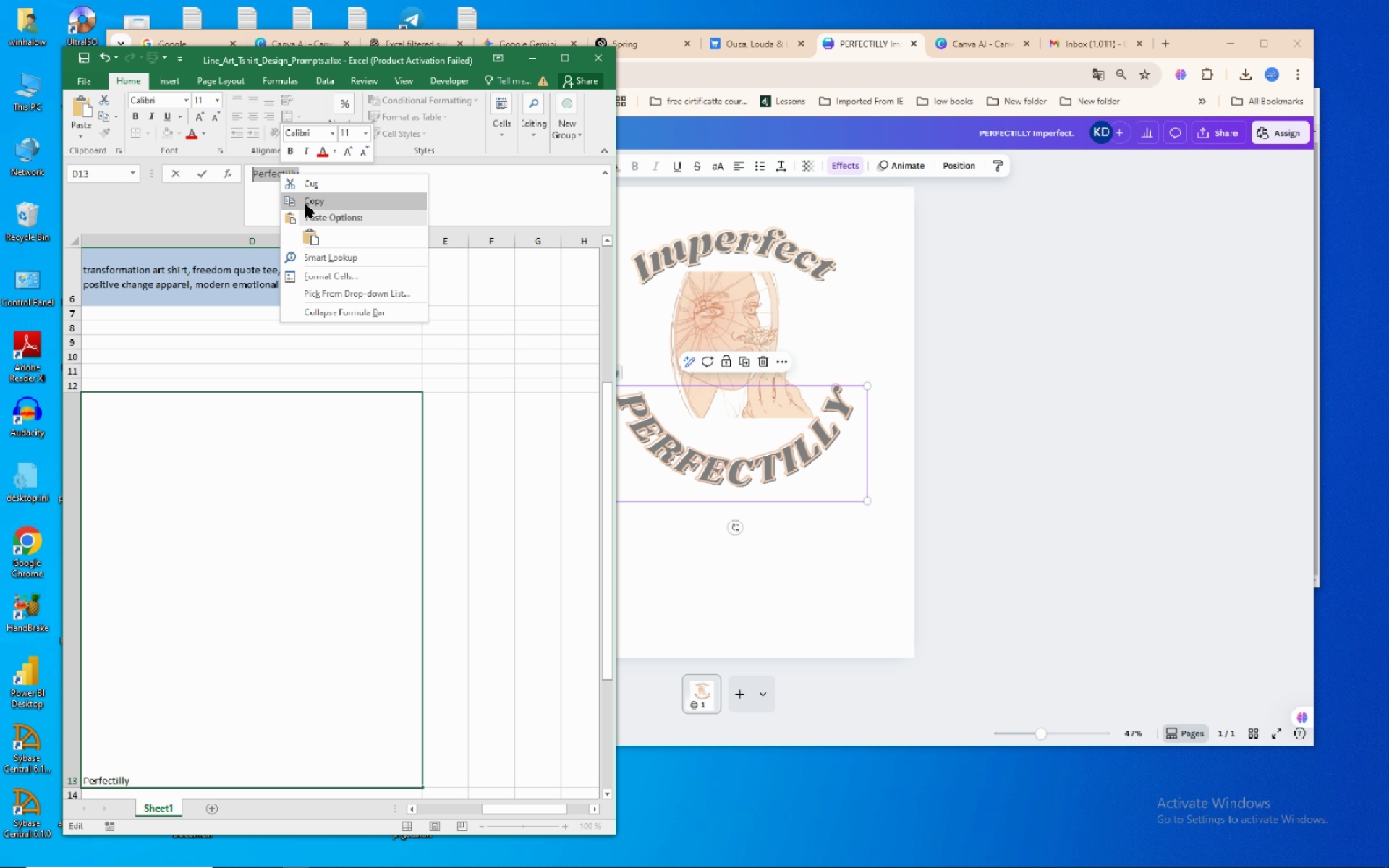 
left_click([305, 204])
 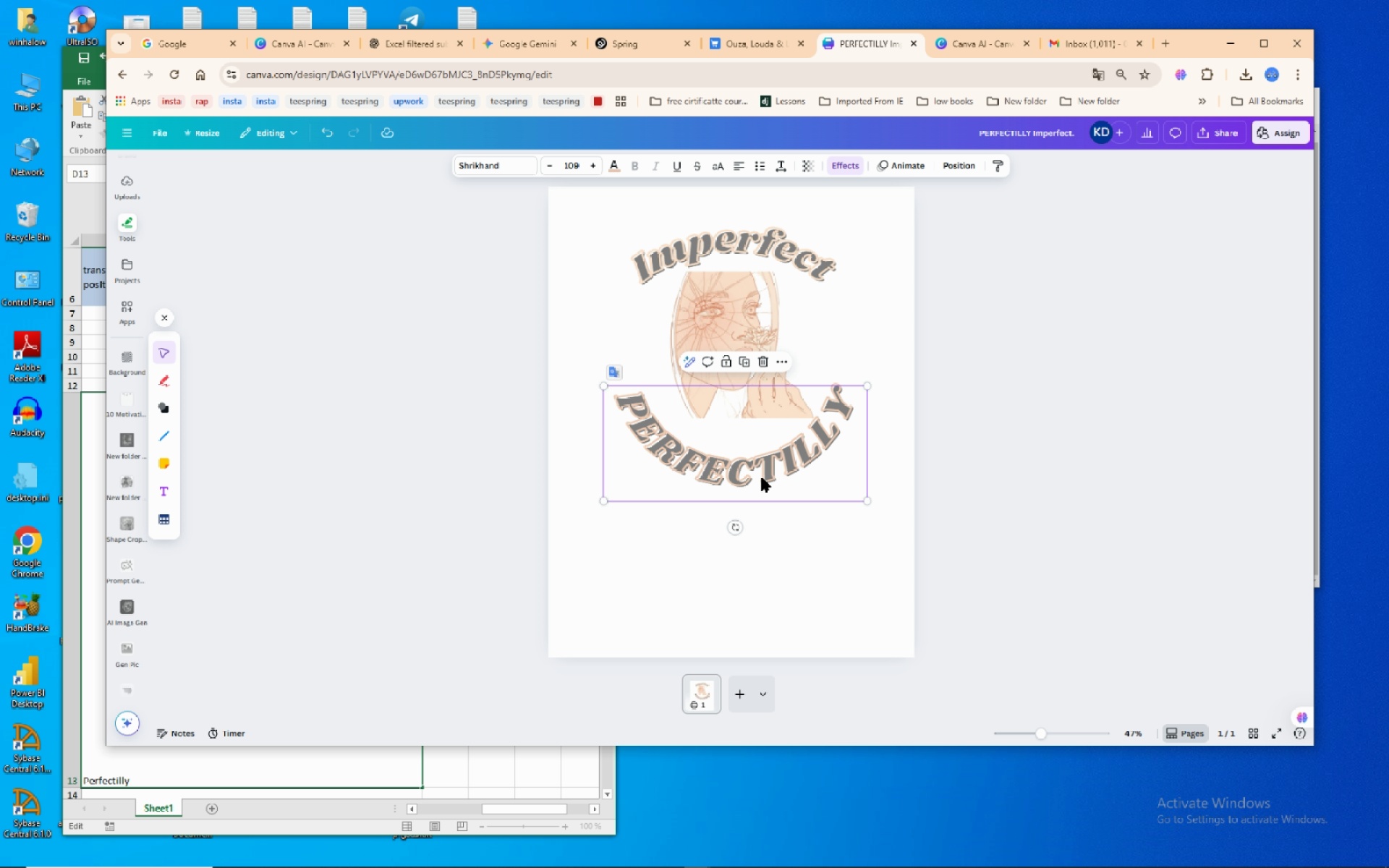 
left_click([762, 477])
 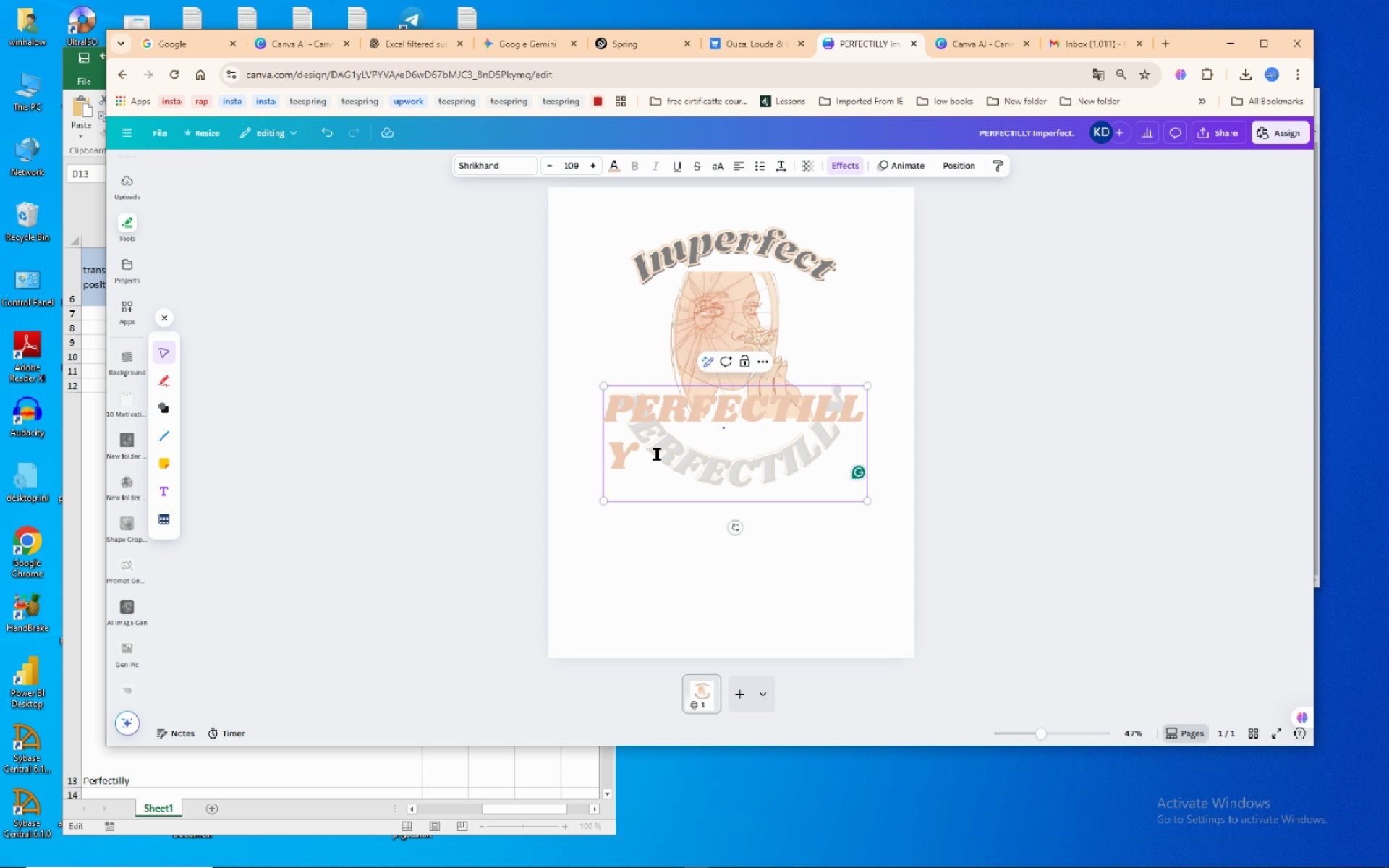 
left_click_drag(start_coordinate=[657, 454], to_coordinate=[611, 410])
 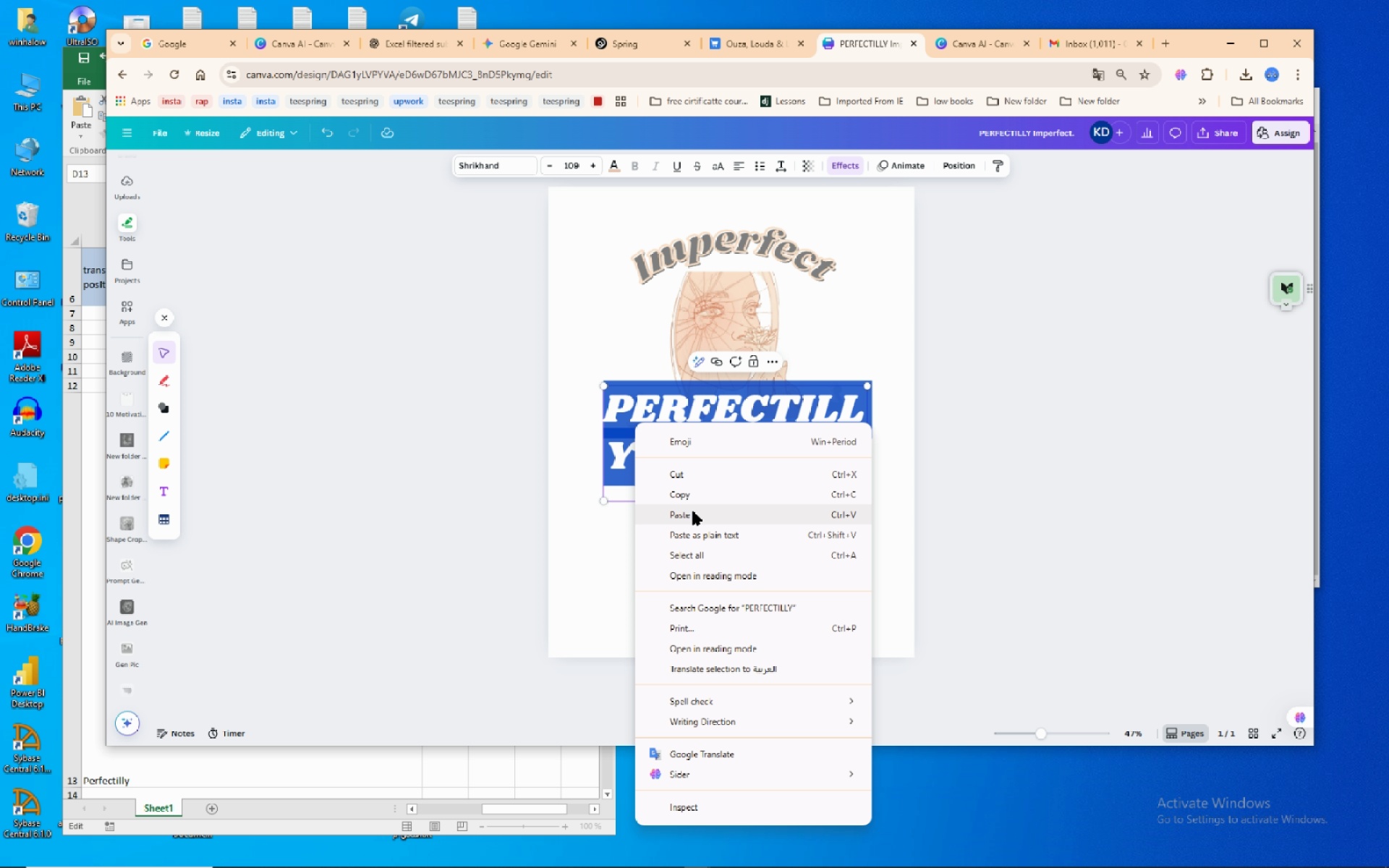 
left_click([693, 511])
 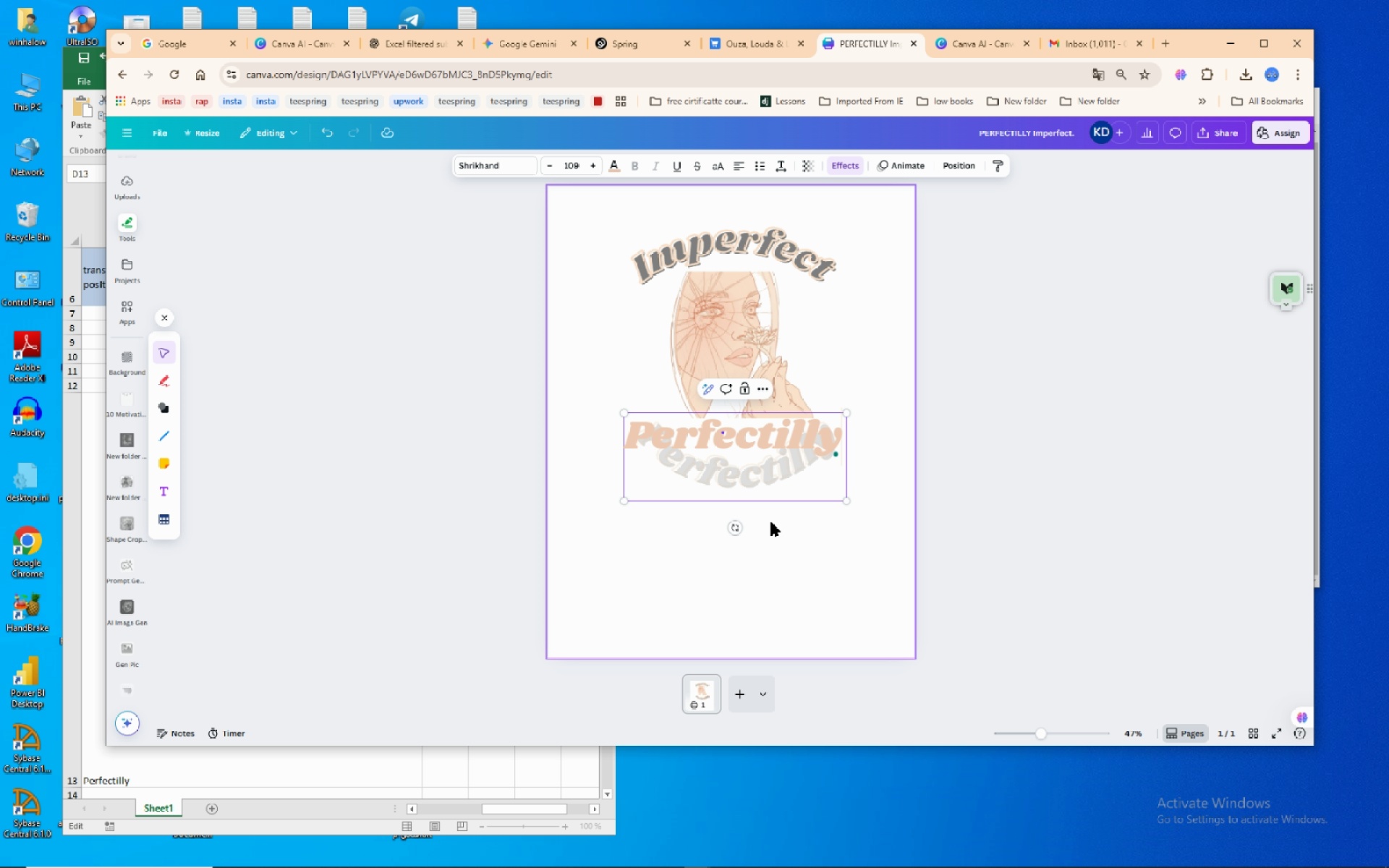 
left_click([832, 550])
 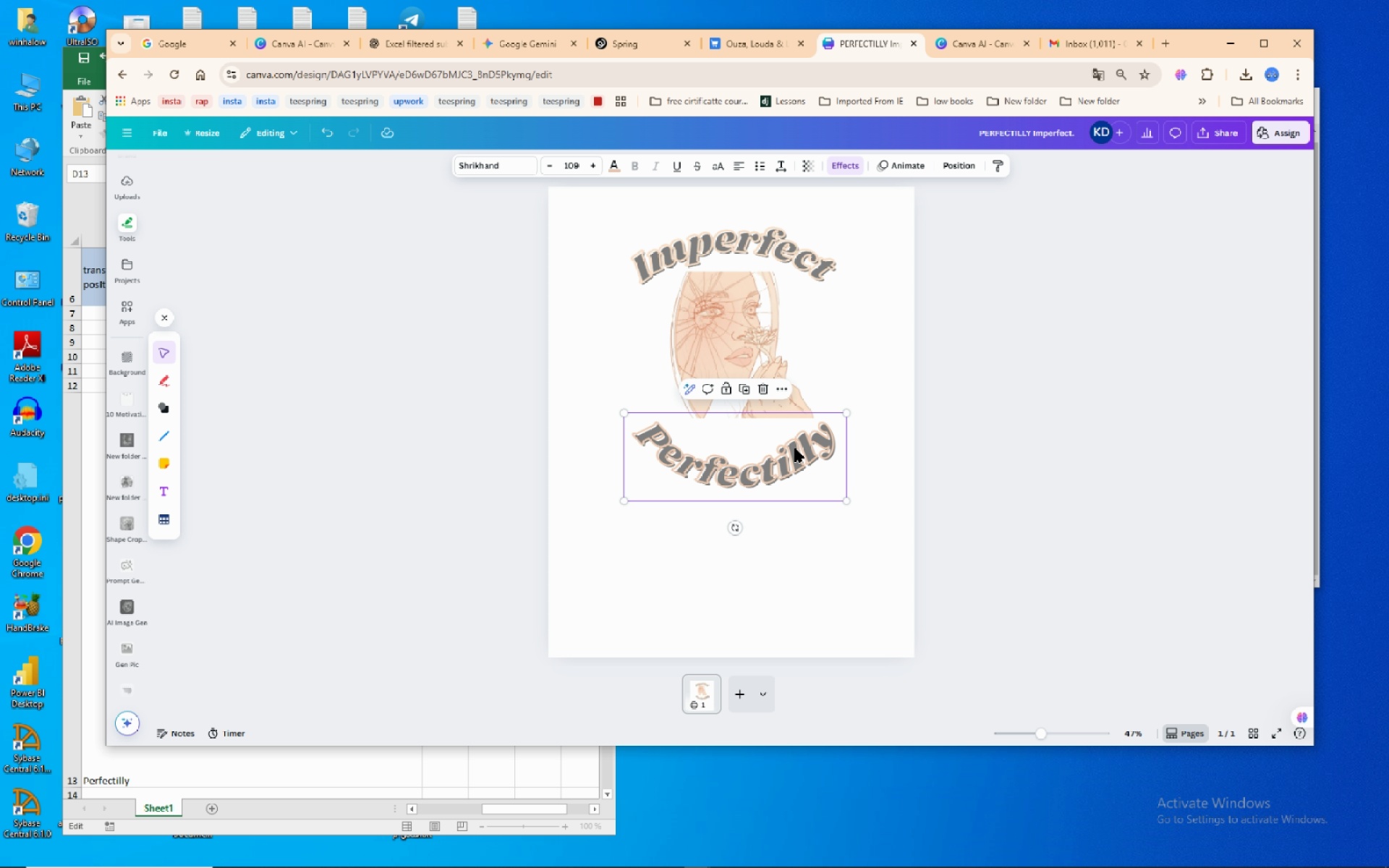 
left_click_drag(start_coordinate=[815, 451], to_coordinate=[831, 433])
 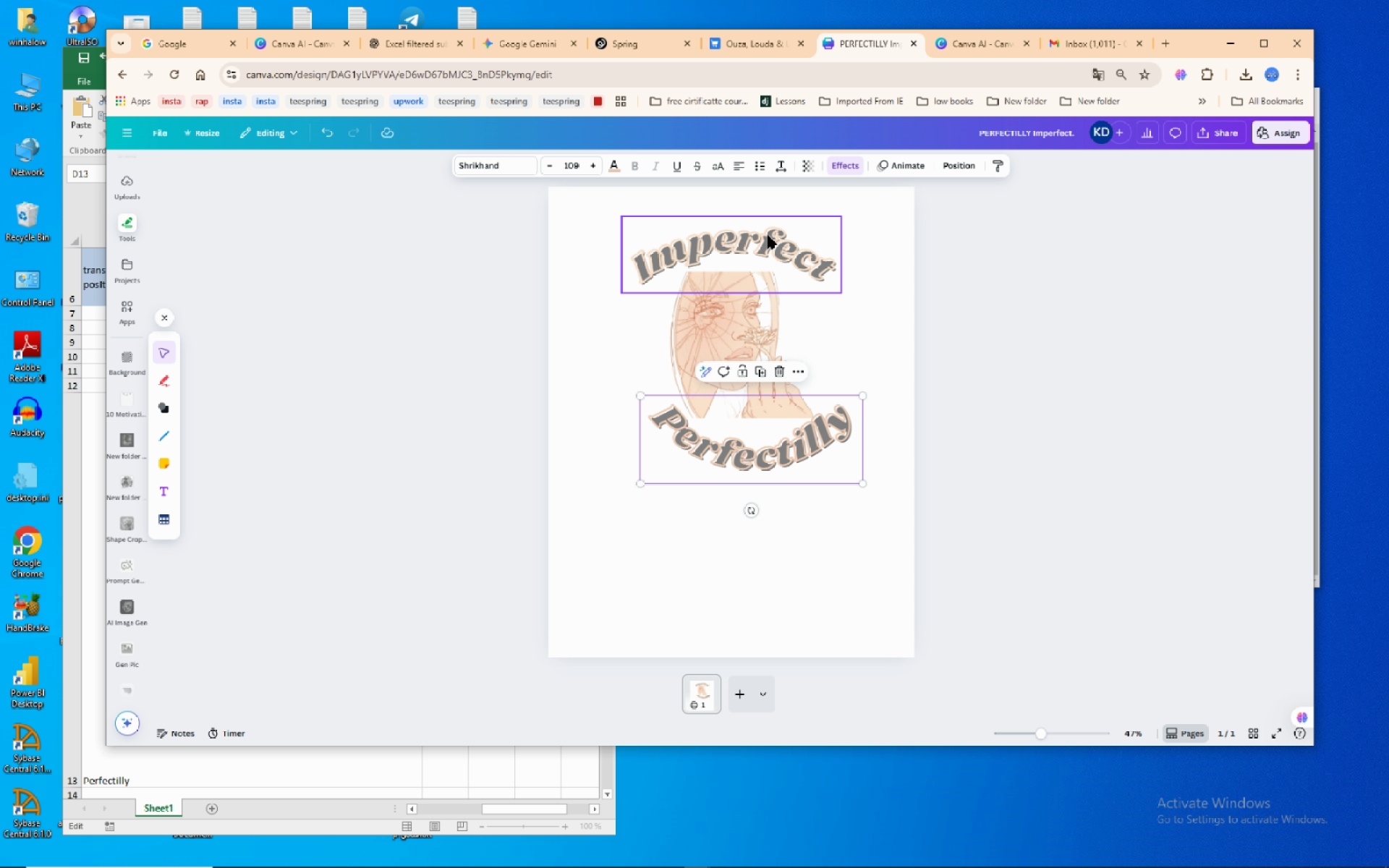 
left_click_drag(start_coordinate=[770, 230], to_coordinate=[789, 224])
 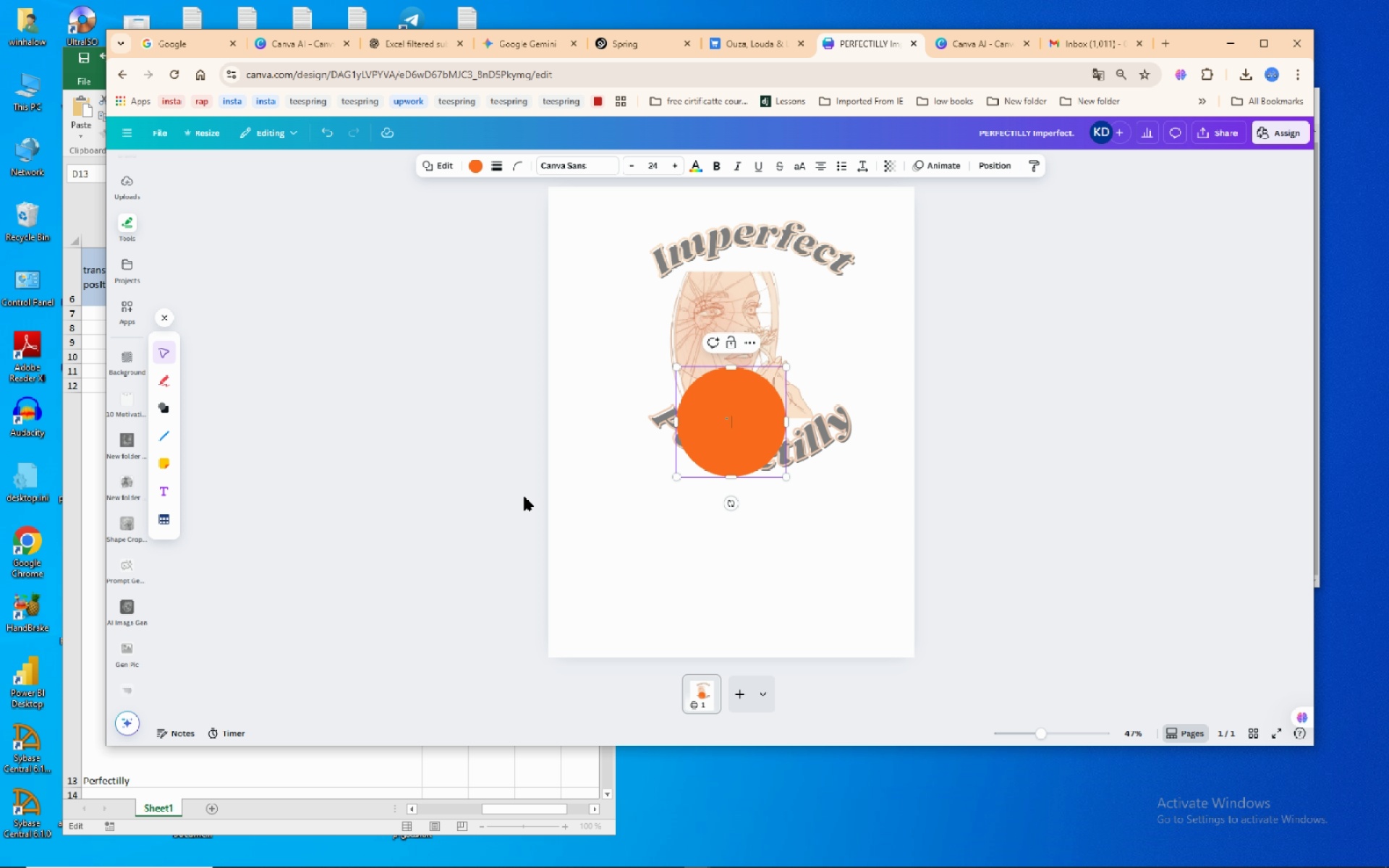 
wait(5.07)
 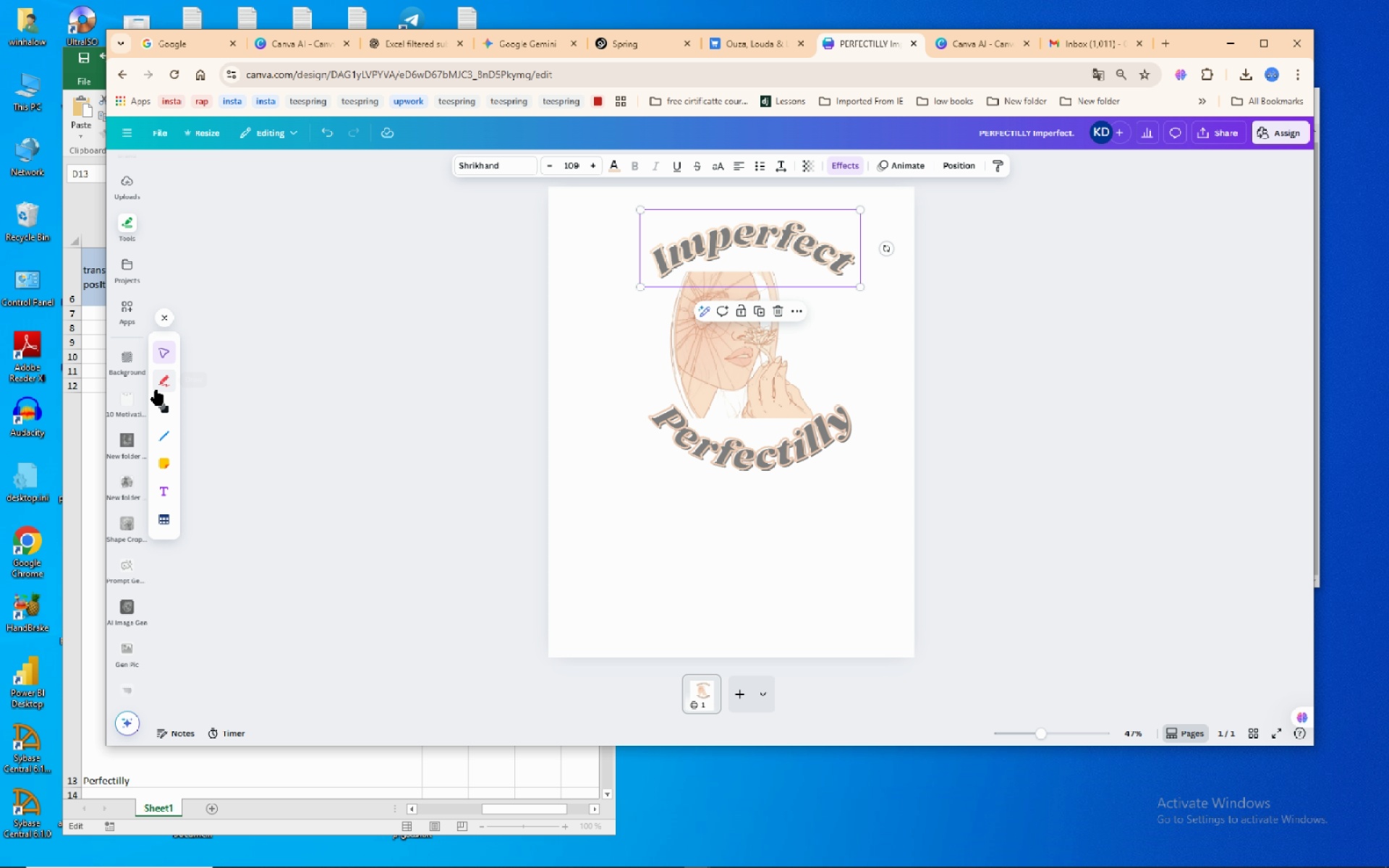 
left_click_drag(start_coordinate=[733, 412], to_coordinate=[747, 322])
 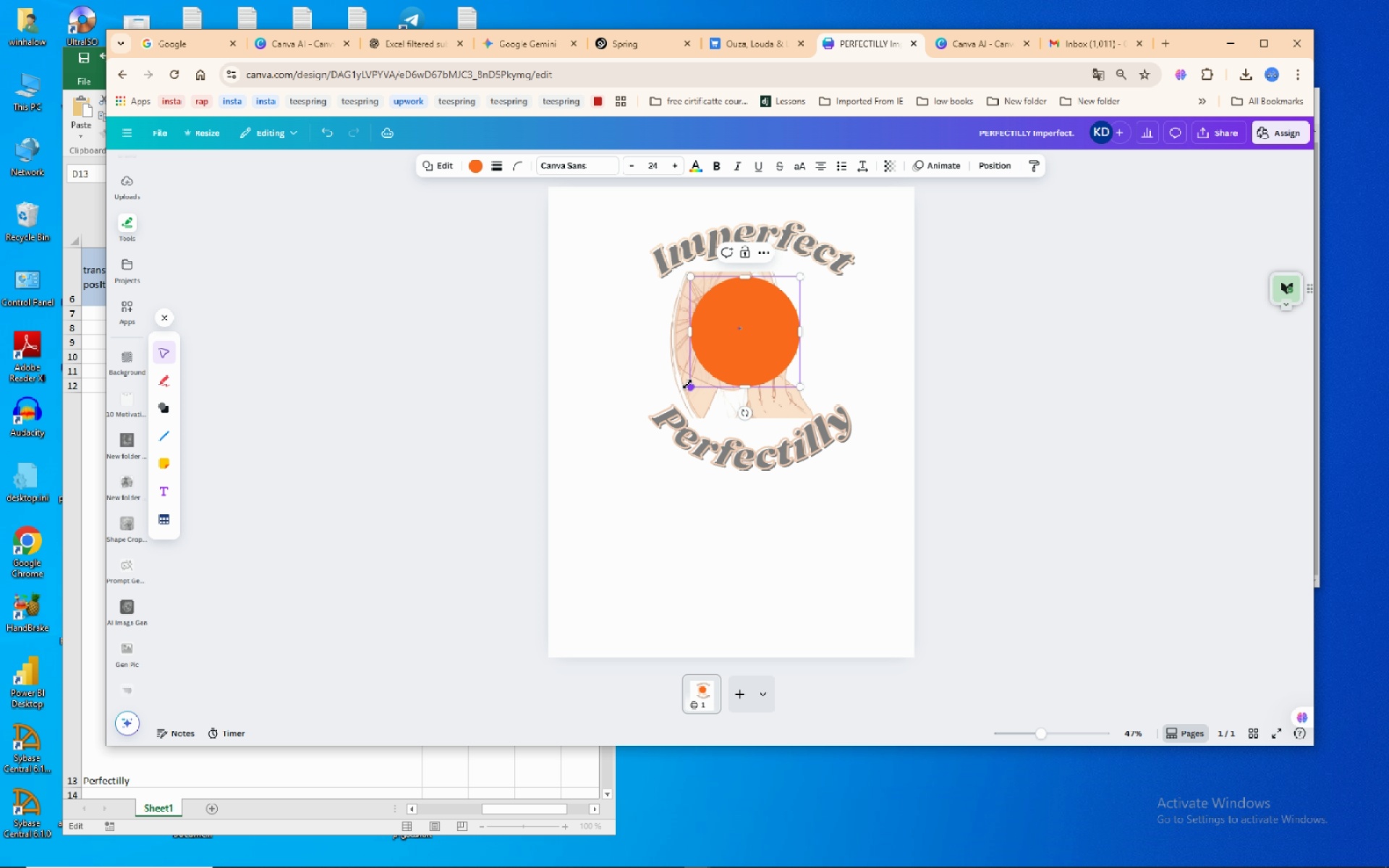 
left_click_drag(start_coordinate=[687, 384], to_coordinate=[653, 416])
 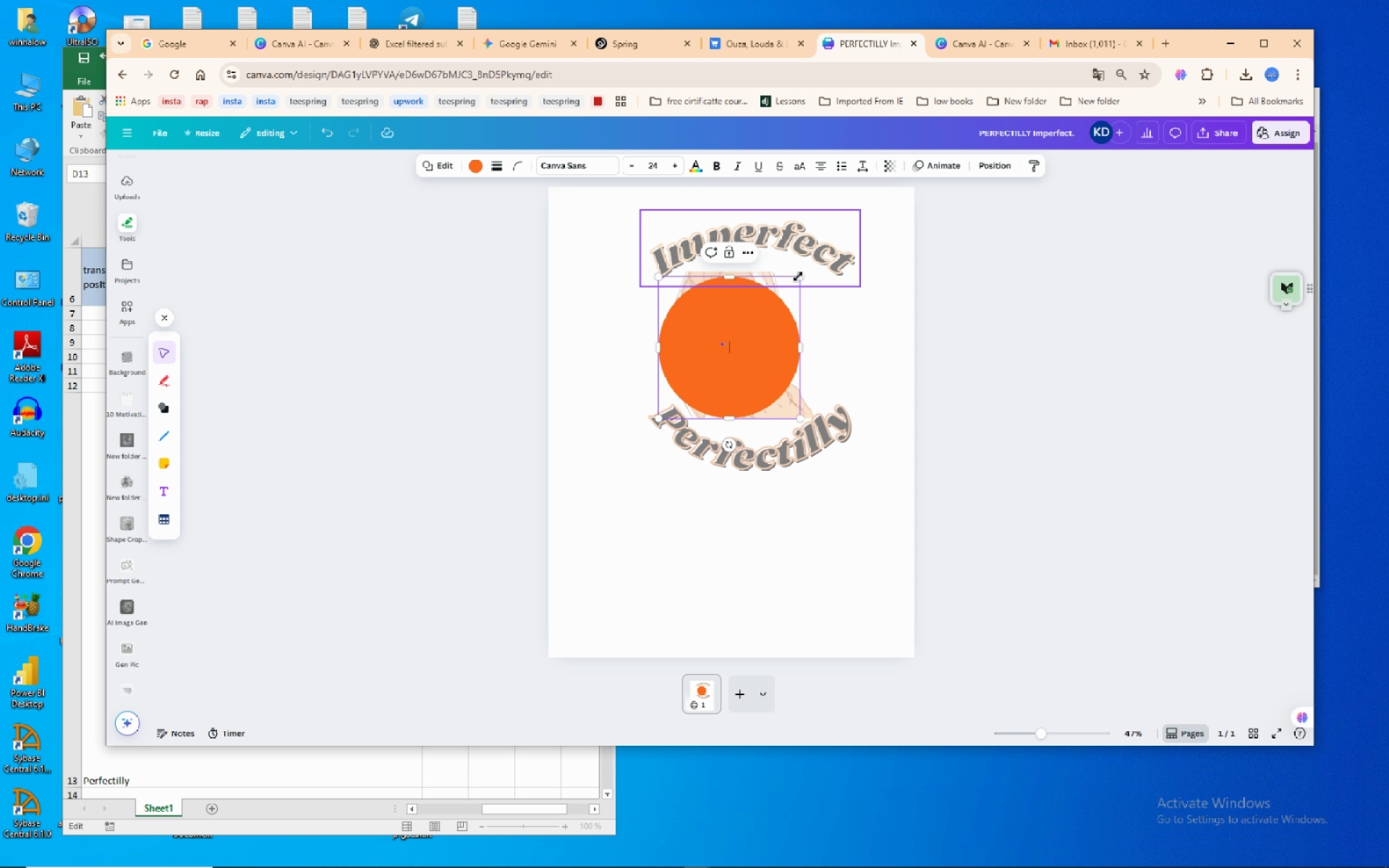 
left_click_drag(start_coordinate=[797, 278], to_coordinate=[855, 254])
 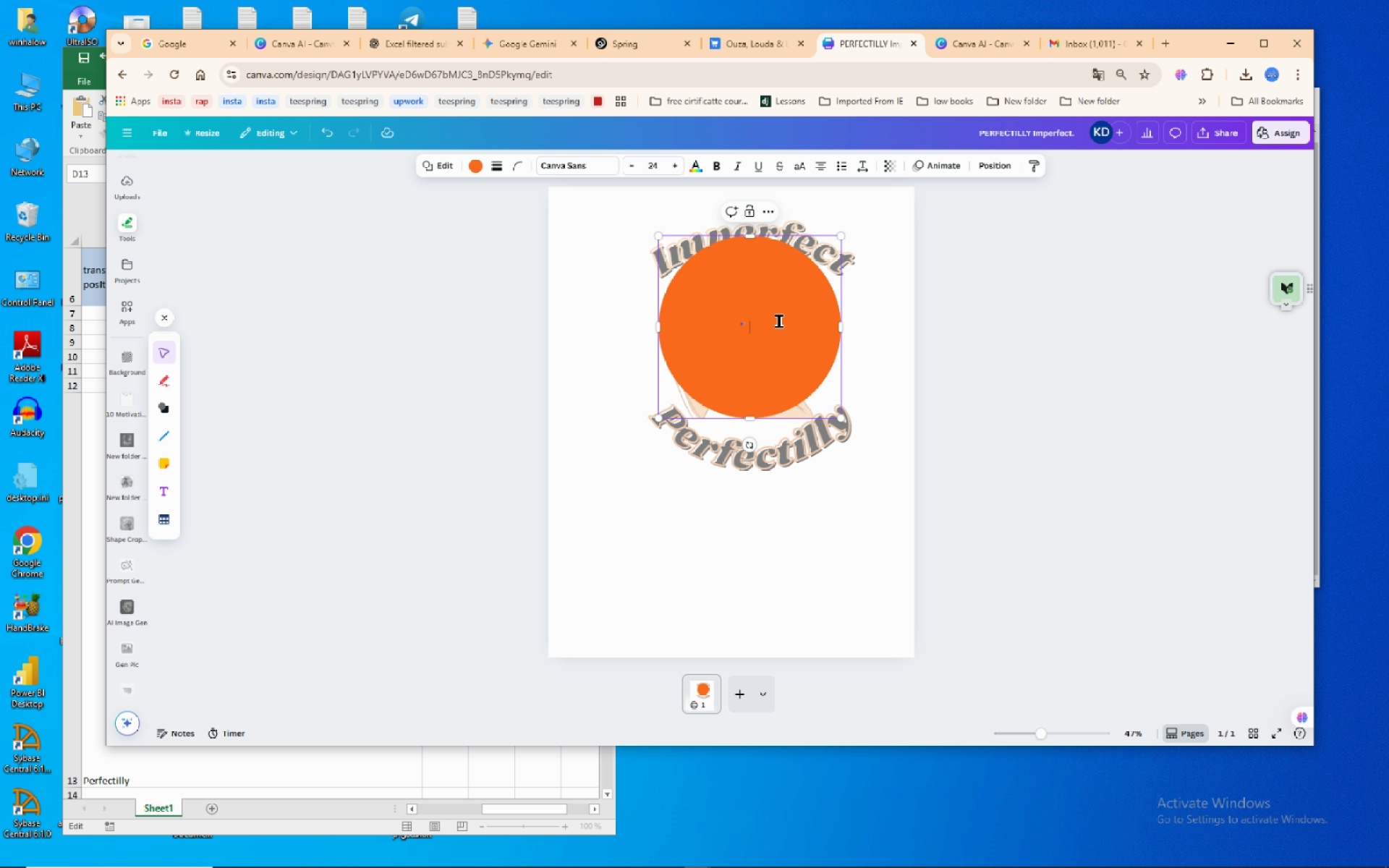 
left_click_drag(start_coordinate=[779, 321], to_coordinate=[781, 336])
 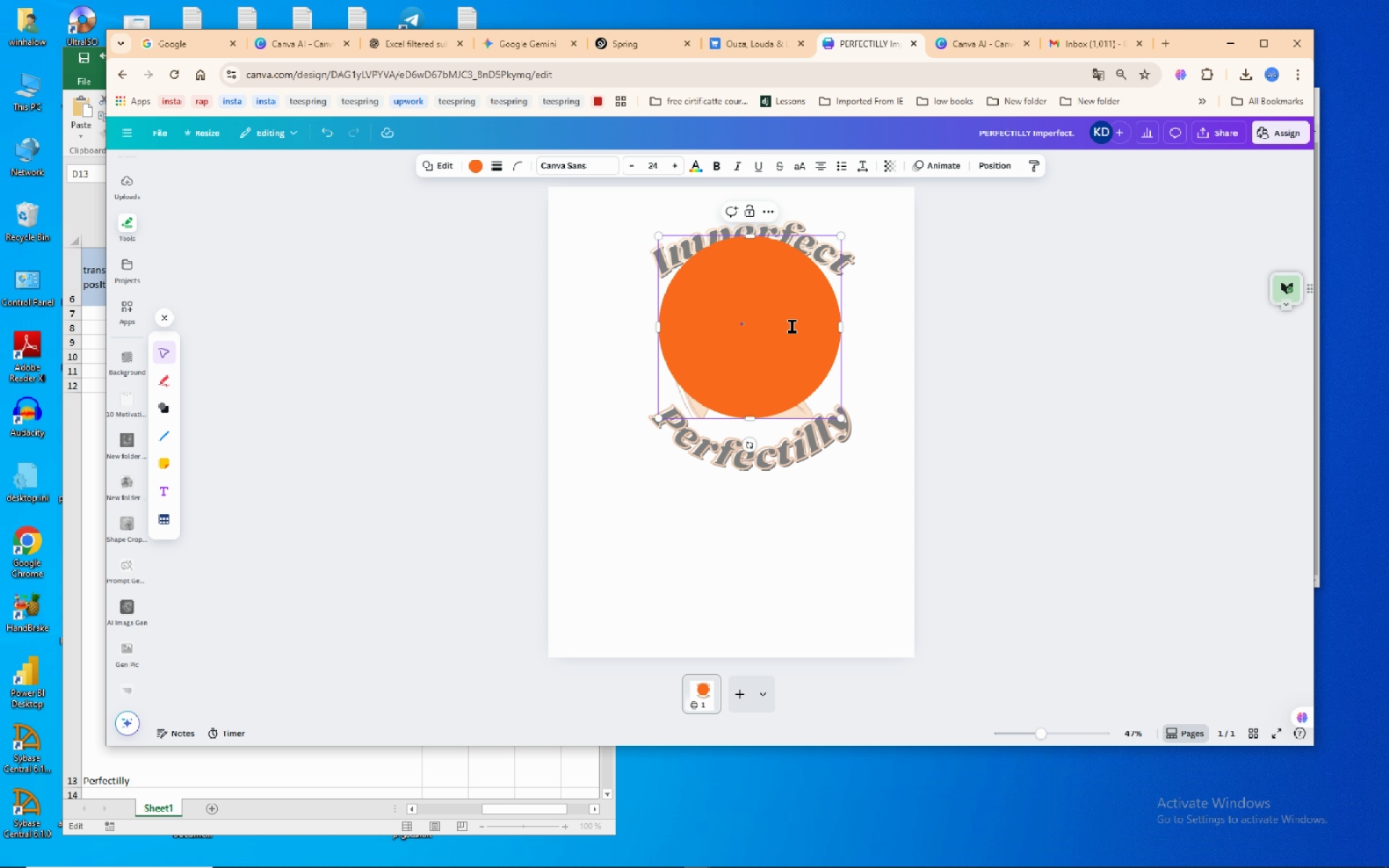 
left_click_drag(start_coordinate=[792, 326], to_coordinate=[794, 354])
 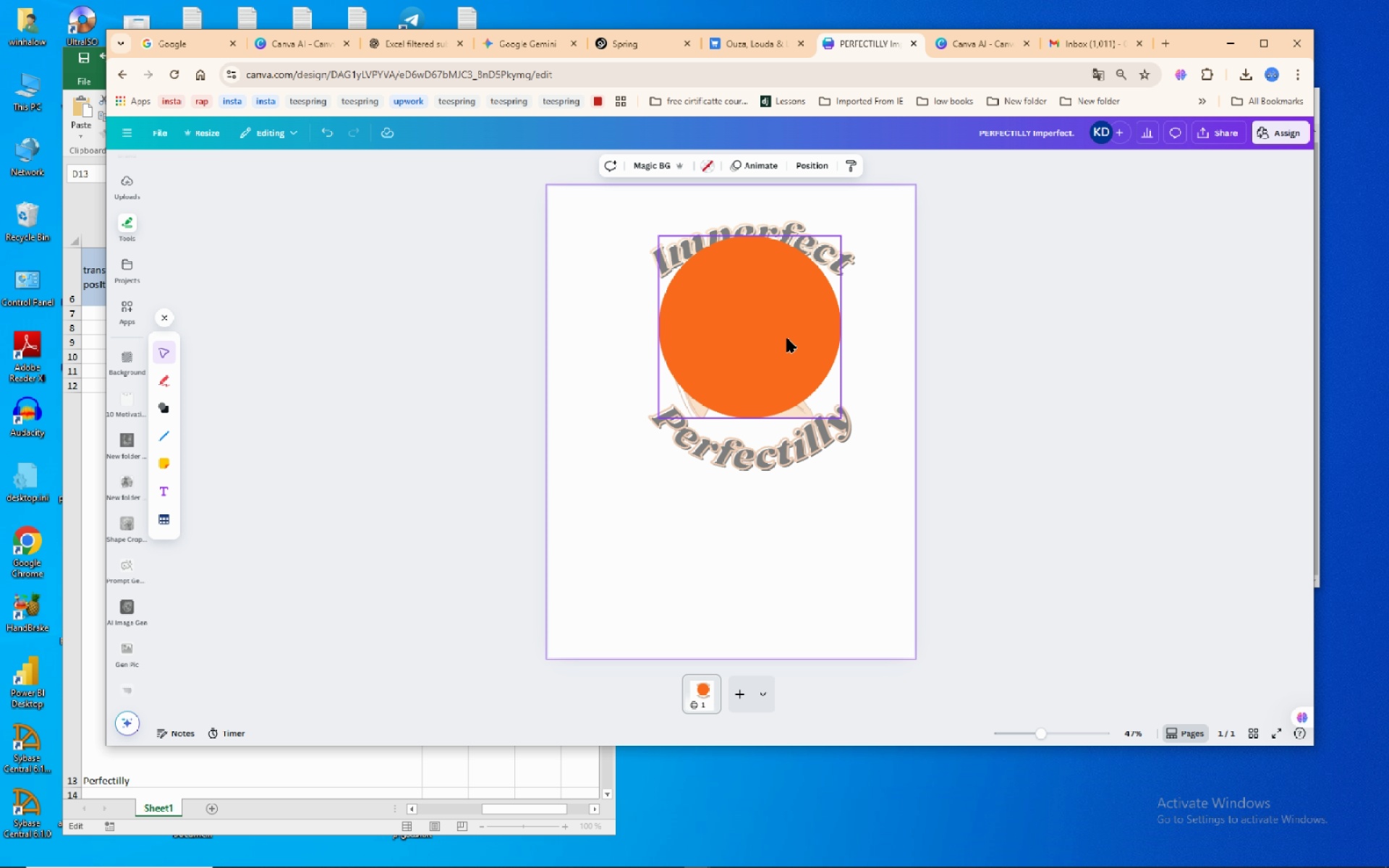 
left_click([788, 339])
 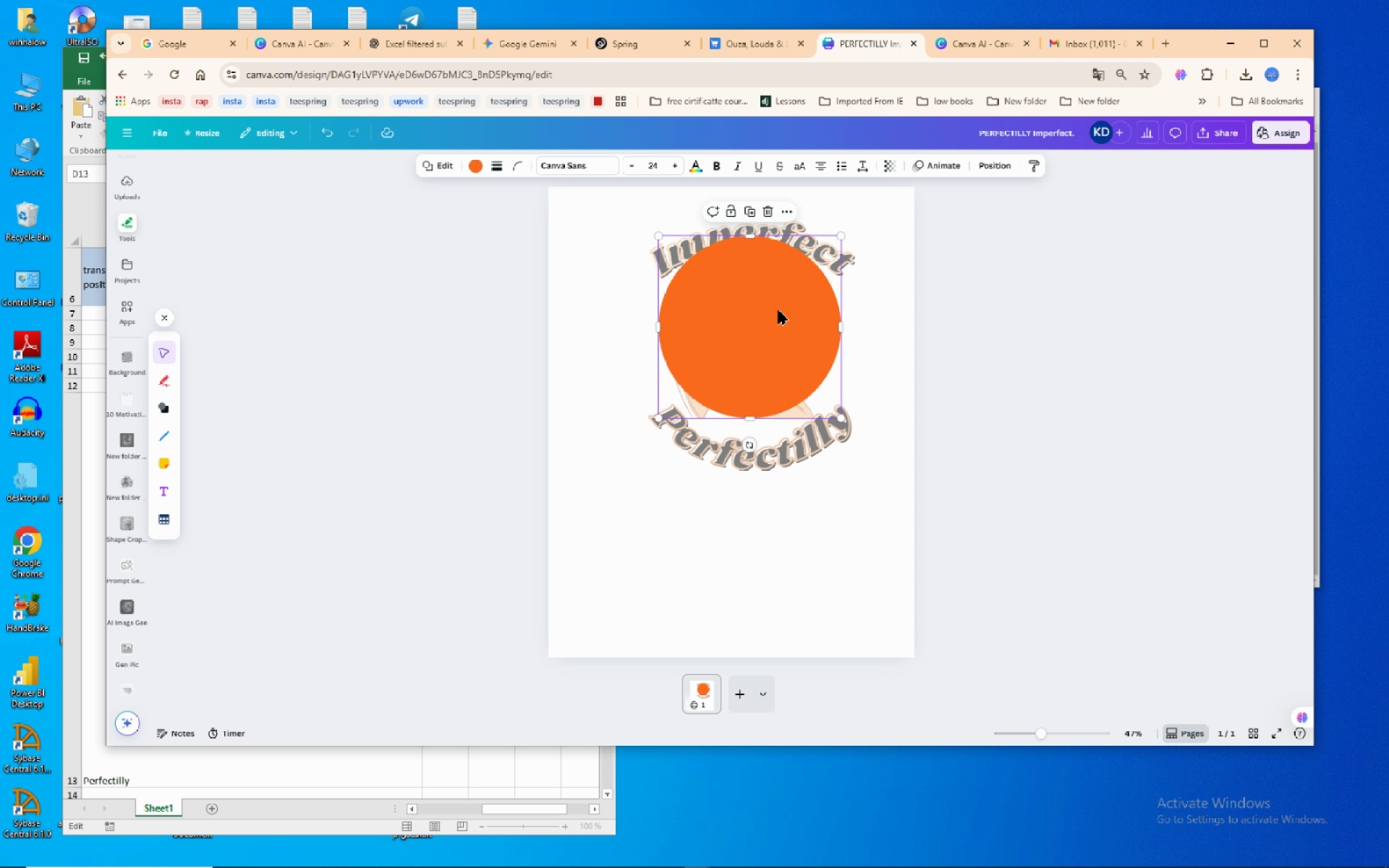 
left_click_drag(start_coordinate=[778, 311], to_coordinate=[776, 334])
 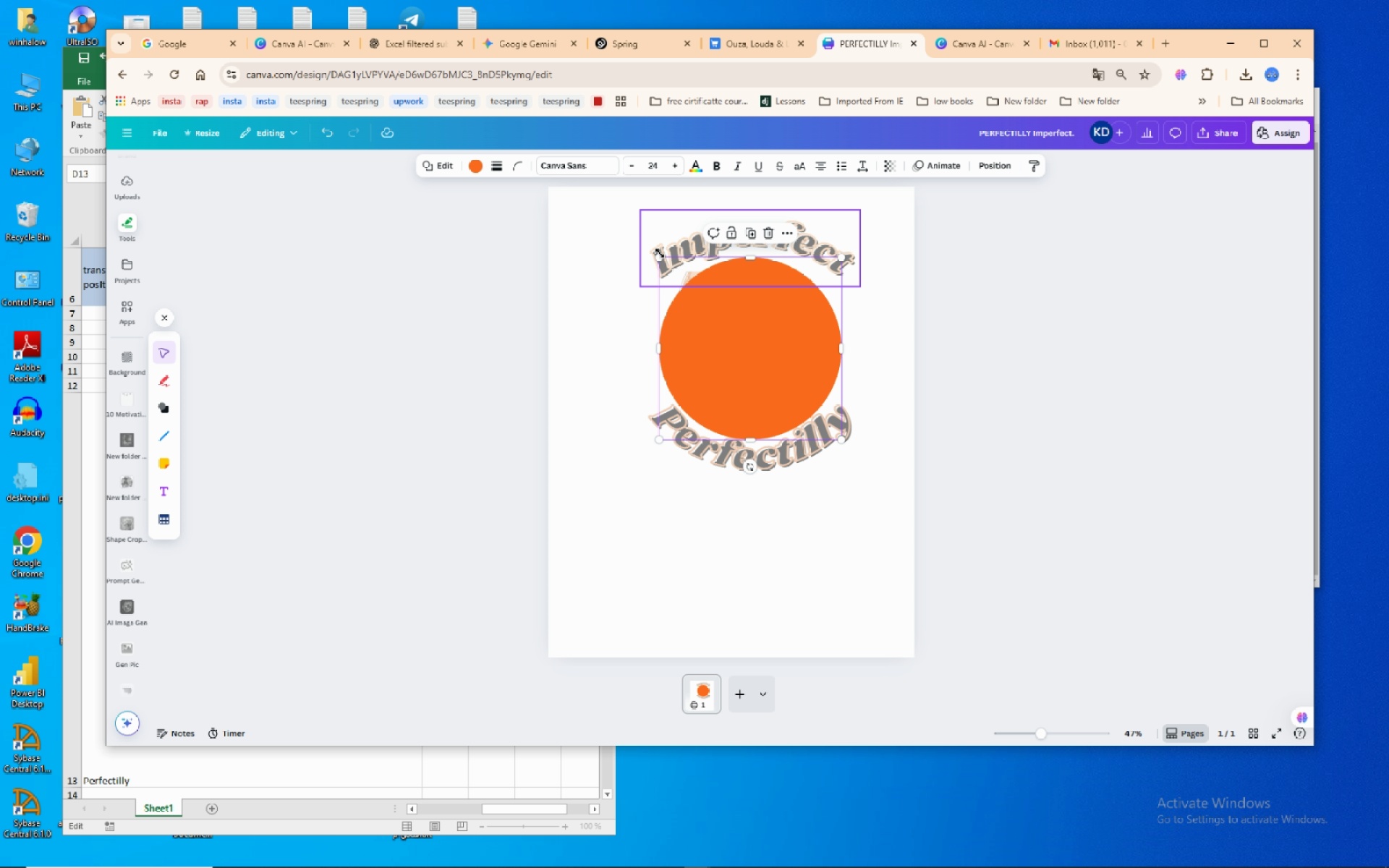 
left_click_drag(start_coordinate=[660, 253], to_coordinate=[651, 251])
 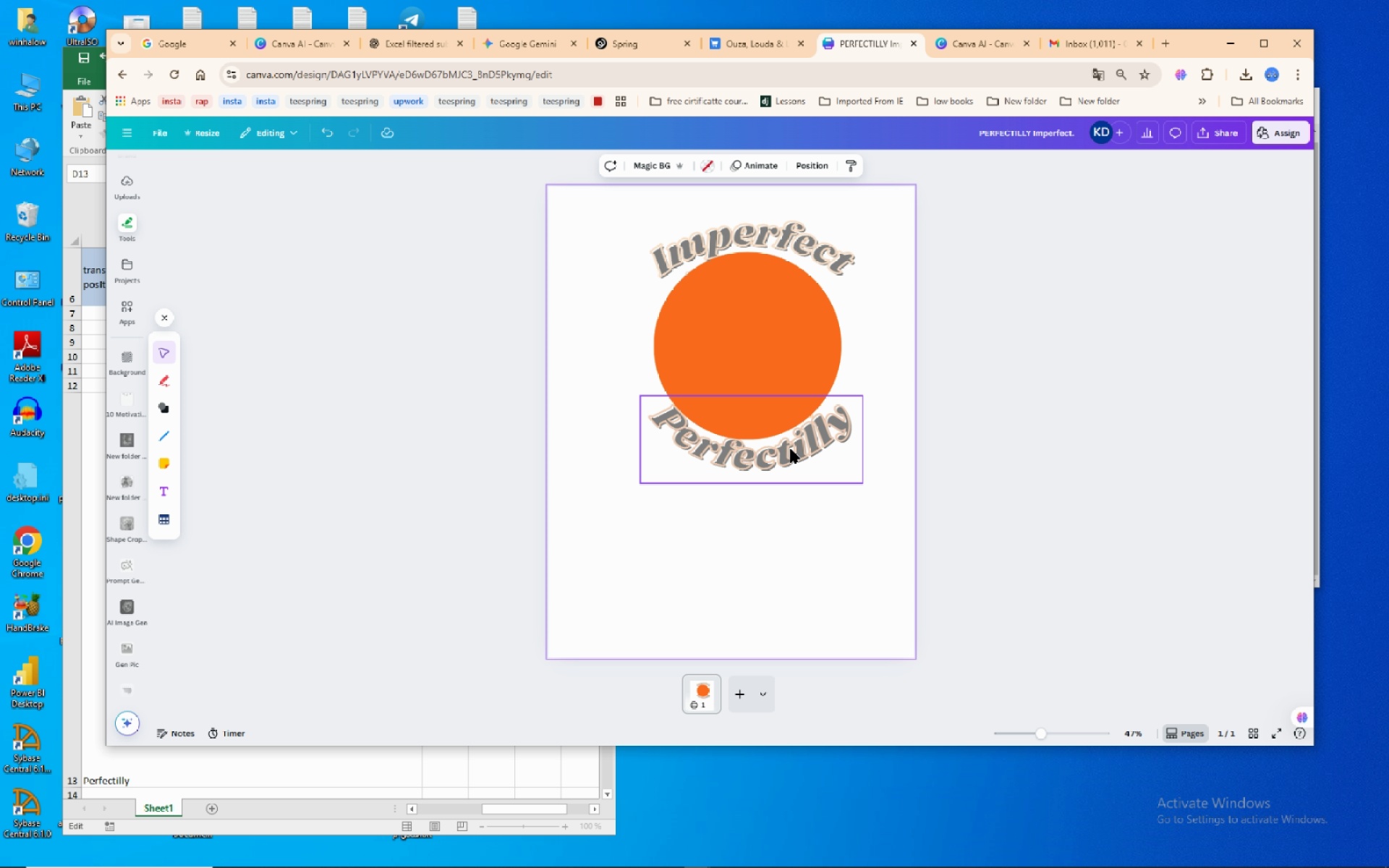 
left_click([791, 453])
 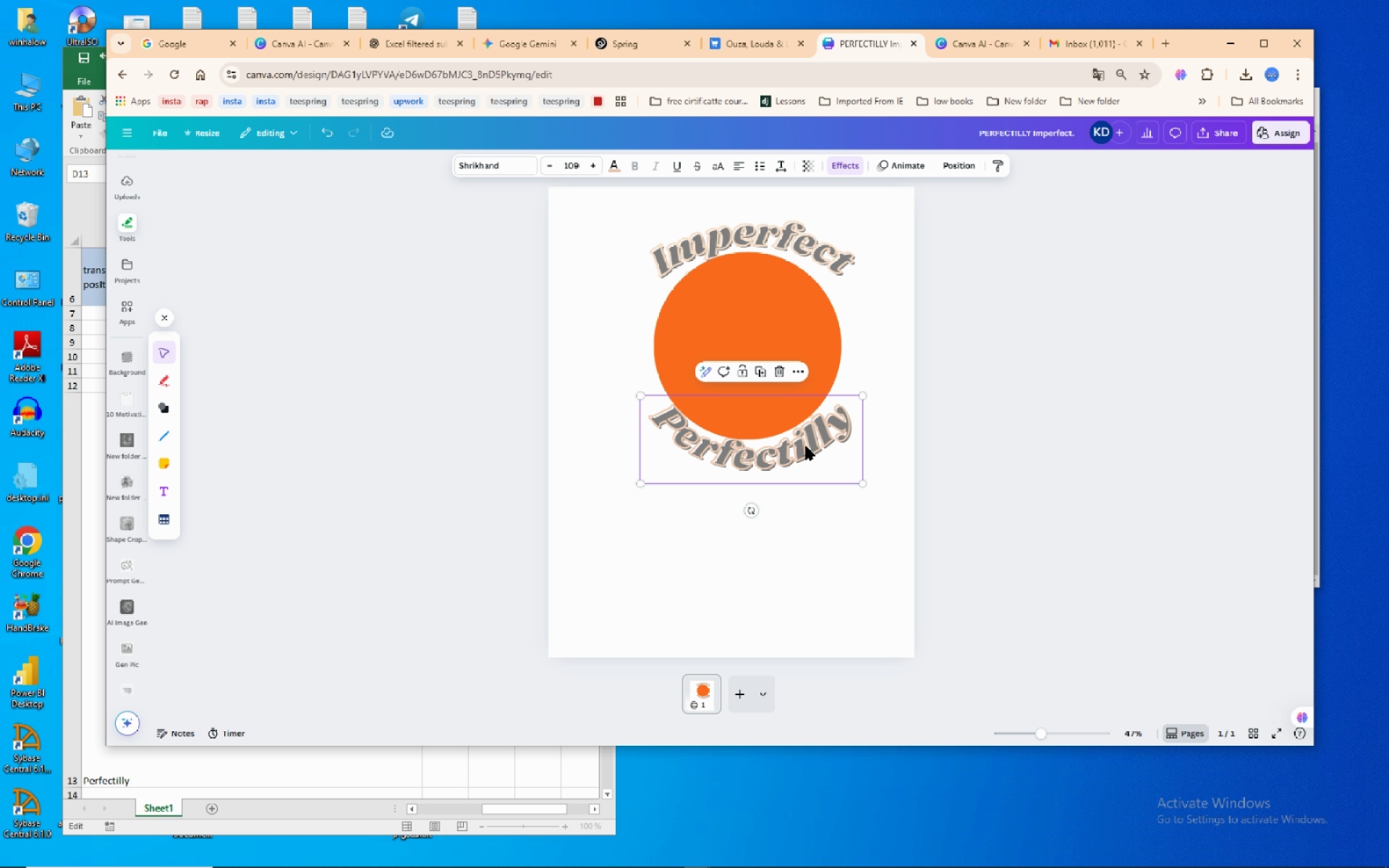 
left_click_drag(start_coordinate=[808, 446], to_coordinate=[802, 446])
 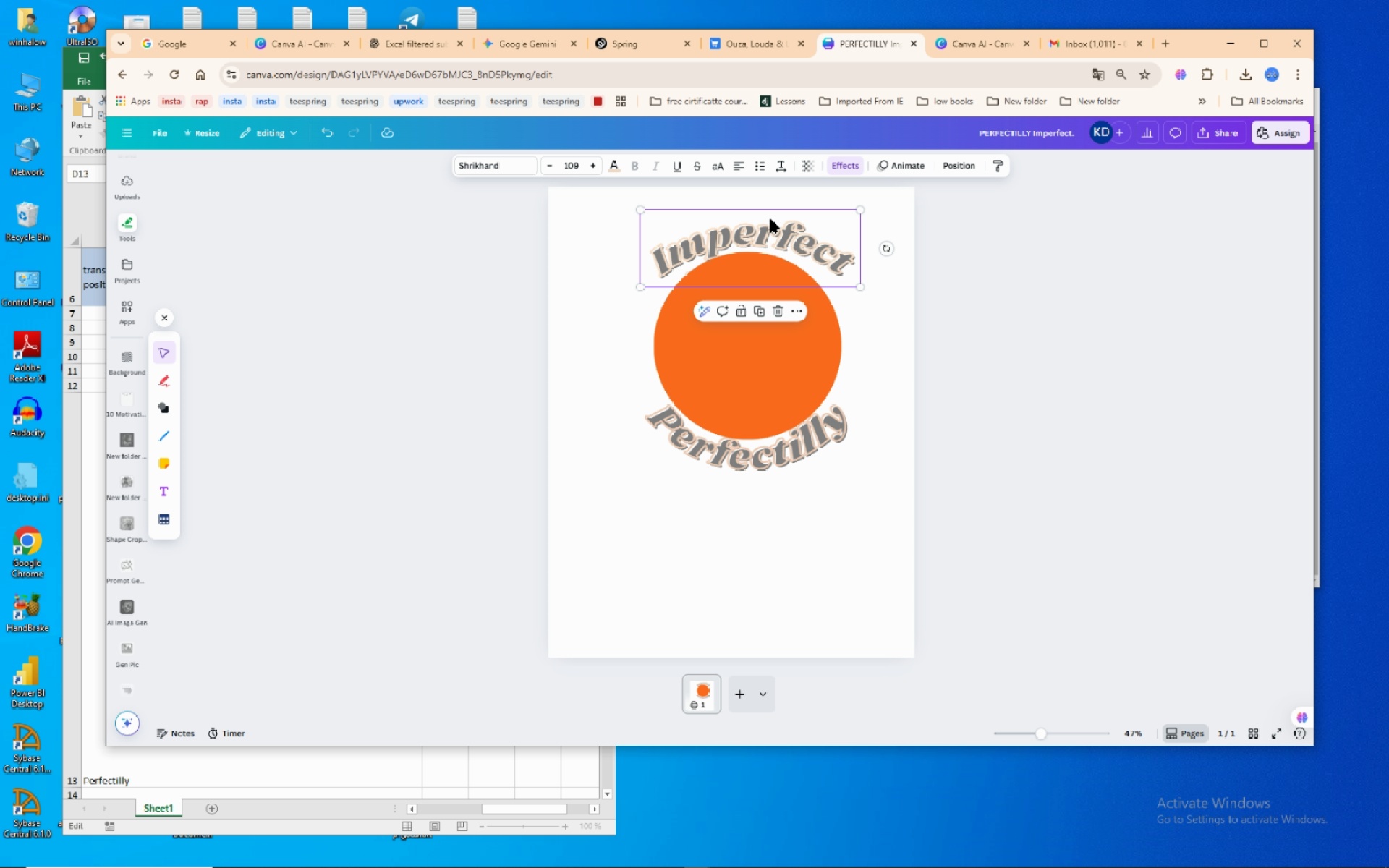 
left_click([770, 219])
 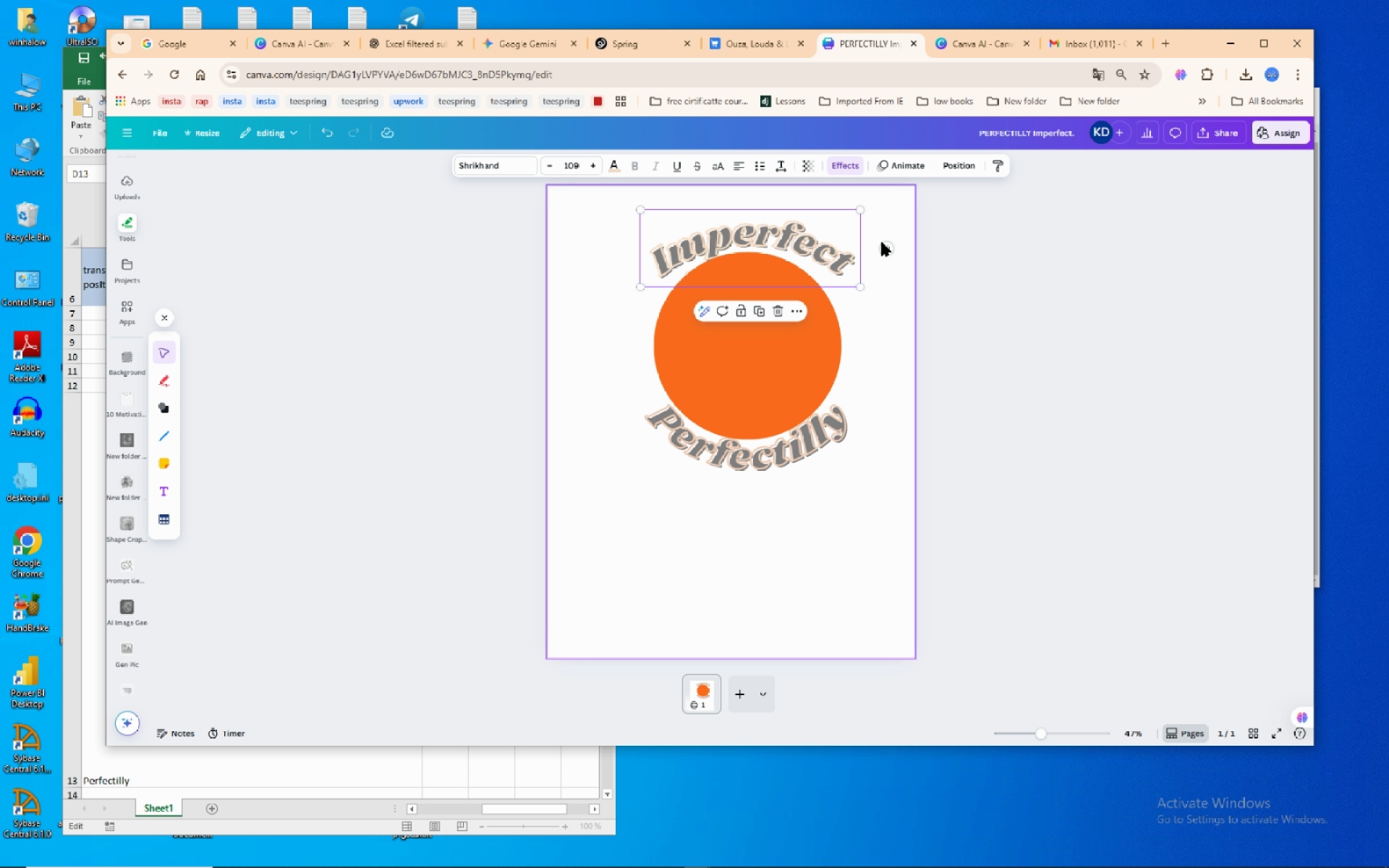 
left_click([882, 243])
 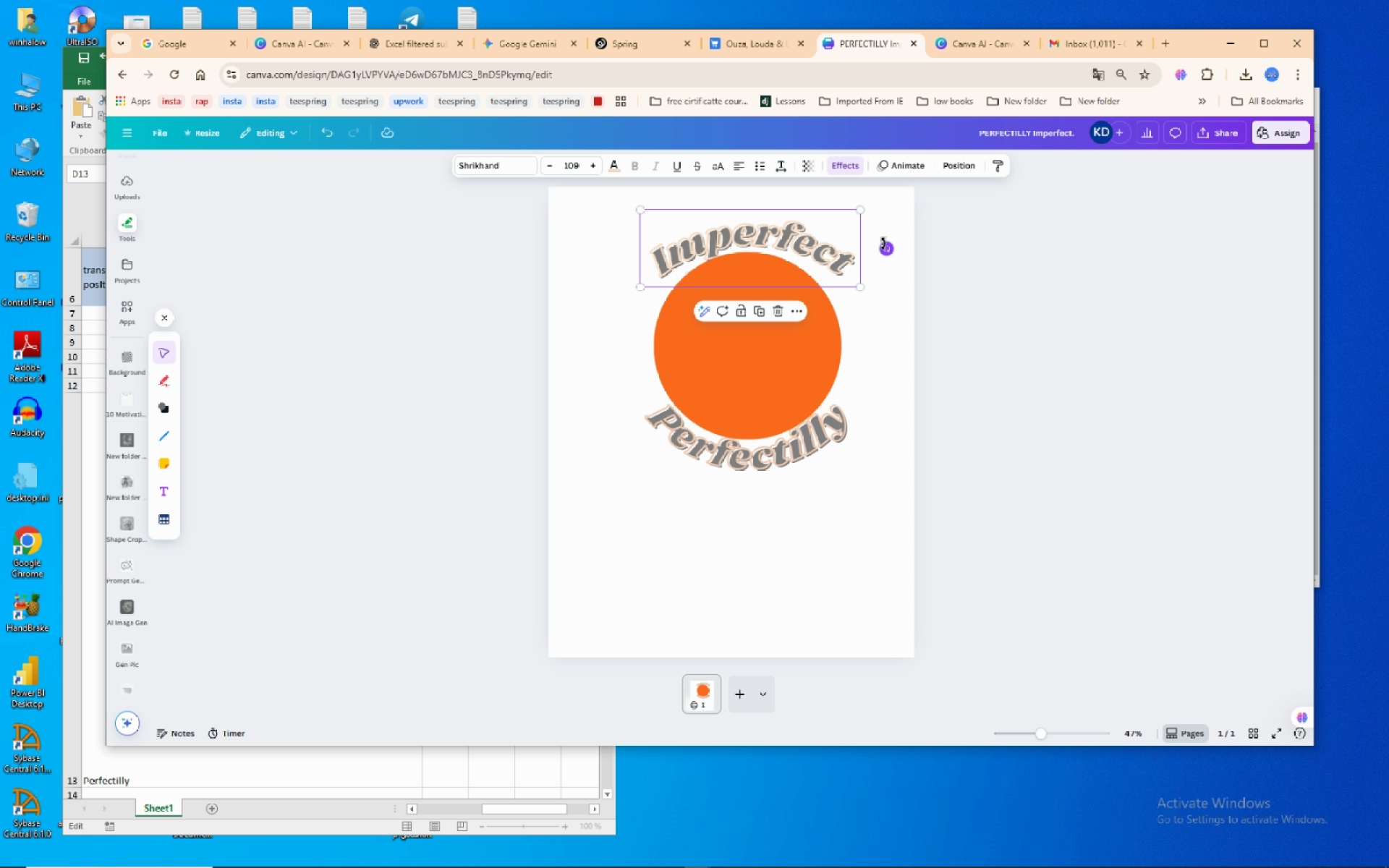 
left_click_drag(start_coordinate=[885, 250], to_coordinate=[880, 260])
 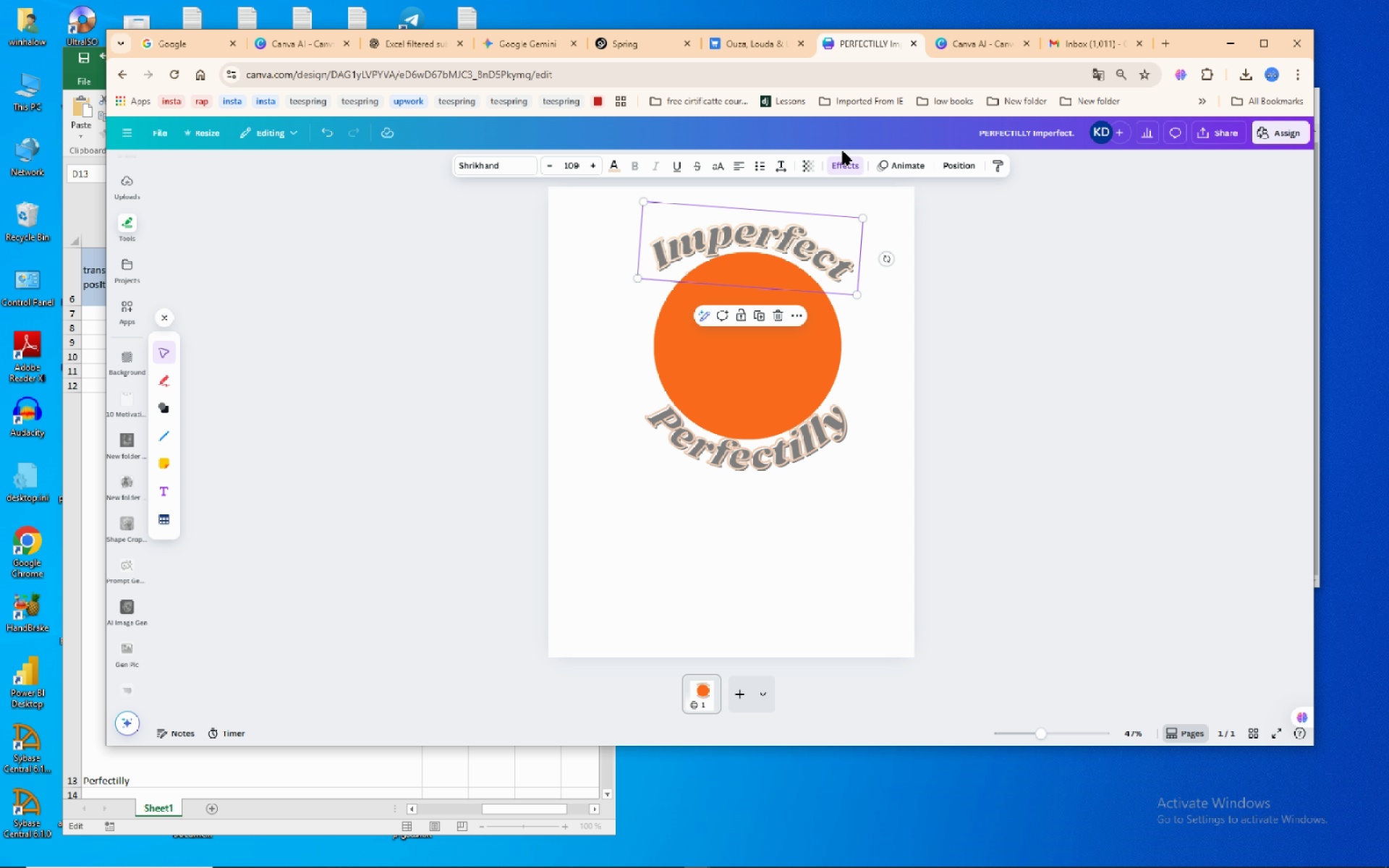 
left_click([842, 161])
 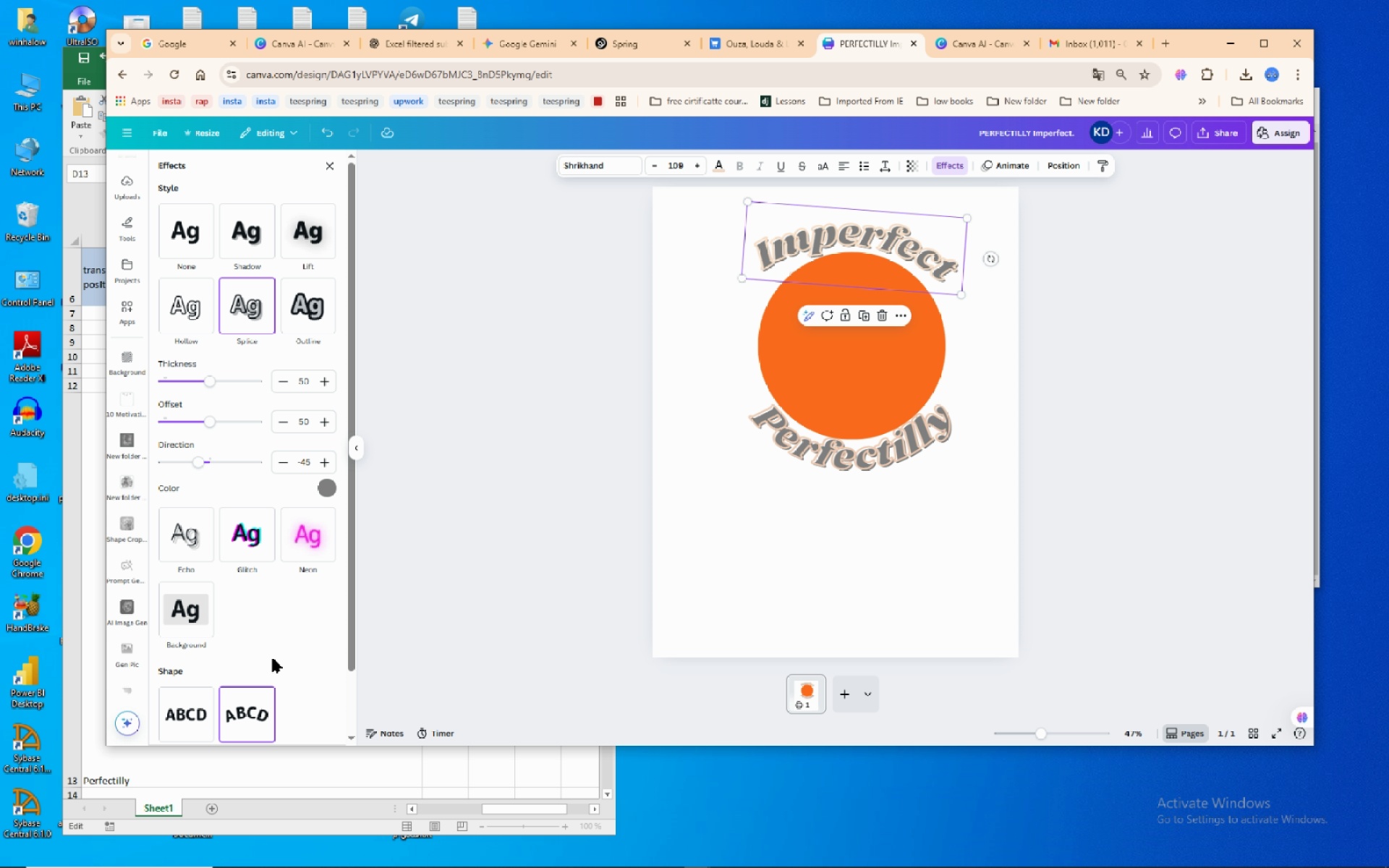 
scroll: coordinate [324, 643], scroll_direction: down, amount: 10.0
 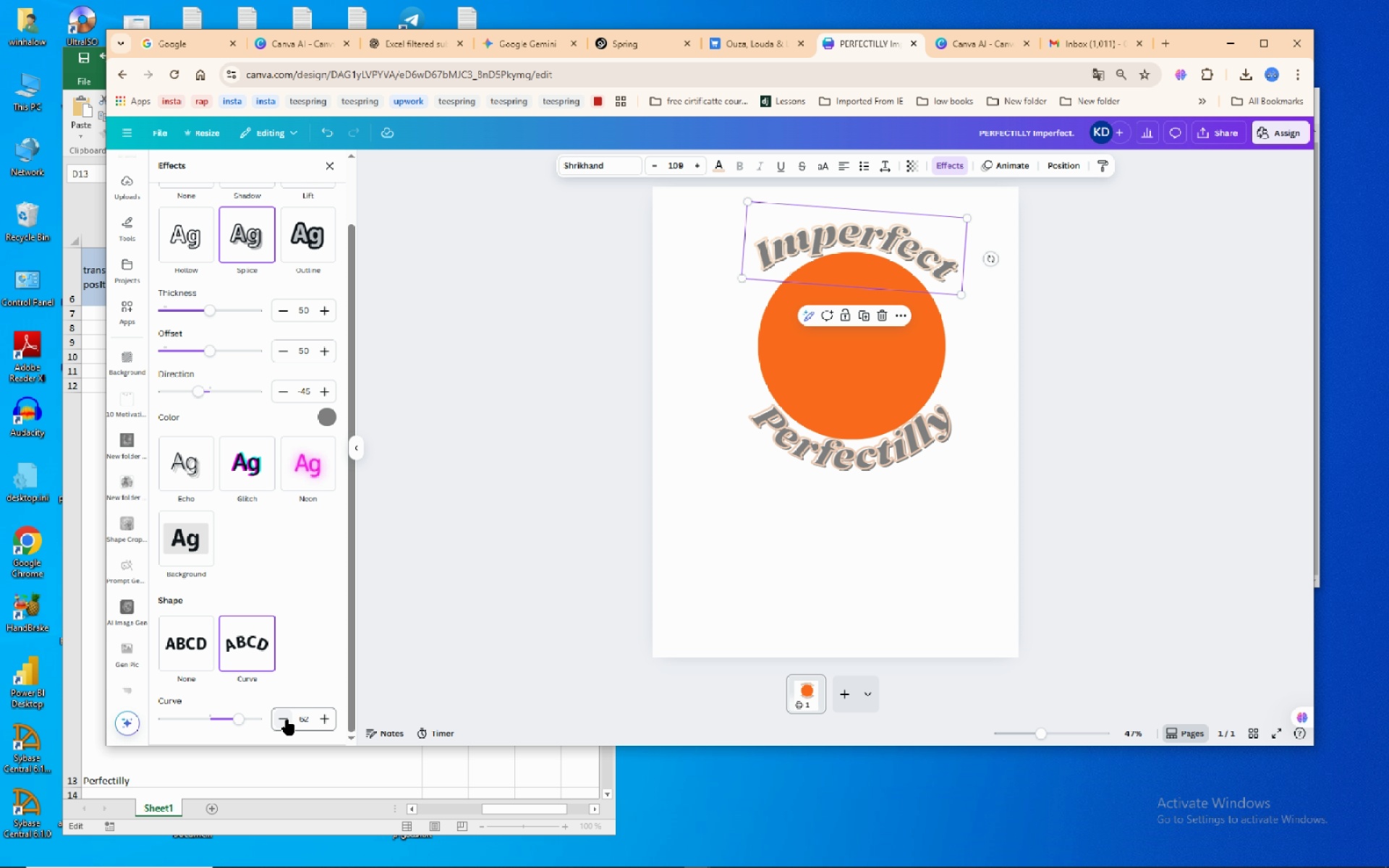 
left_click_drag(start_coordinate=[287, 720], to_coordinate=[291, 720])
 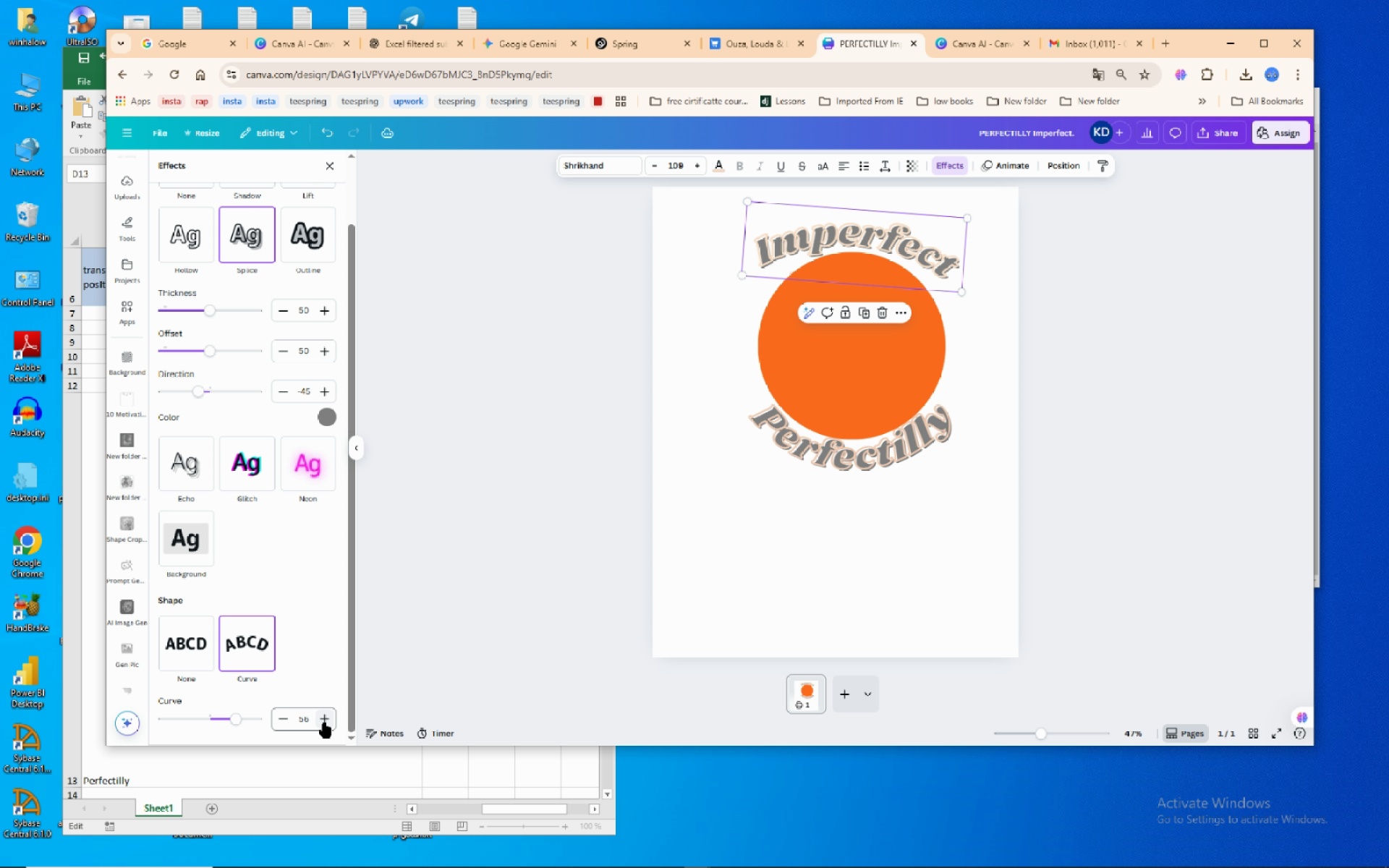 
left_click_drag(start_coordinate=[324, 717], to_coordinate=[327, 712])
 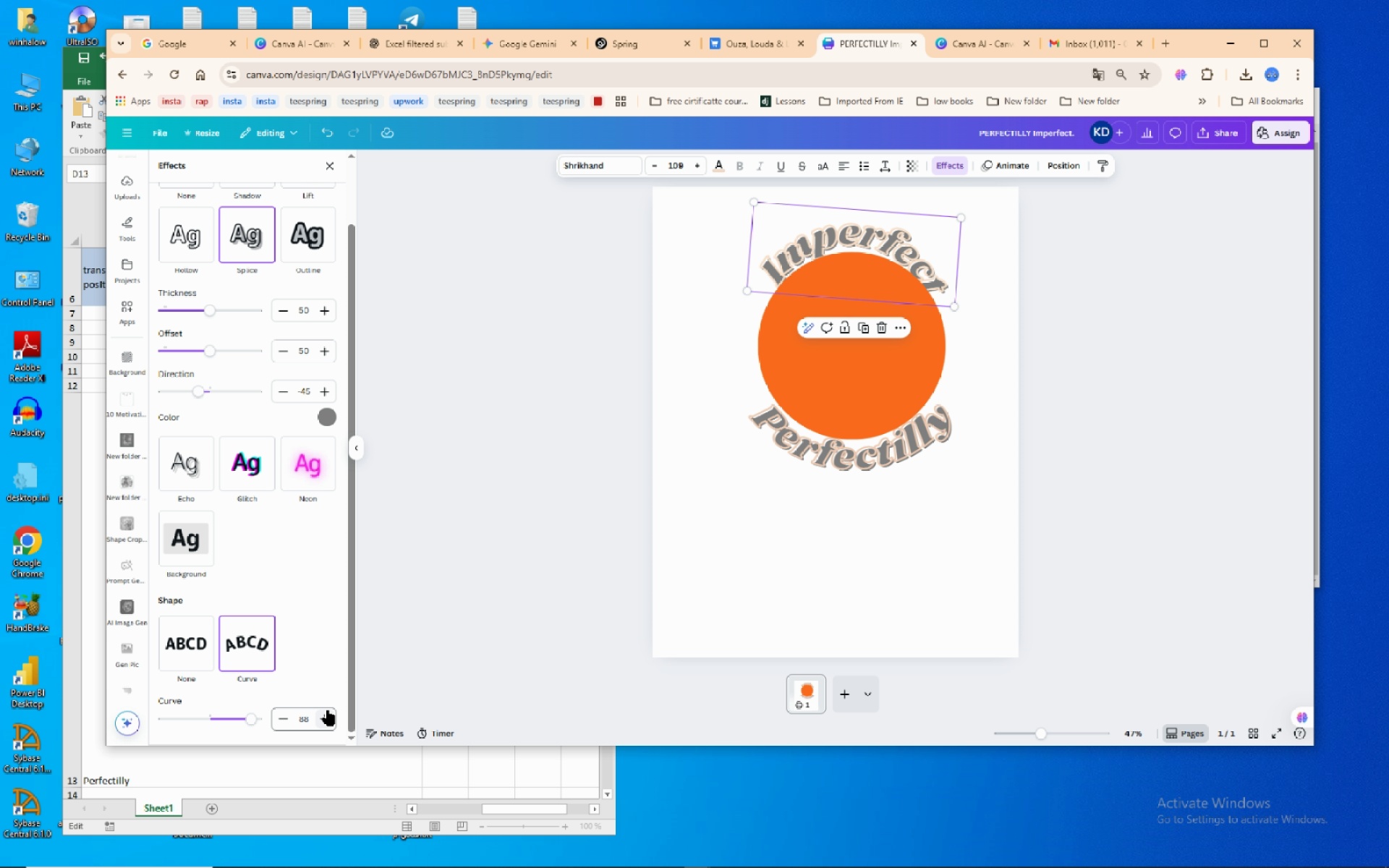 
left_click([328, 710])
 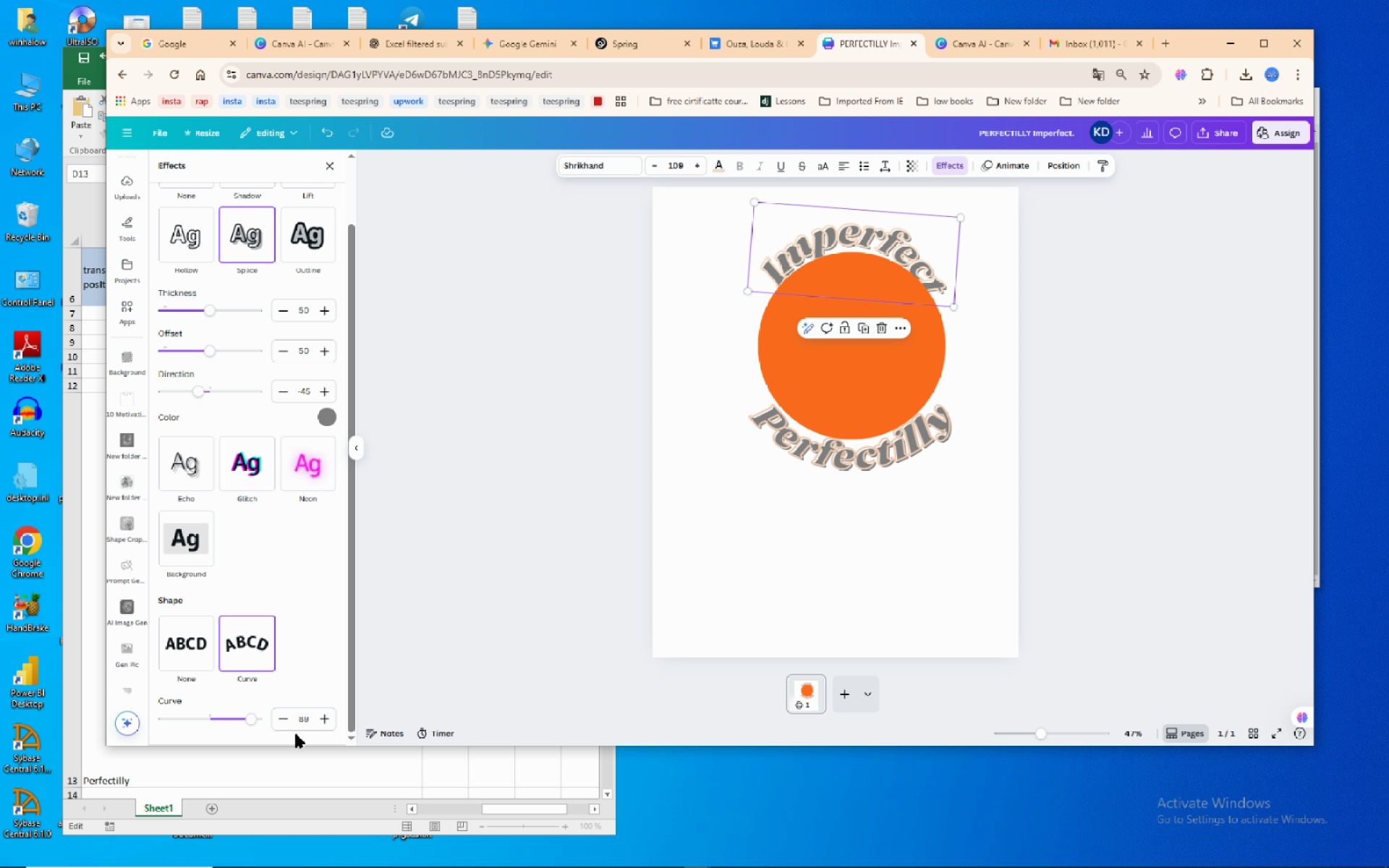 
left_click([286, 718])
 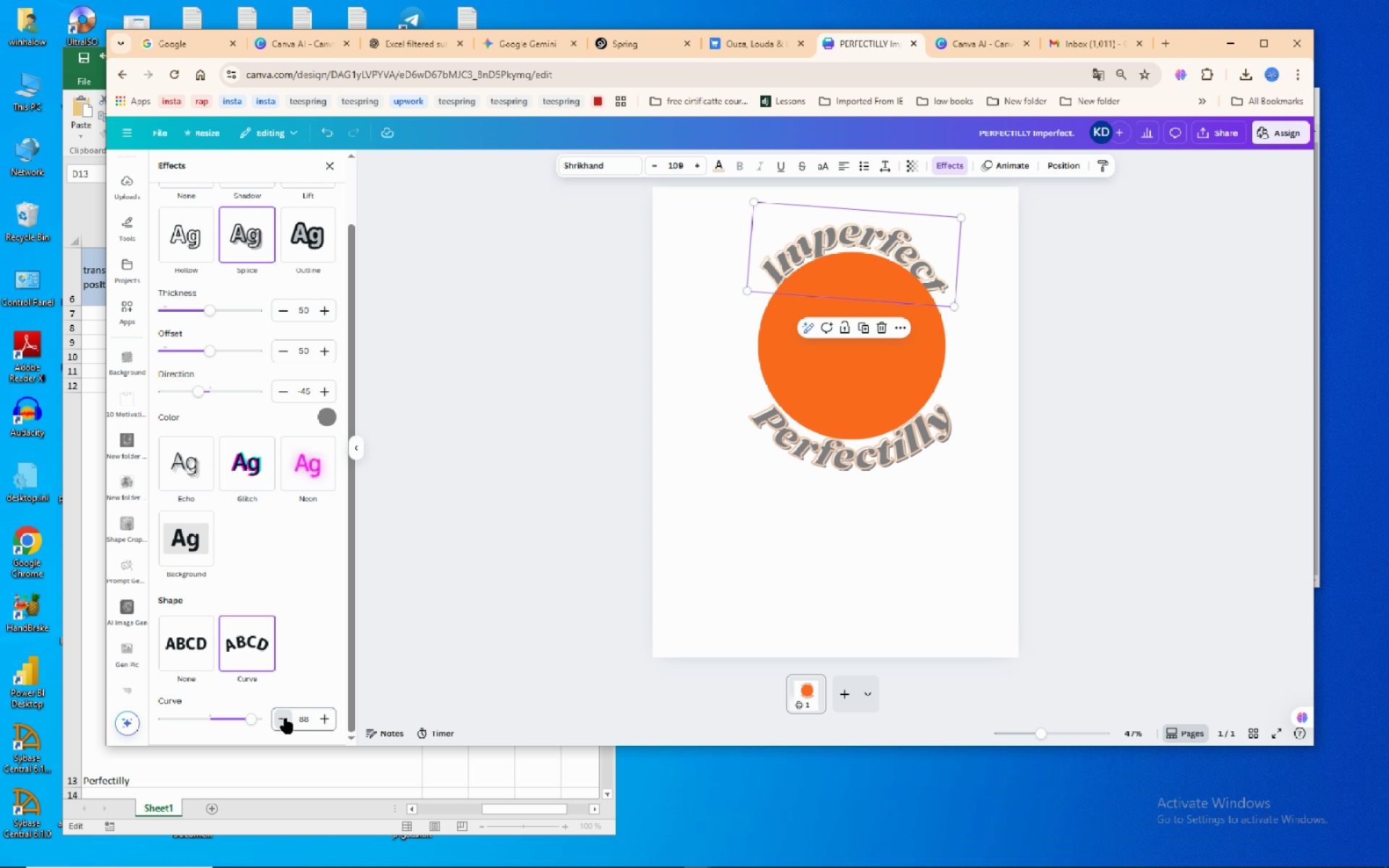 
double_click([286, 718])
 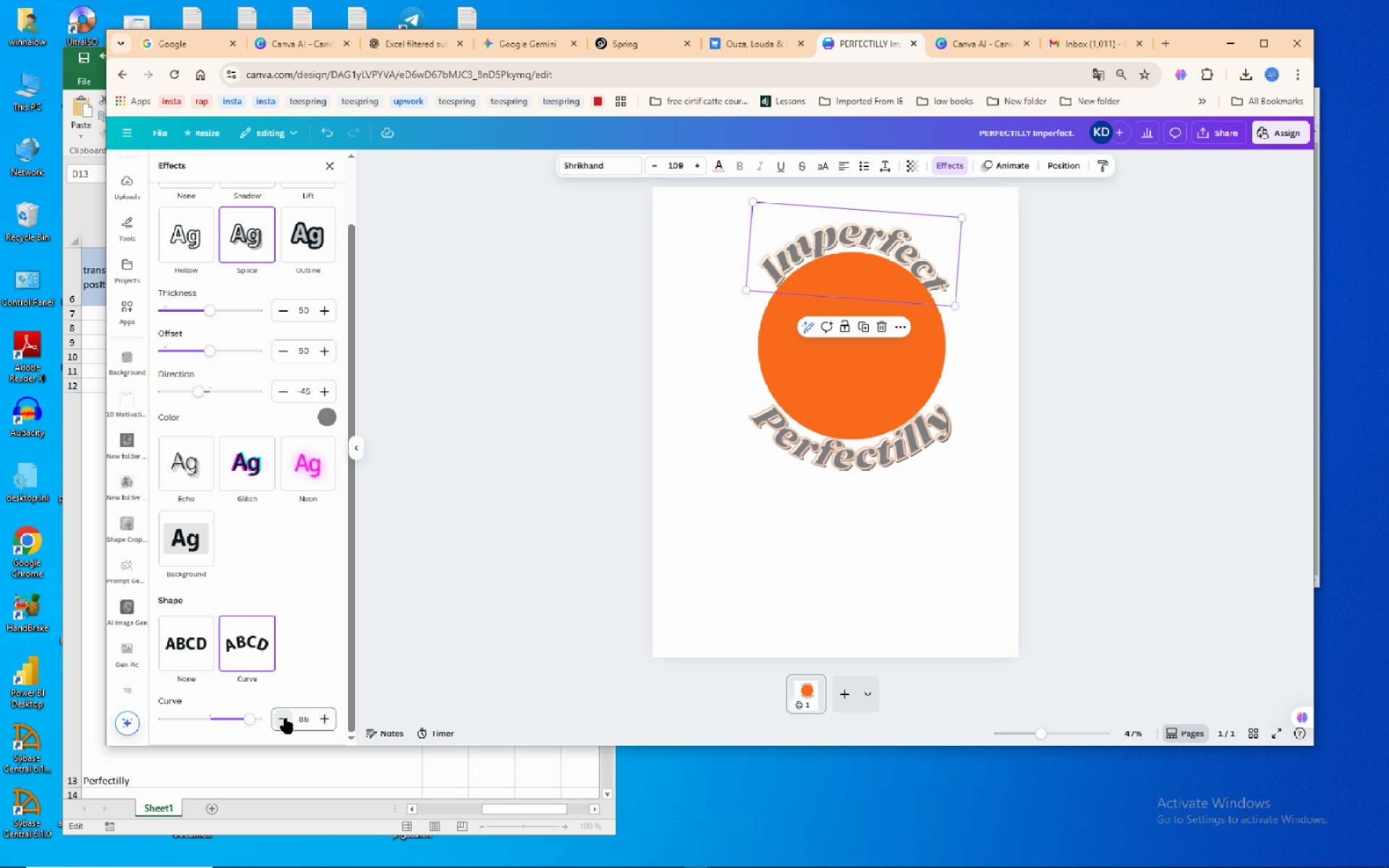 
double_click([286, 718])
 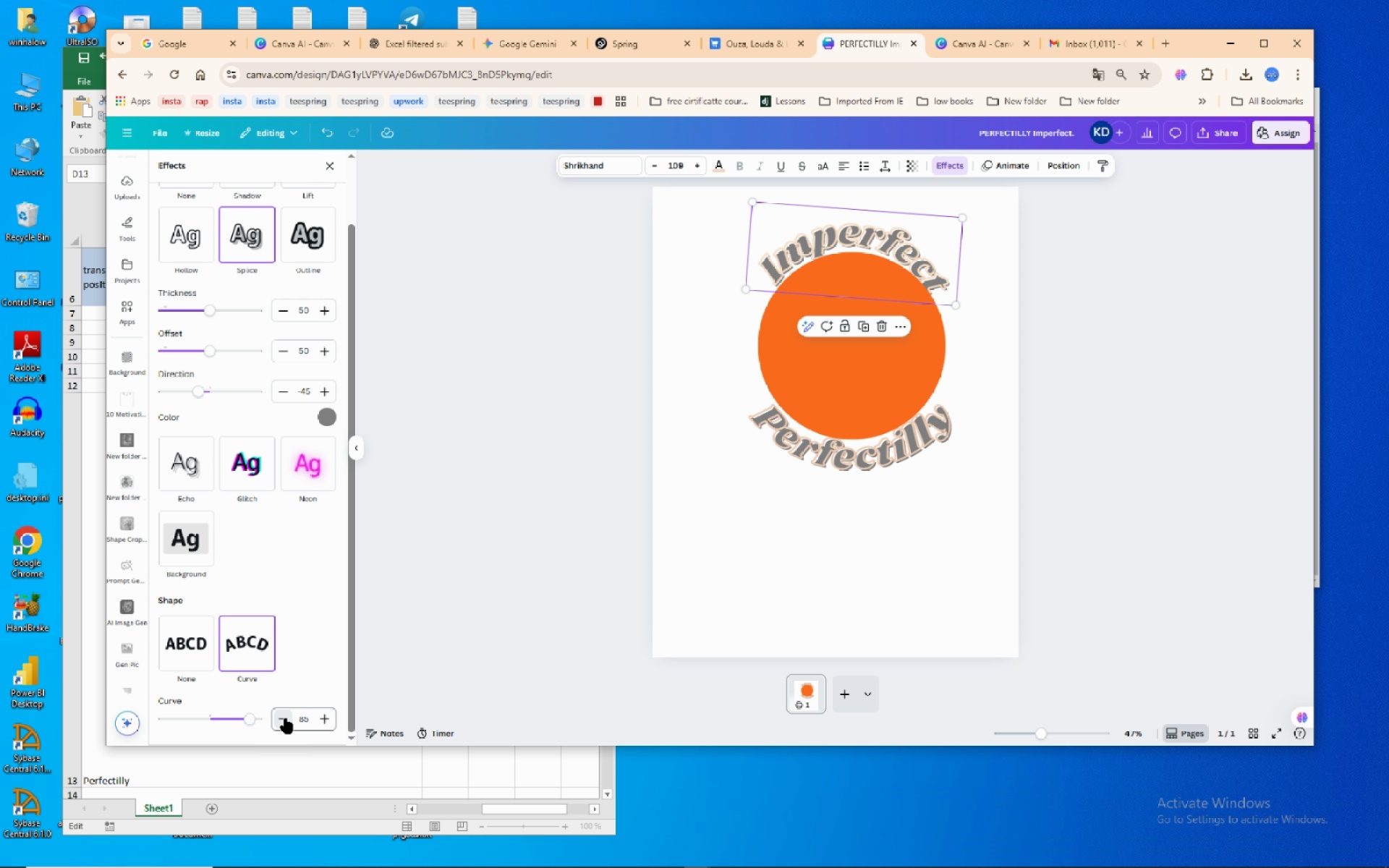 
left_click([286, 718])
 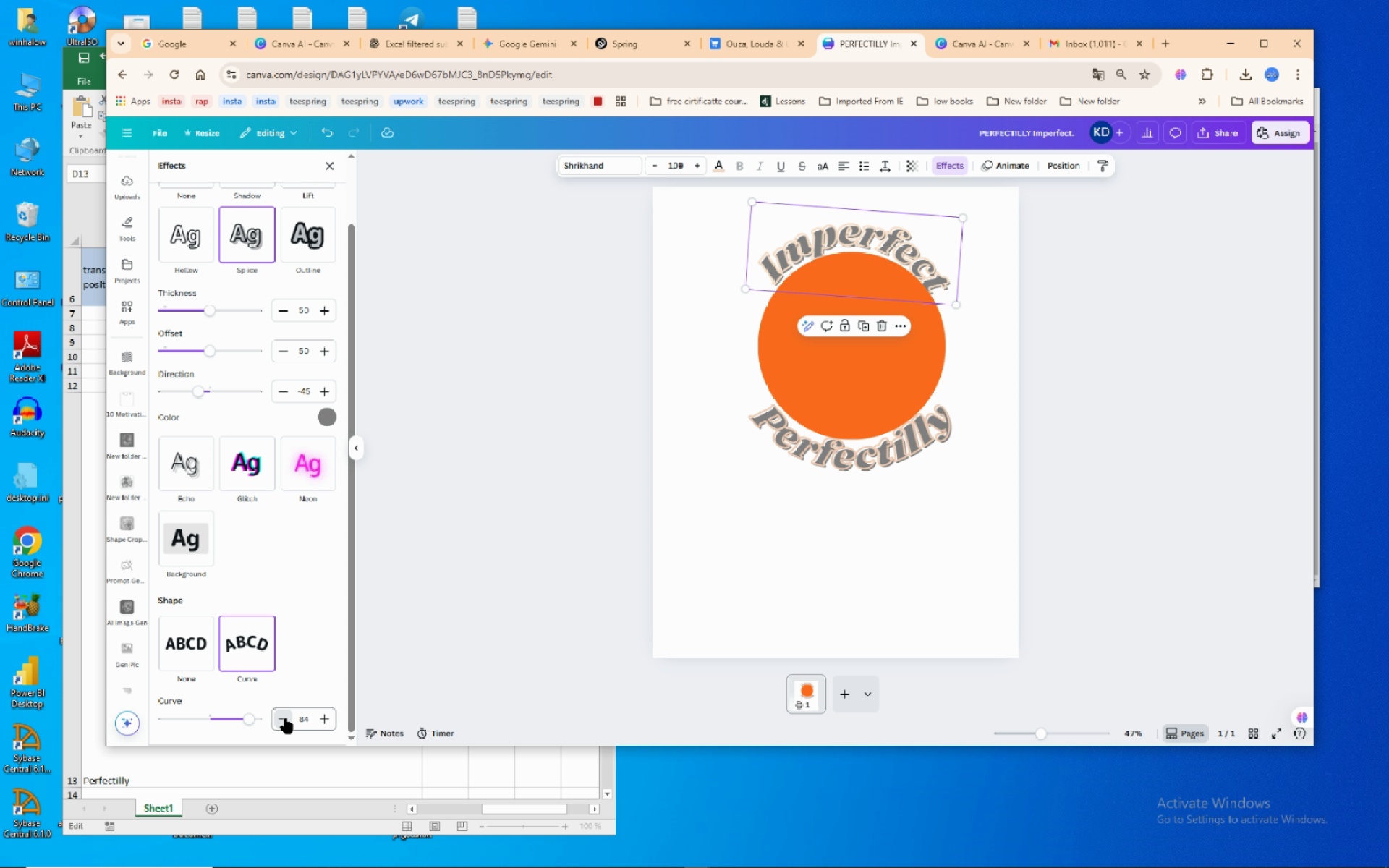 
left_click([286, 718])
 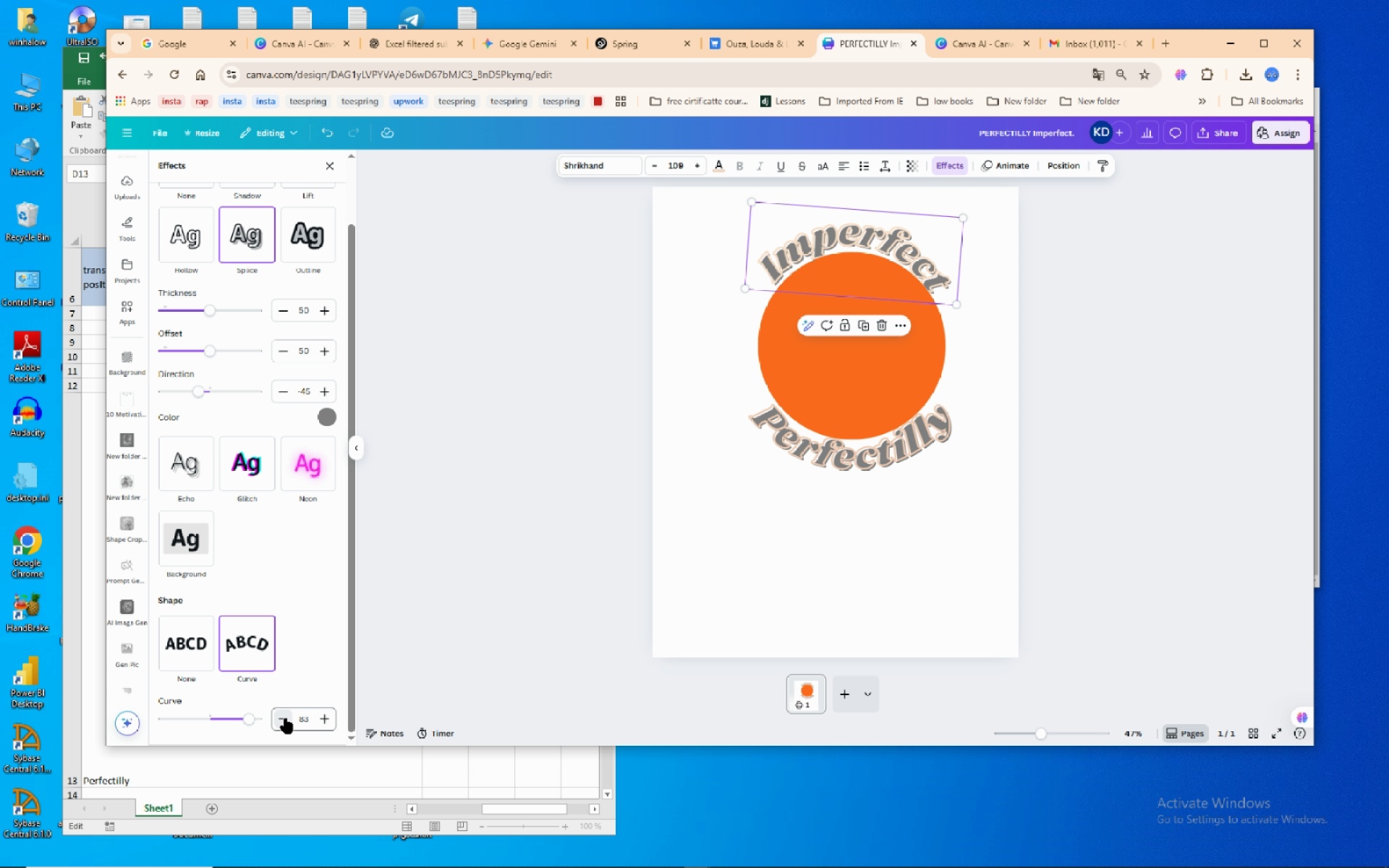 
left_click([286, 718])
 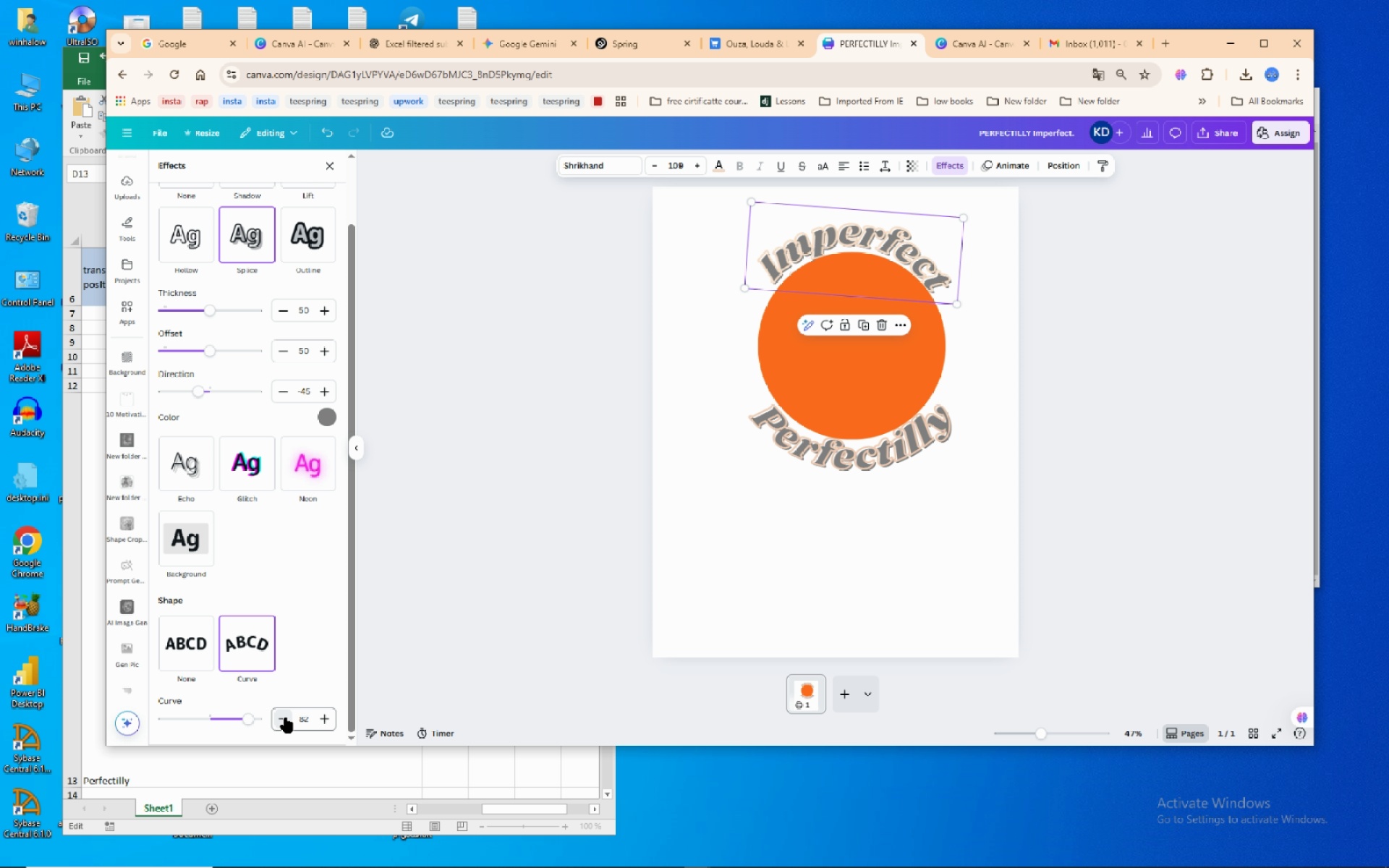 
left_click([286, 718])
 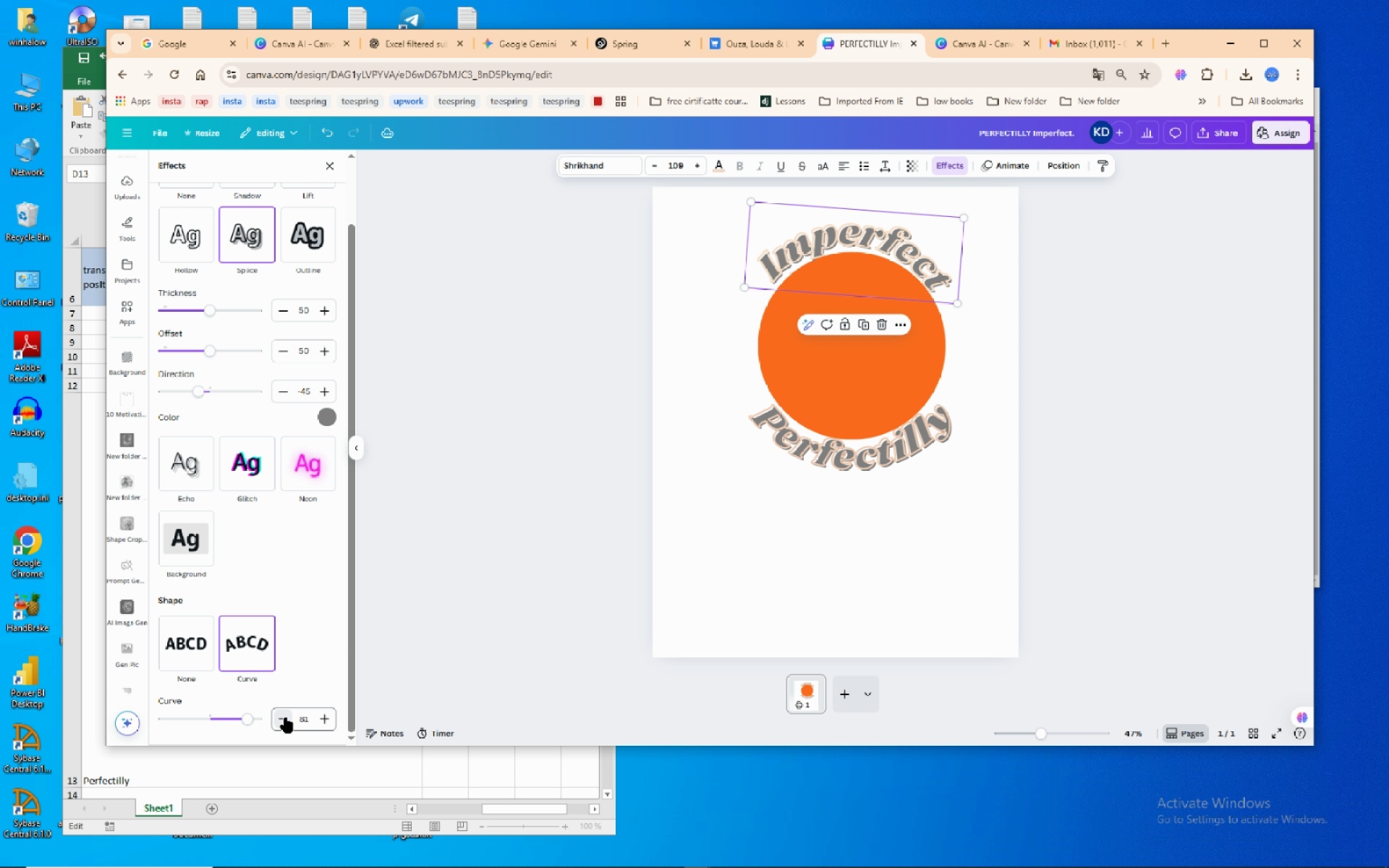 
left_click([286, 718])
 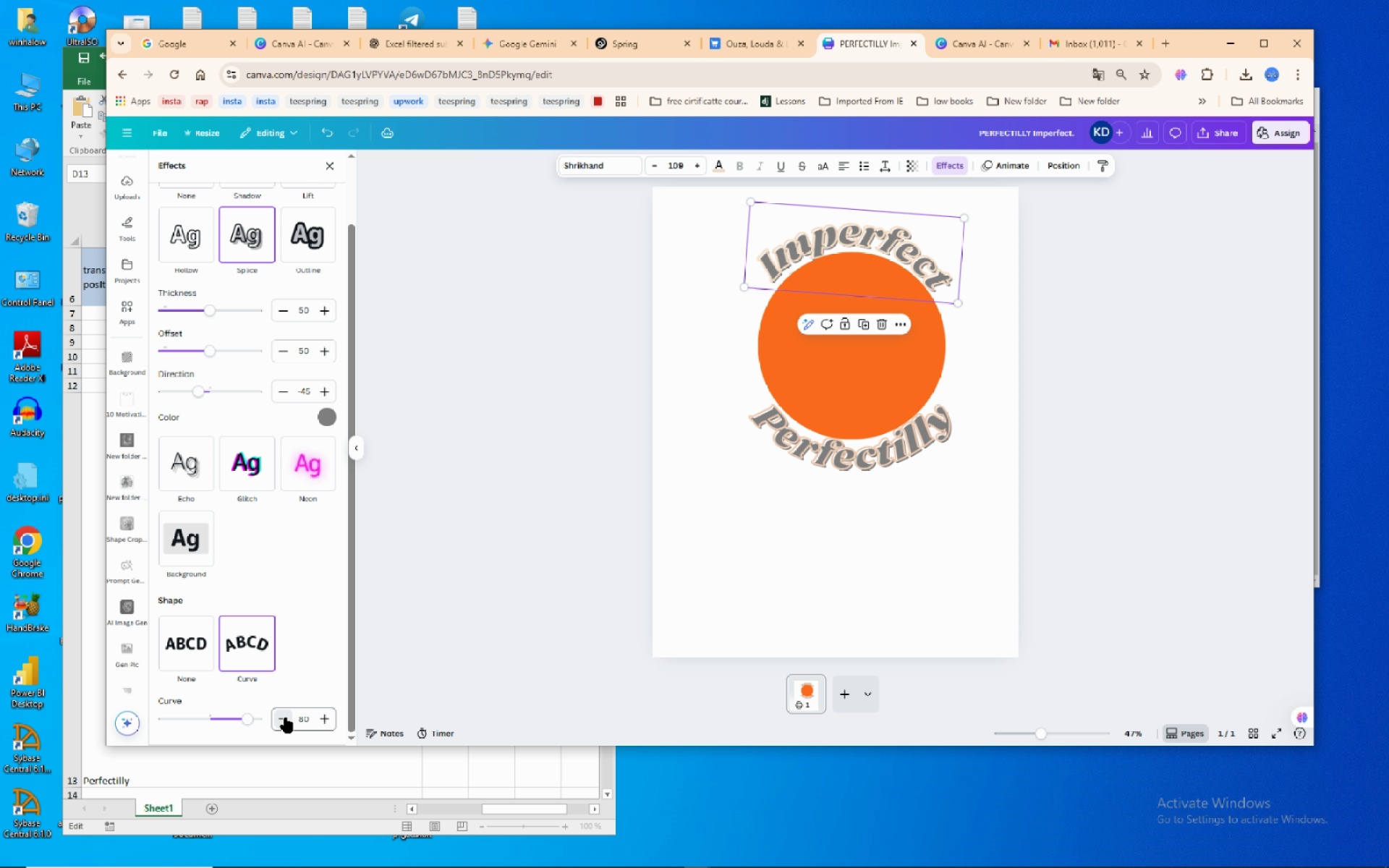 
left_click([286, 718])
 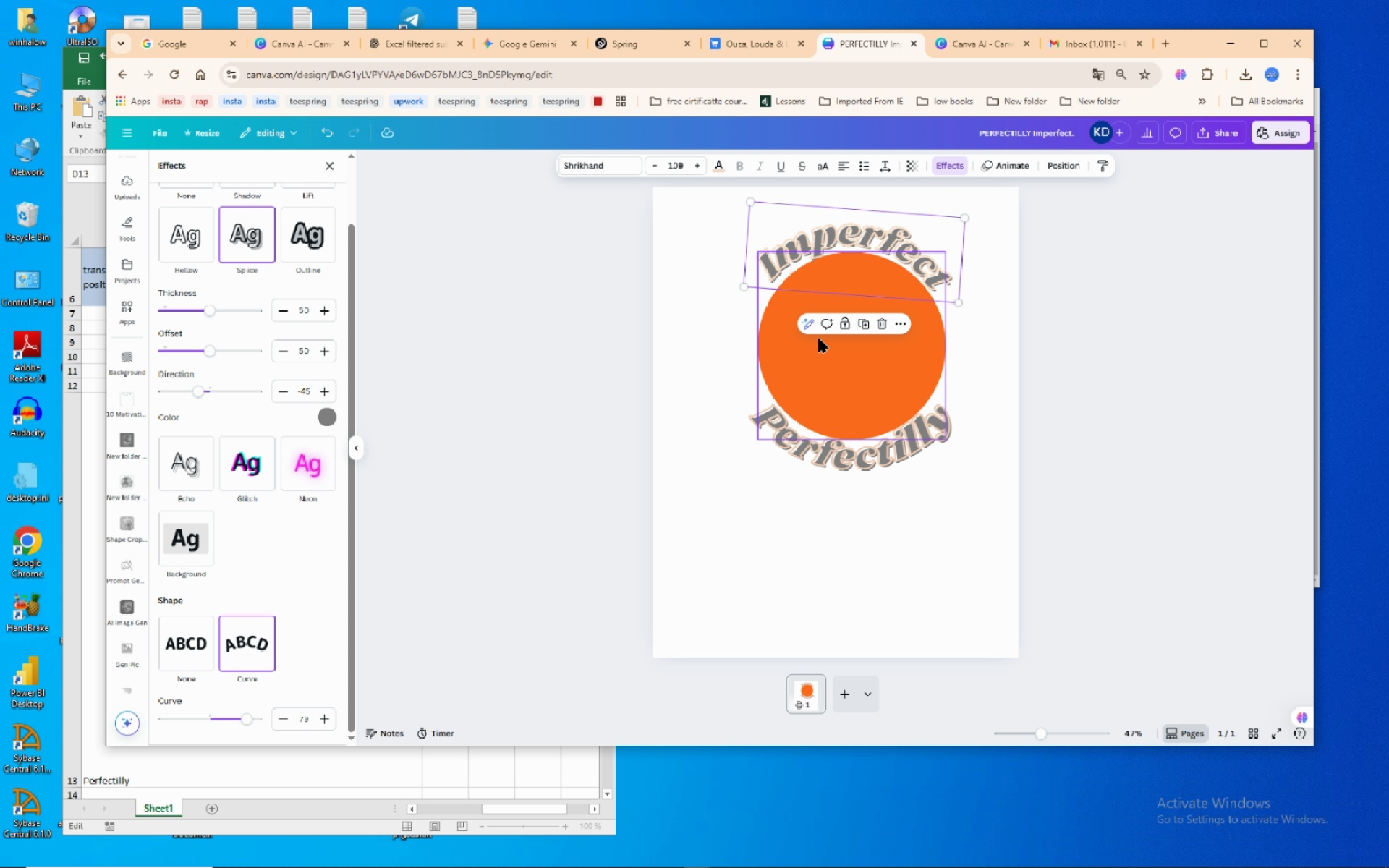 
wait(7.95)
 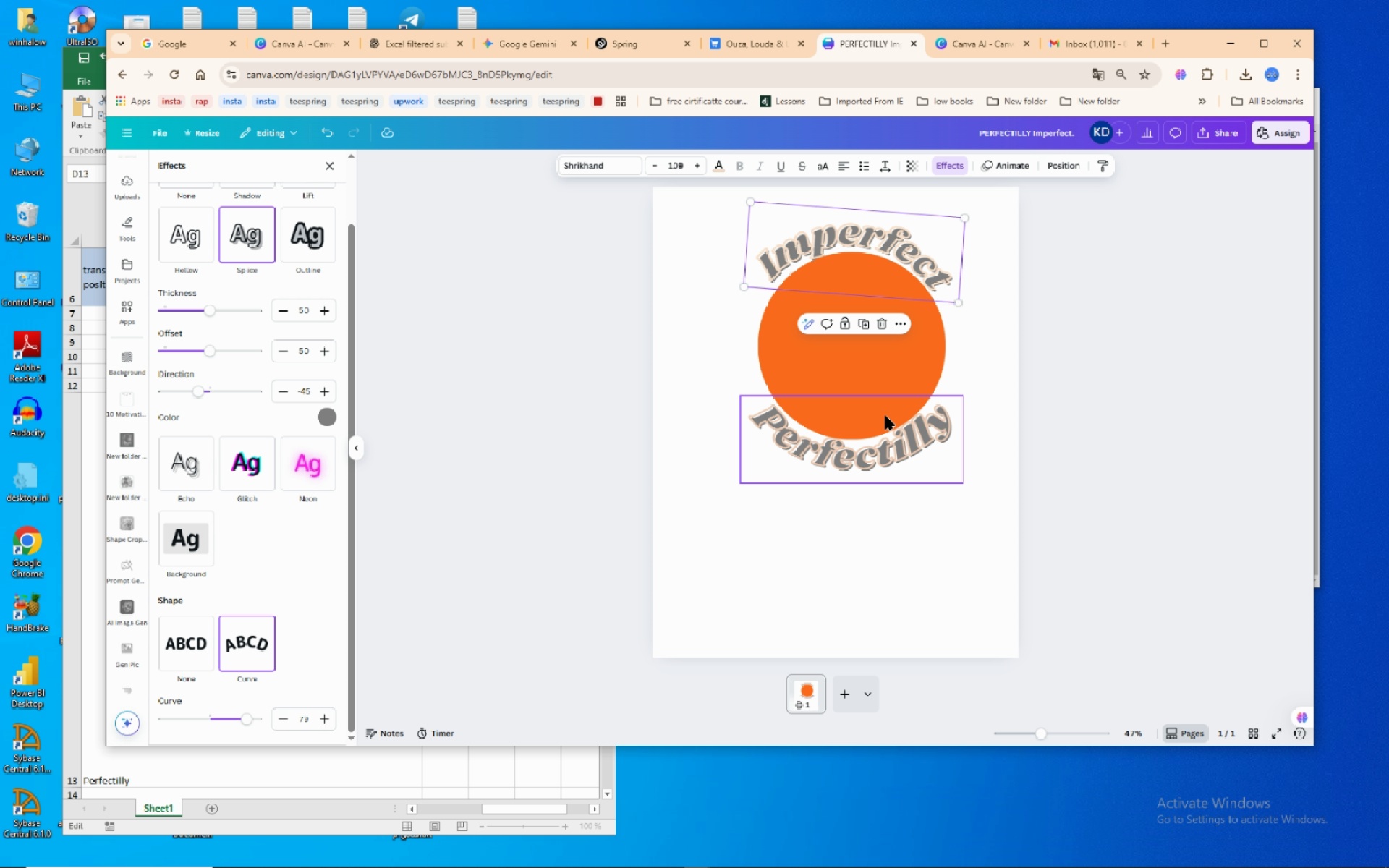 
left_click([951, 234])
 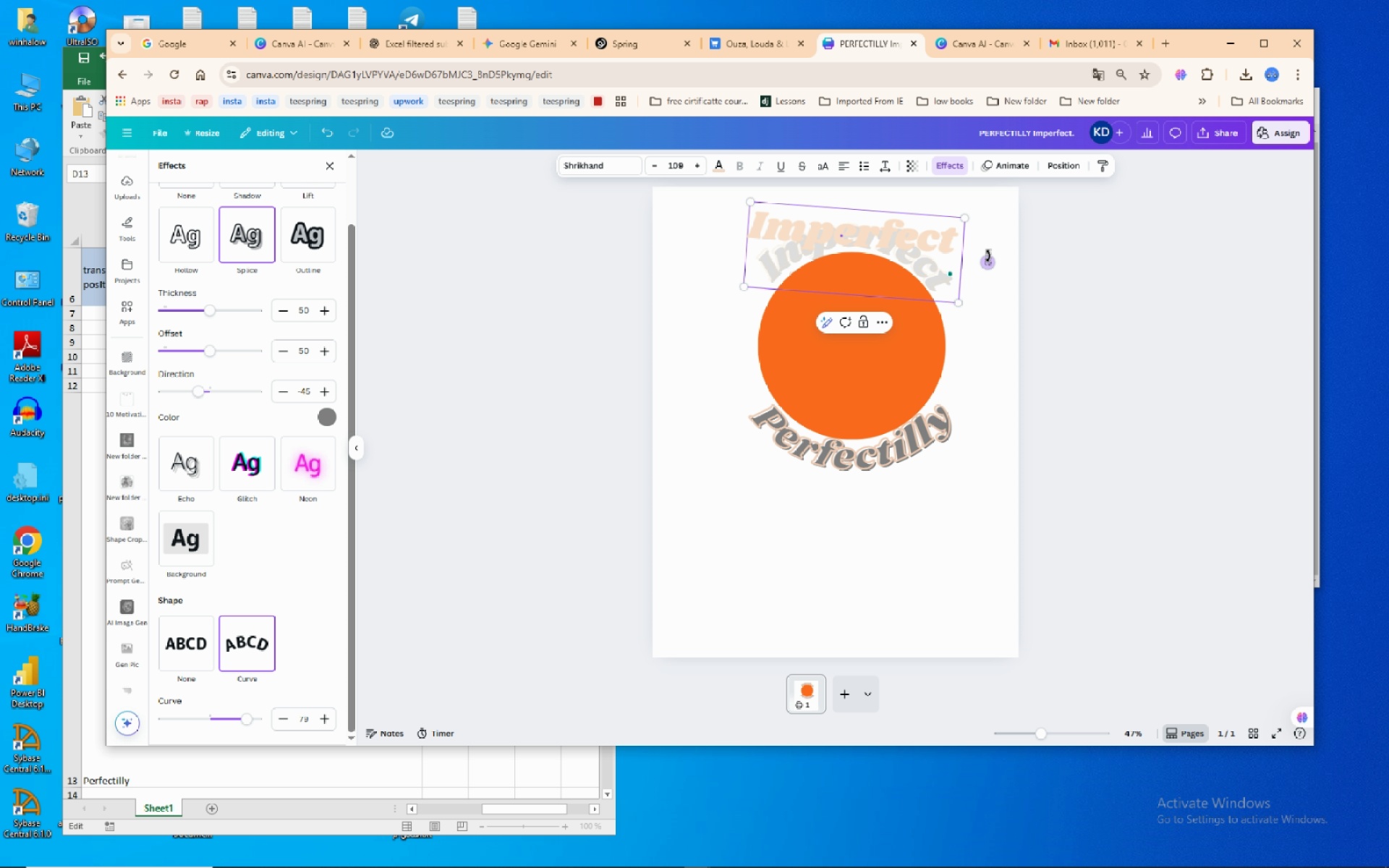 
left_click_drag(start_coordinate=[990, 265], to_coordinate=[988, 260])
 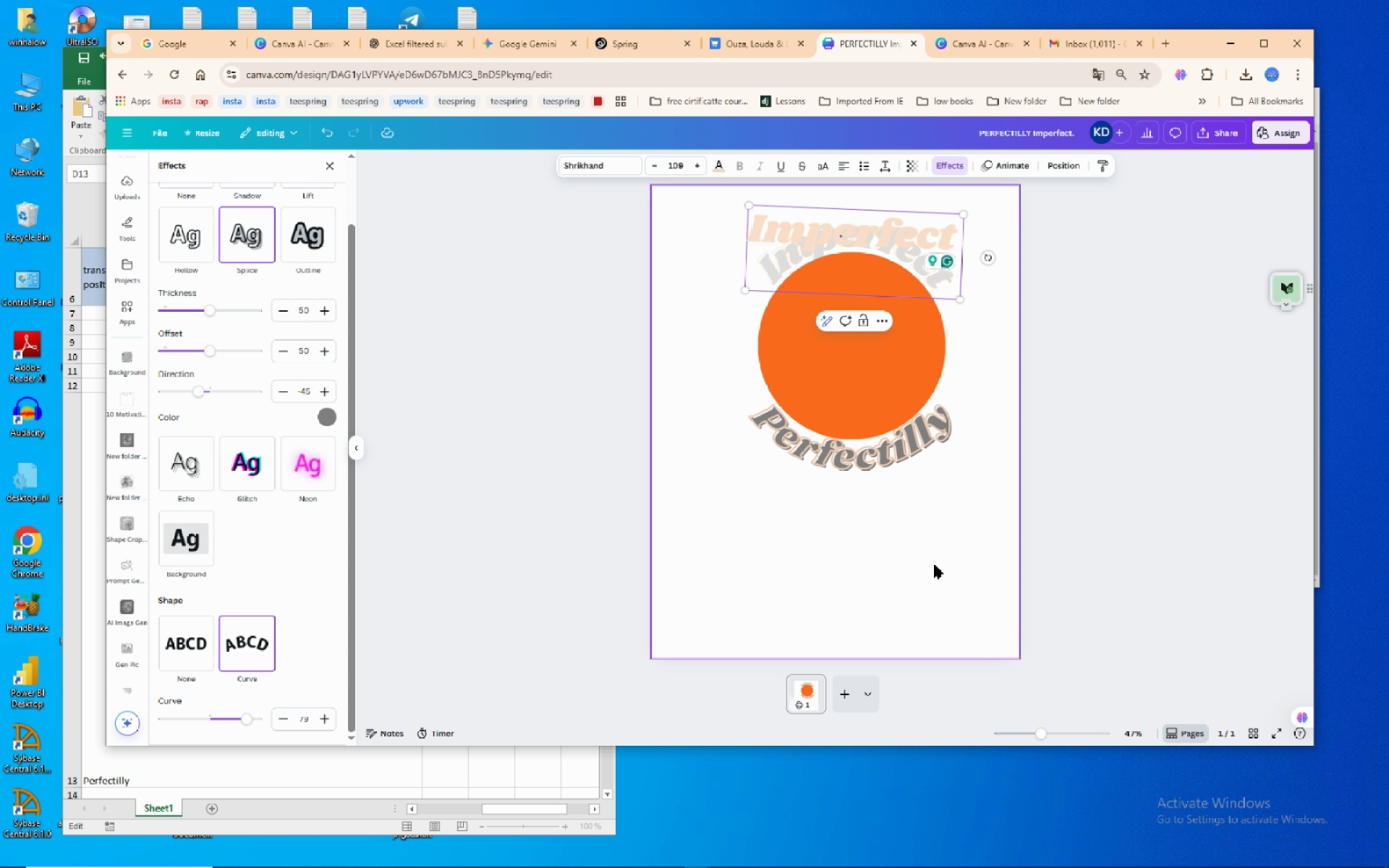 
left_click([932, 567])
 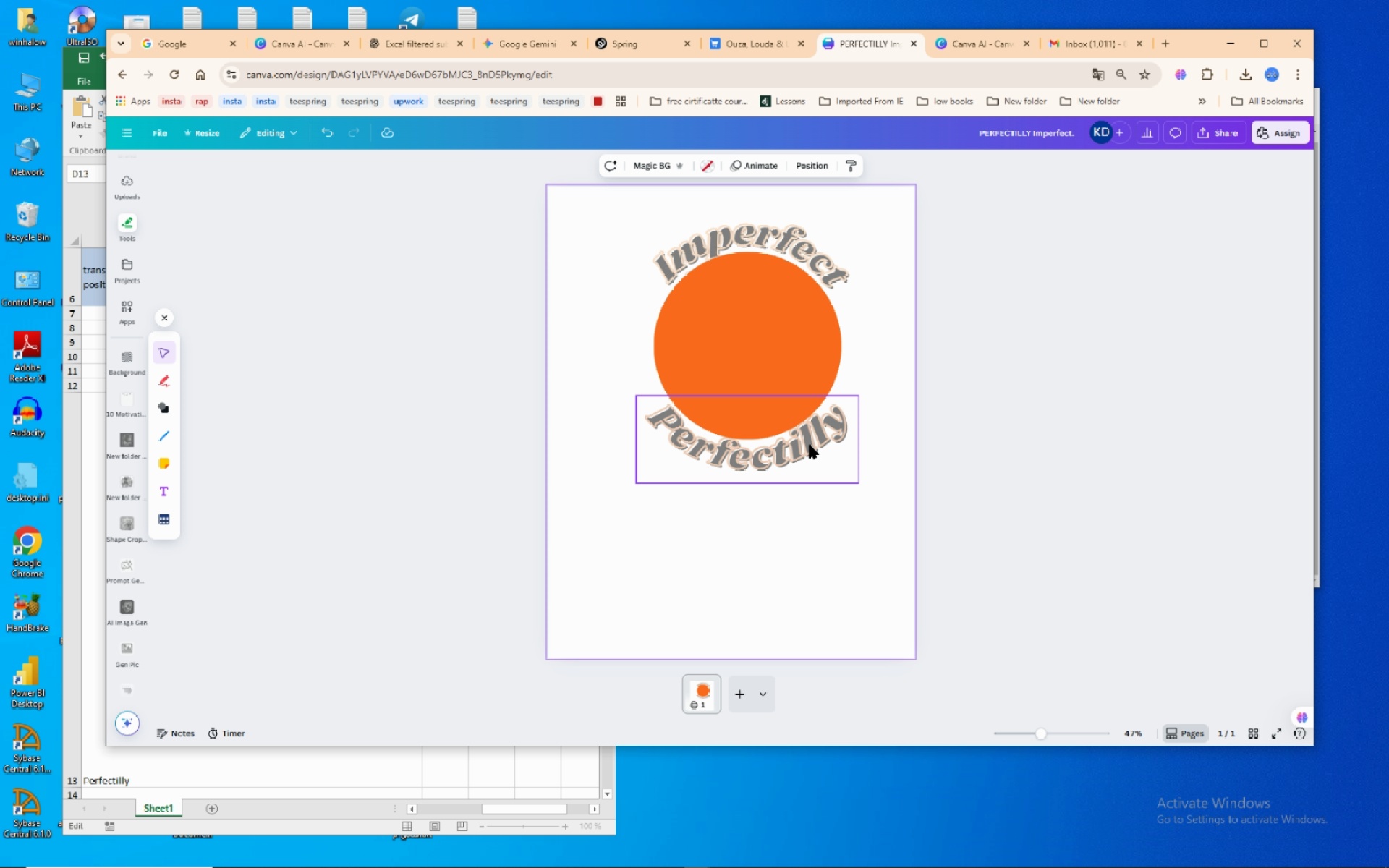 
wait(5.58)
 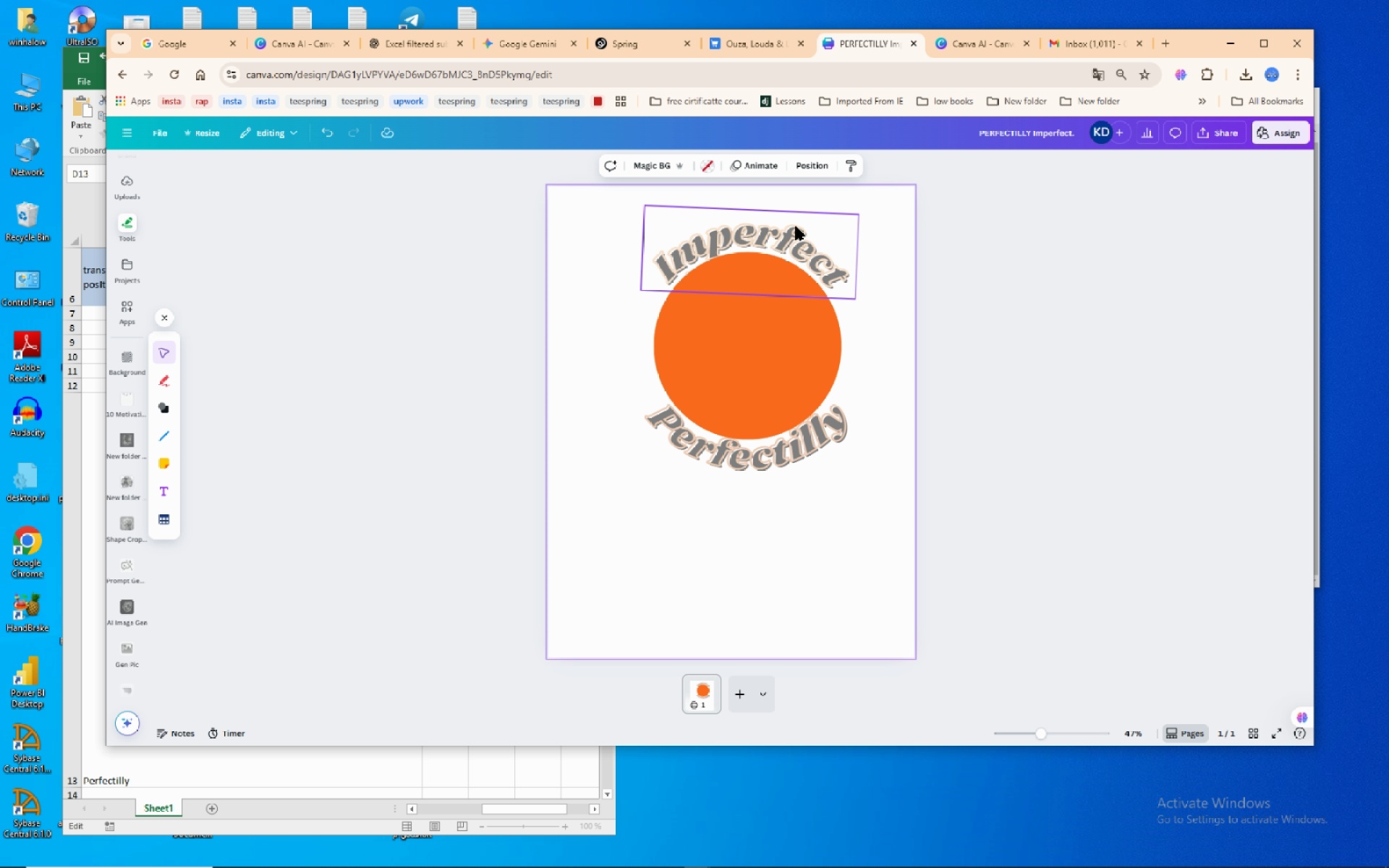 
left_click([776, 530])
 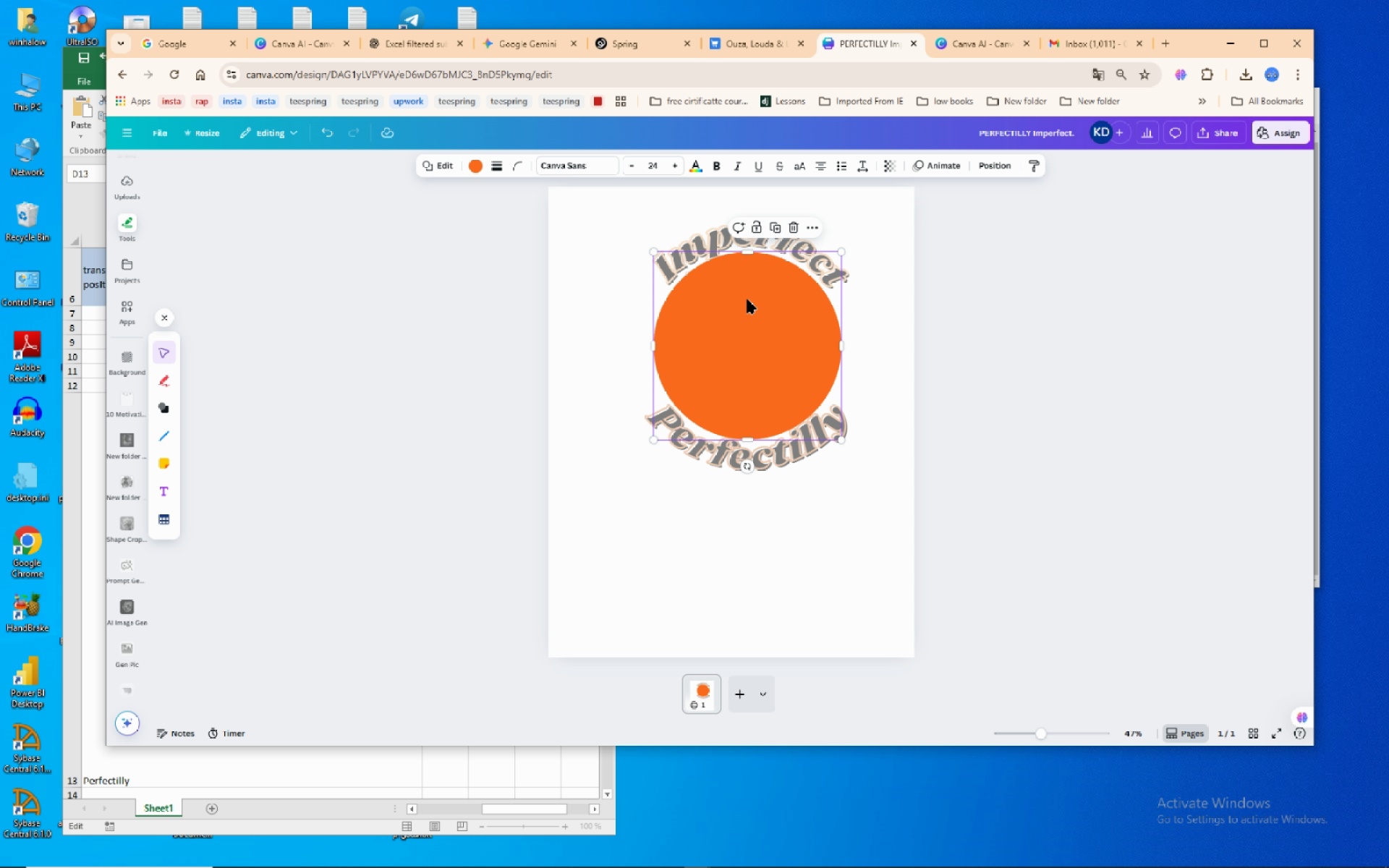 
left_click([747, 299])
 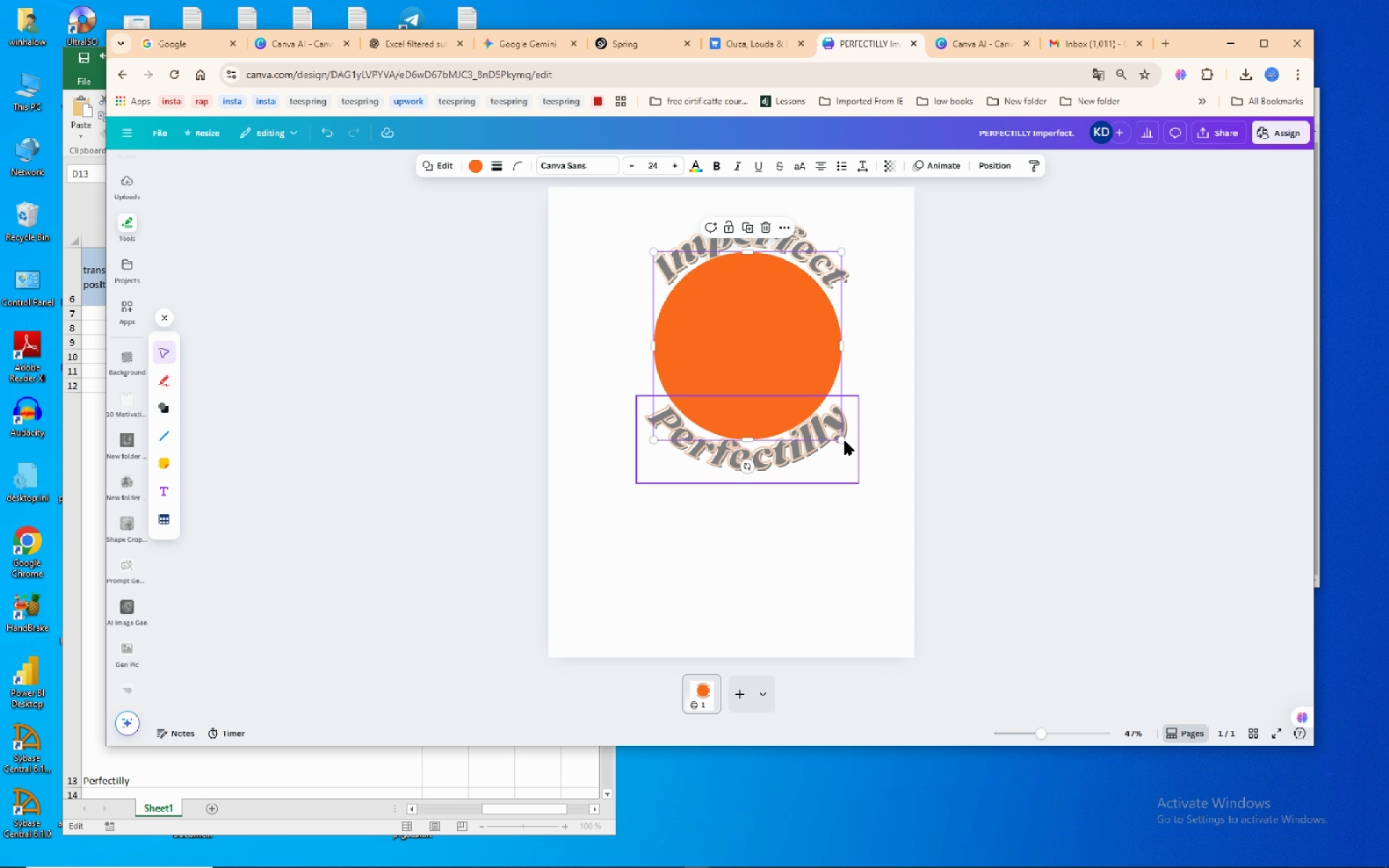 
wait(6.22)
 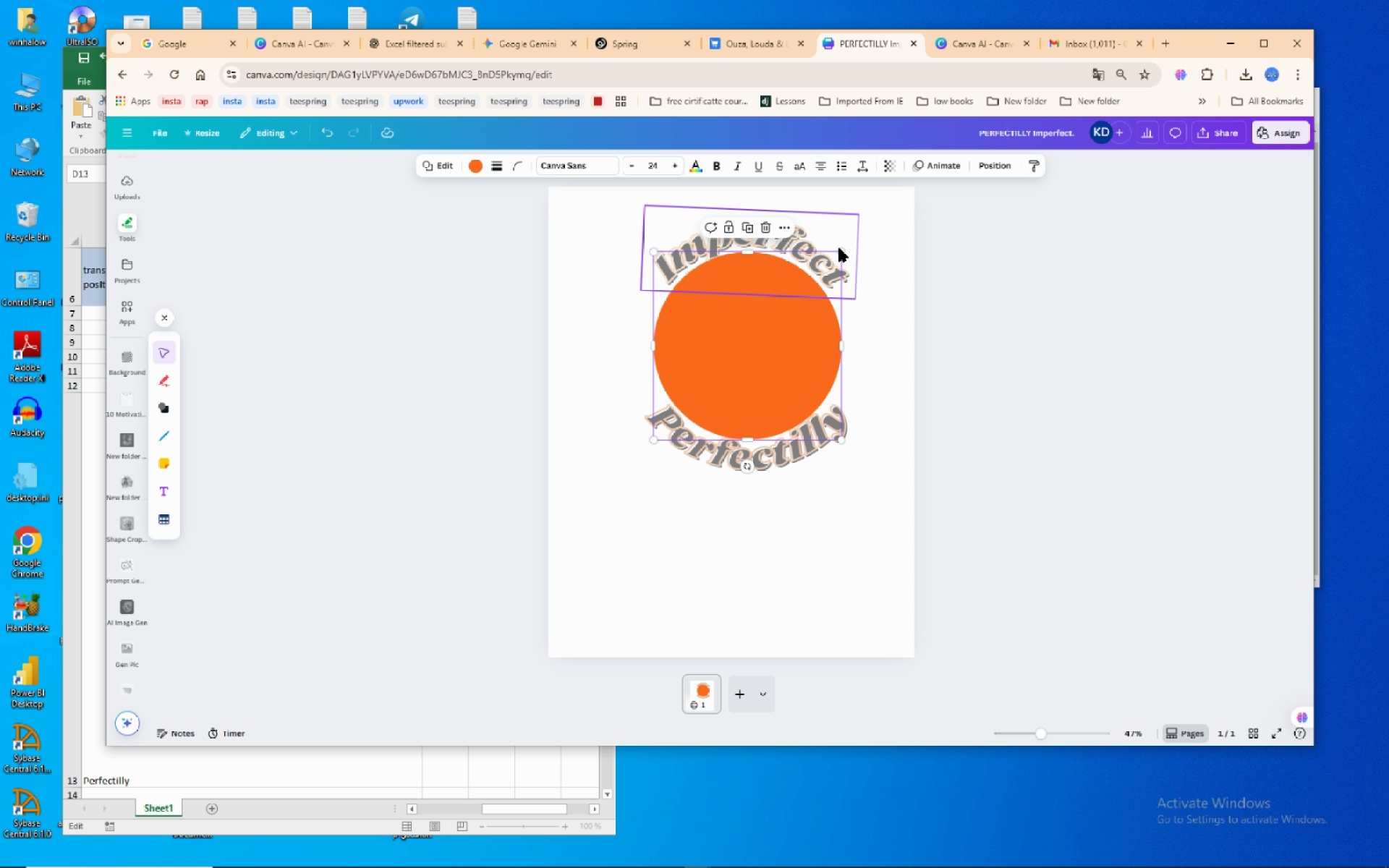 
left_click_drag(start_coordinate=[838, 441], to_coordinate=[867, 548])
 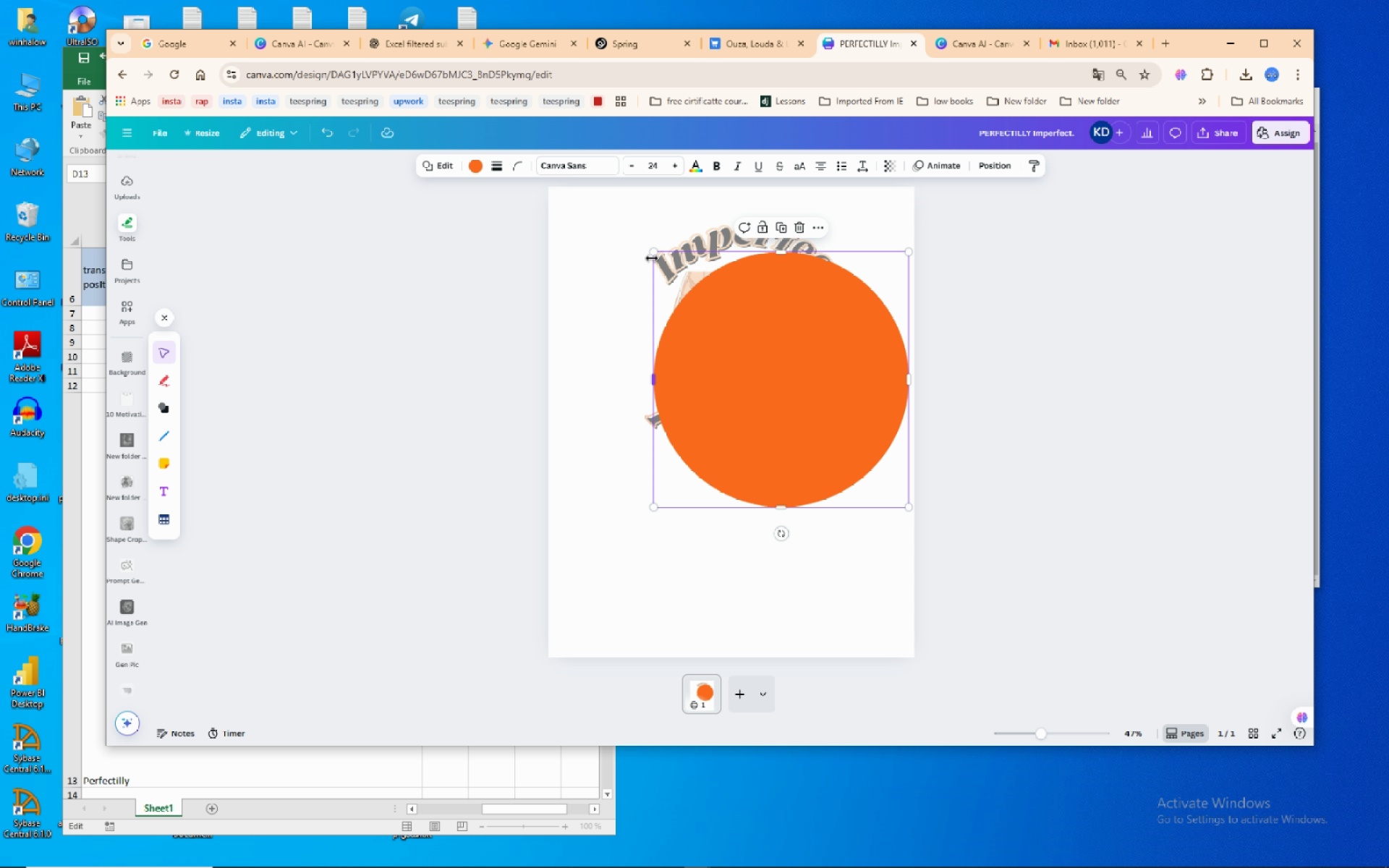 
left_click_drag(start_coordinate=[652, 252], to_coordinate=[589, 175])
 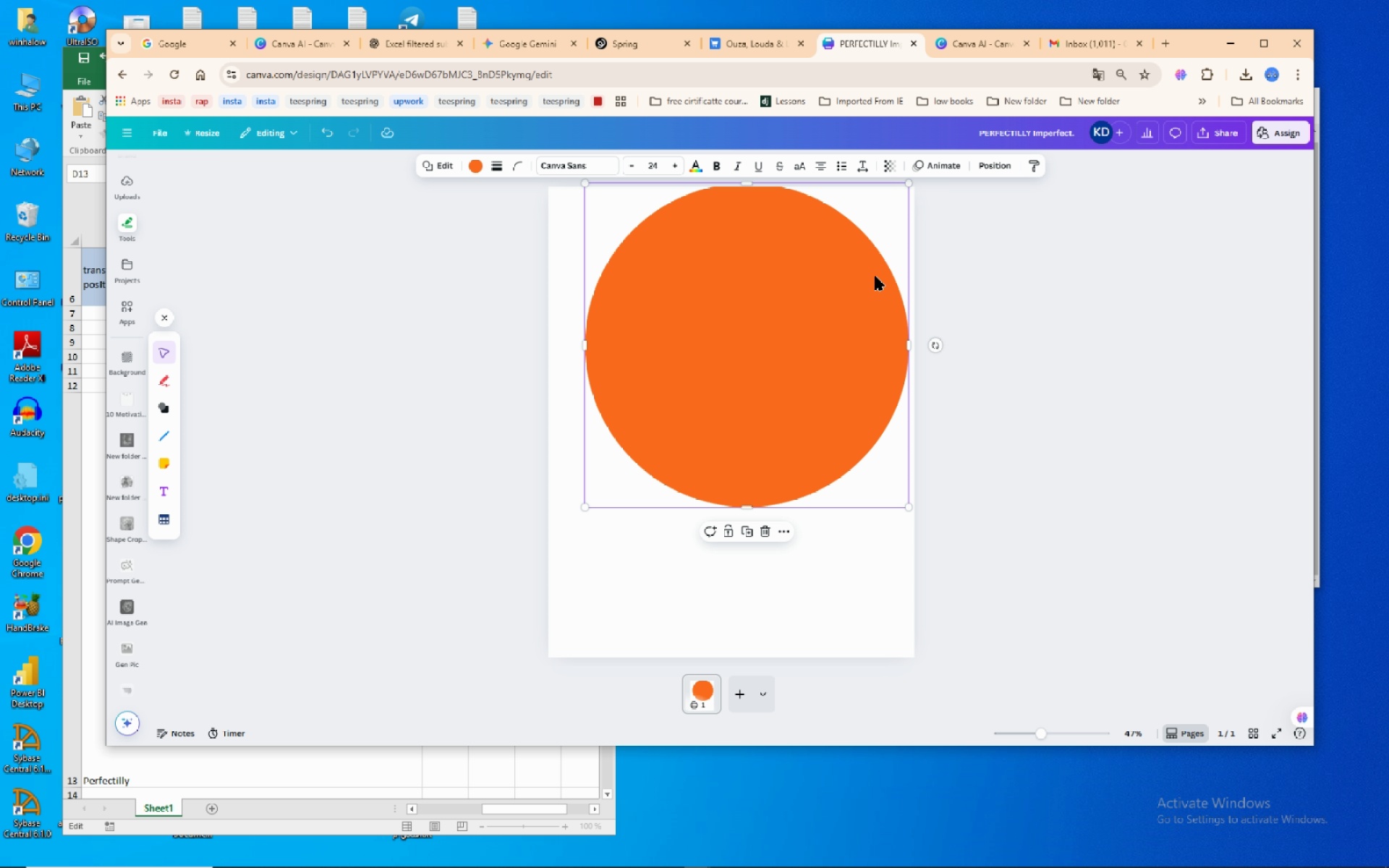 
left_click_drag(start_coordinate=[867, 283], to_coordinate=[862, 294])
 